 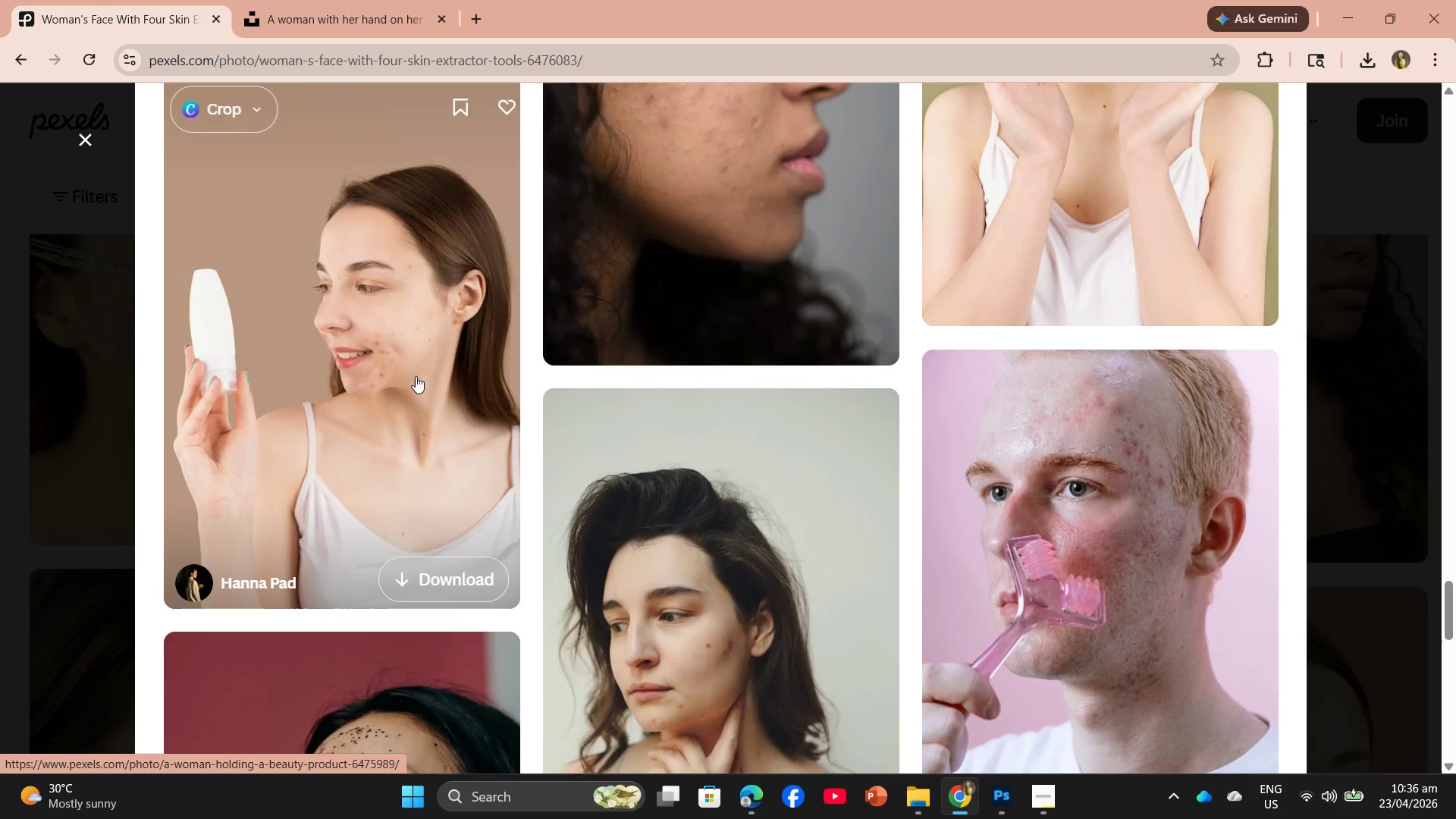 
scroll: coordinate [564, 408], scroll_direction: down, amount: 9.0
 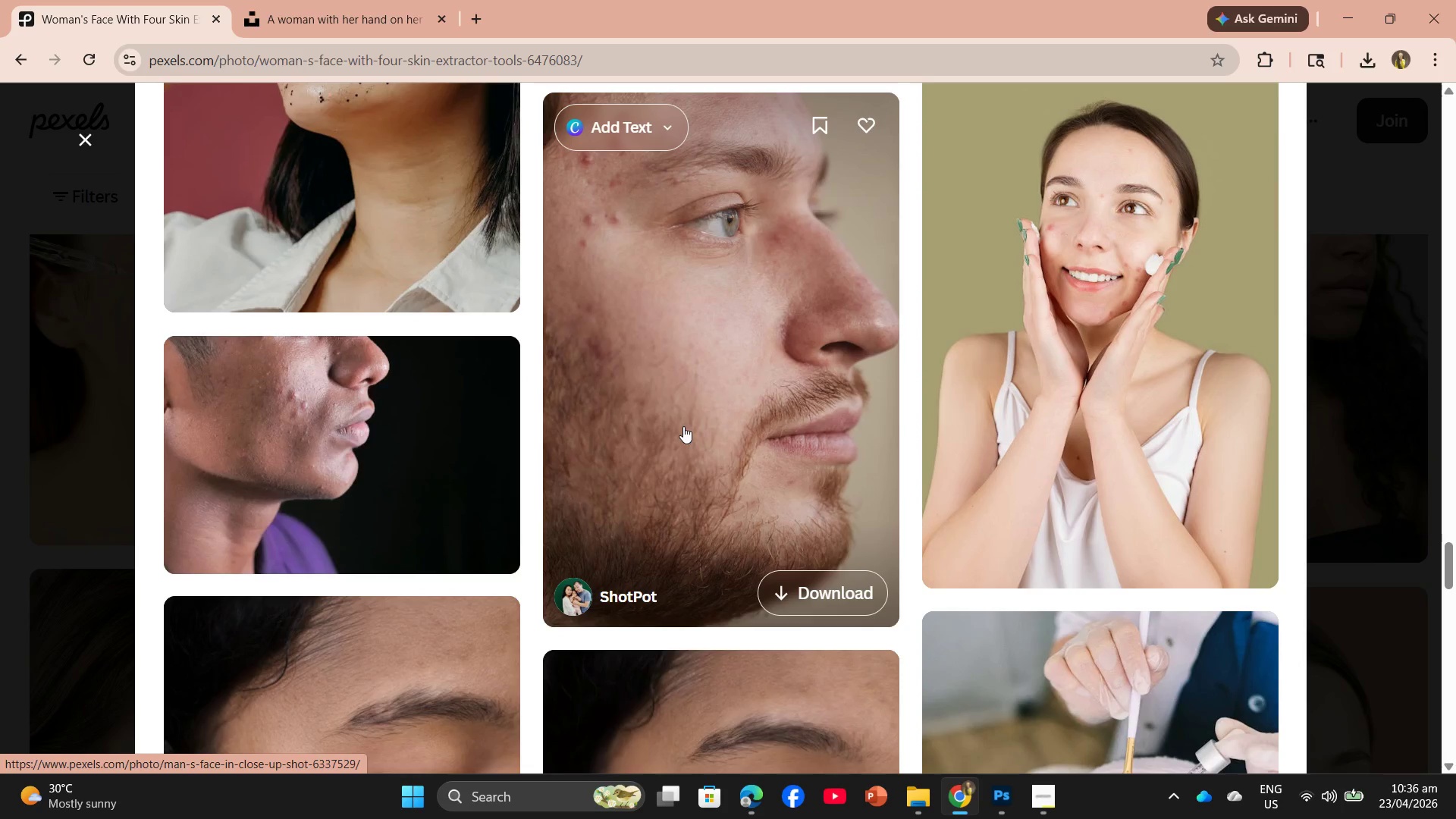 
left_click([692, 417])
 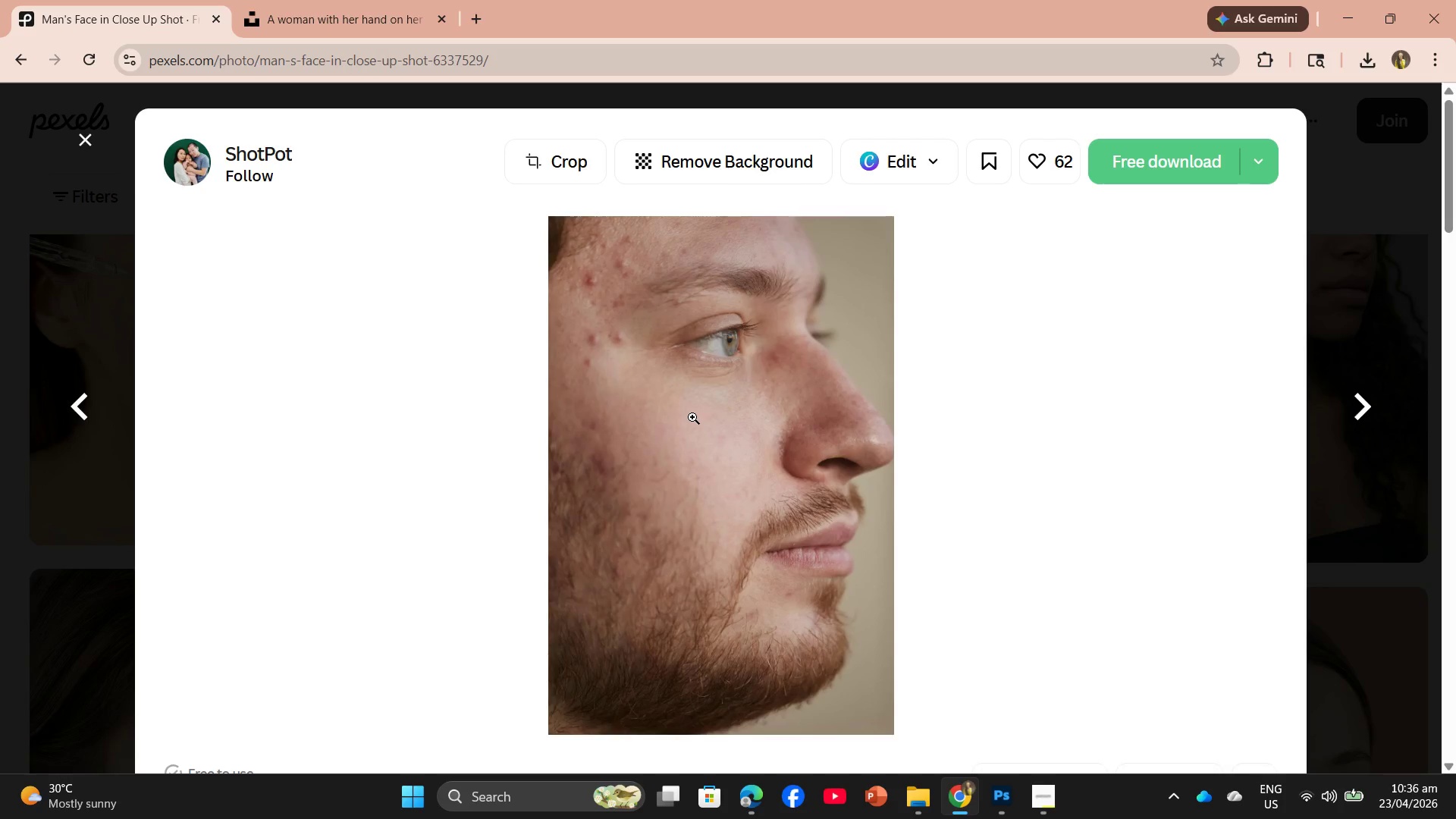 
left_click([1180, 171])
 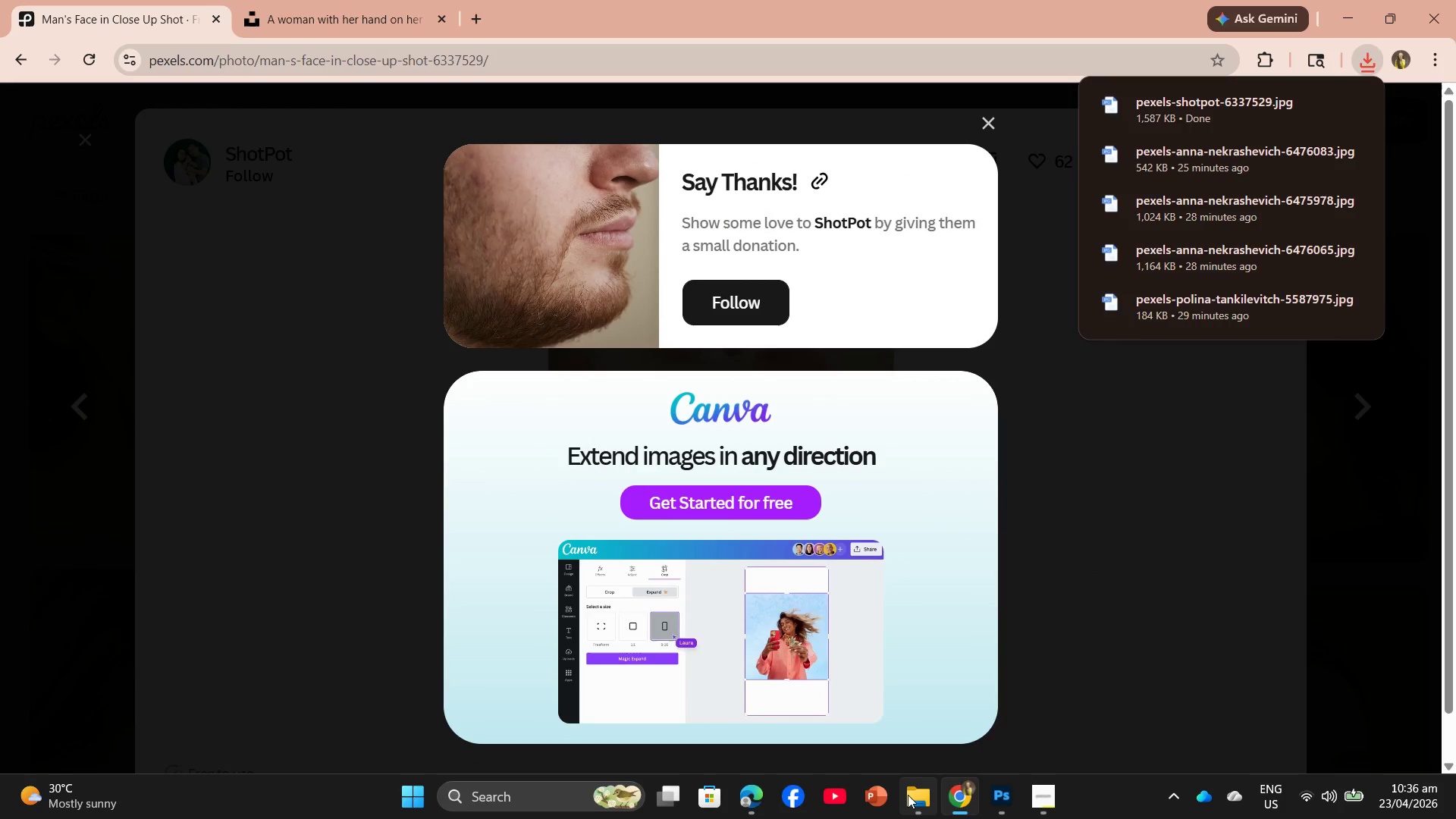 
left_click([902, 758])
 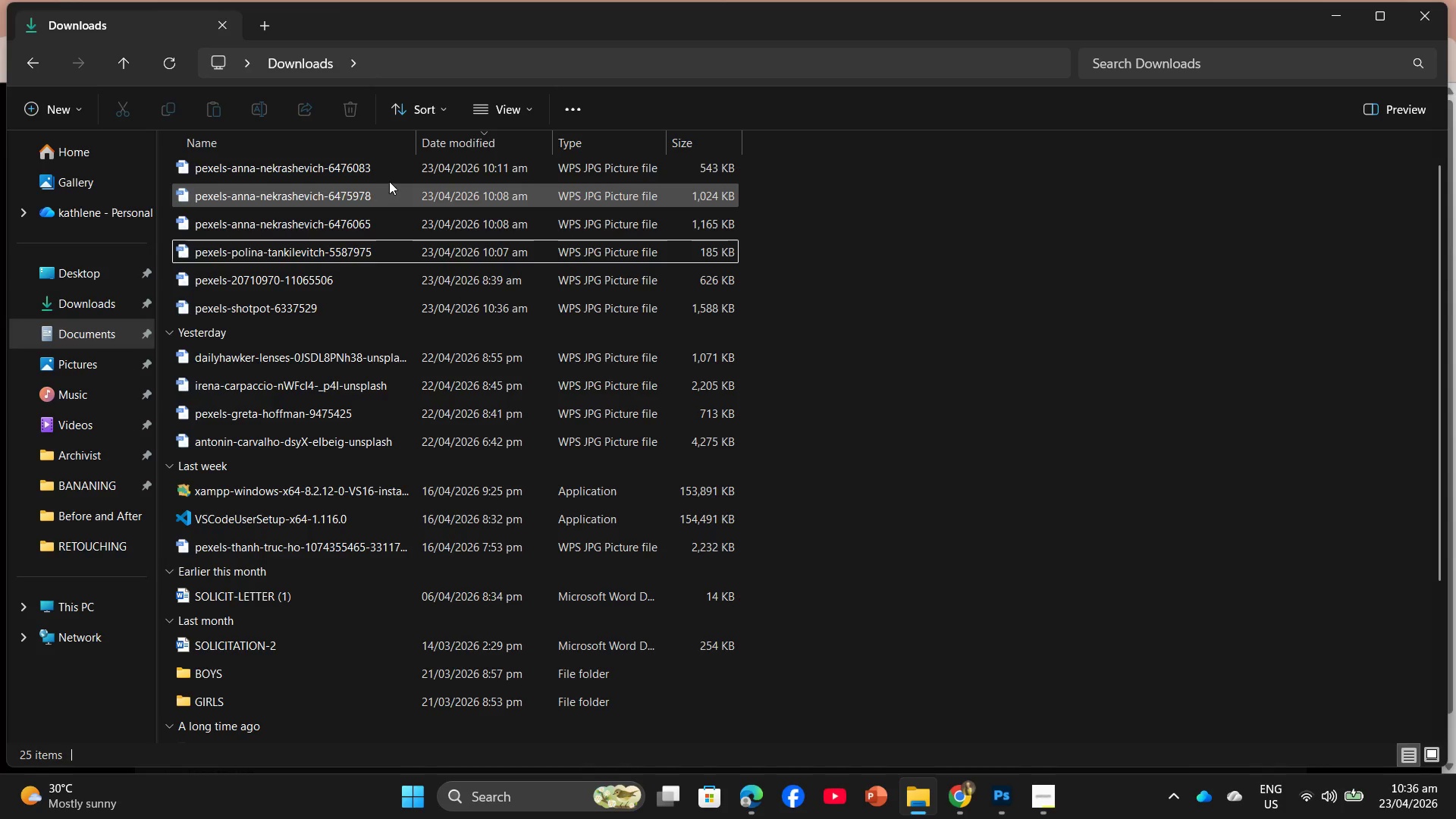 
left_click_drag(start_coordinate=[388, 170], to_coordinate=[610, 280])
 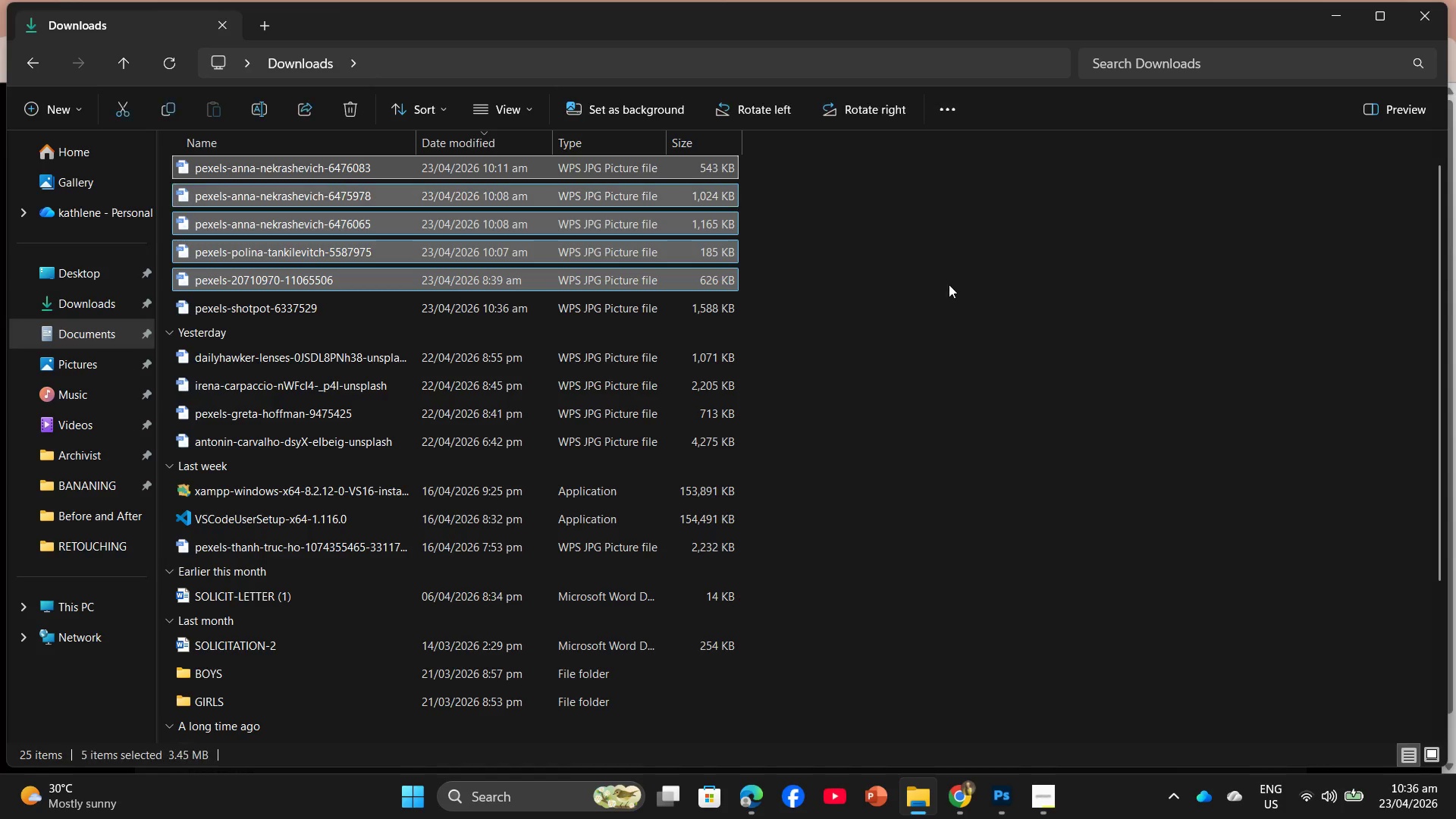 
left_click([963, 284])
 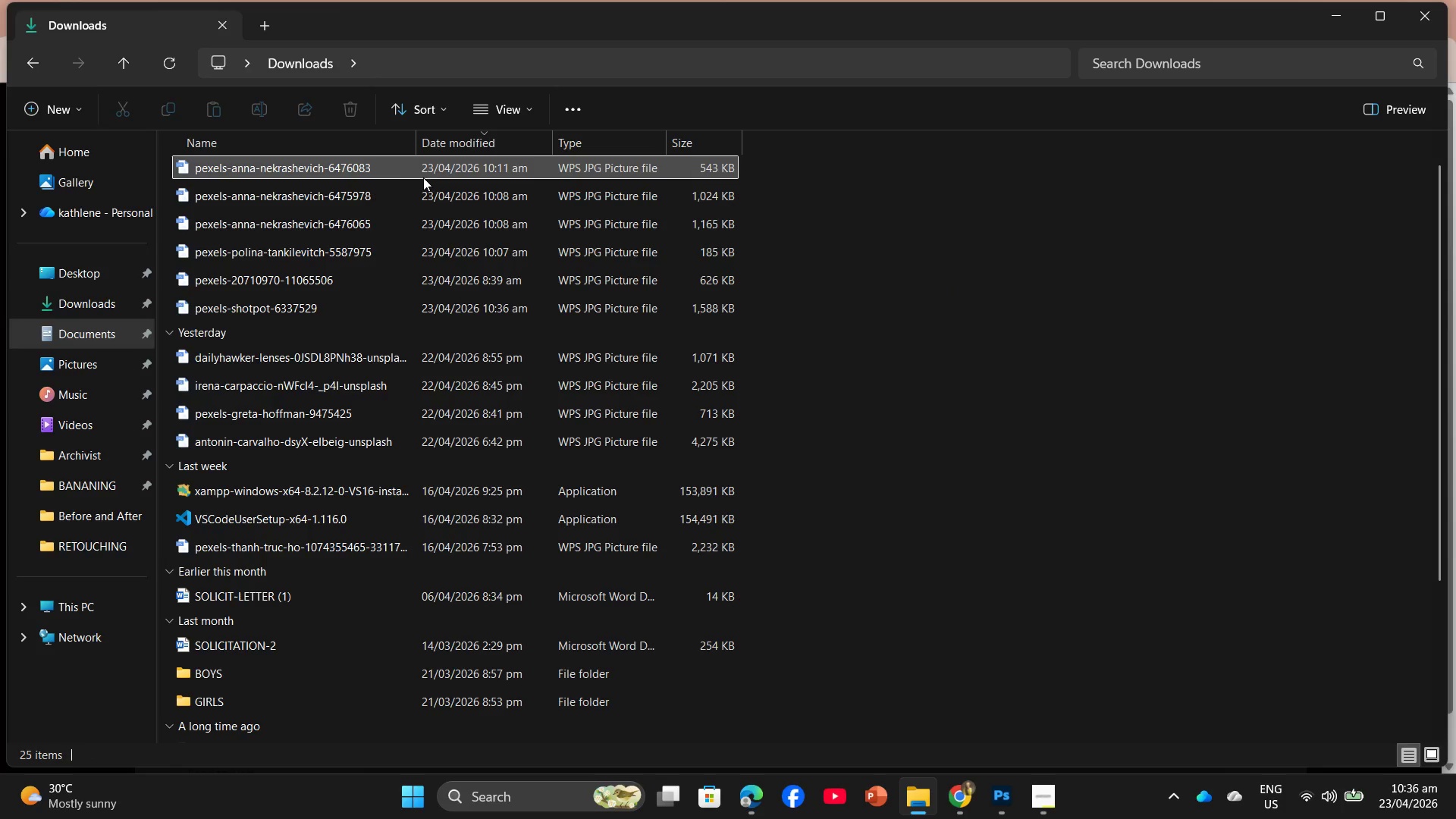 
left_click_drag(start_coordinate=[395, 160], to_coordinate=[890, 347])
 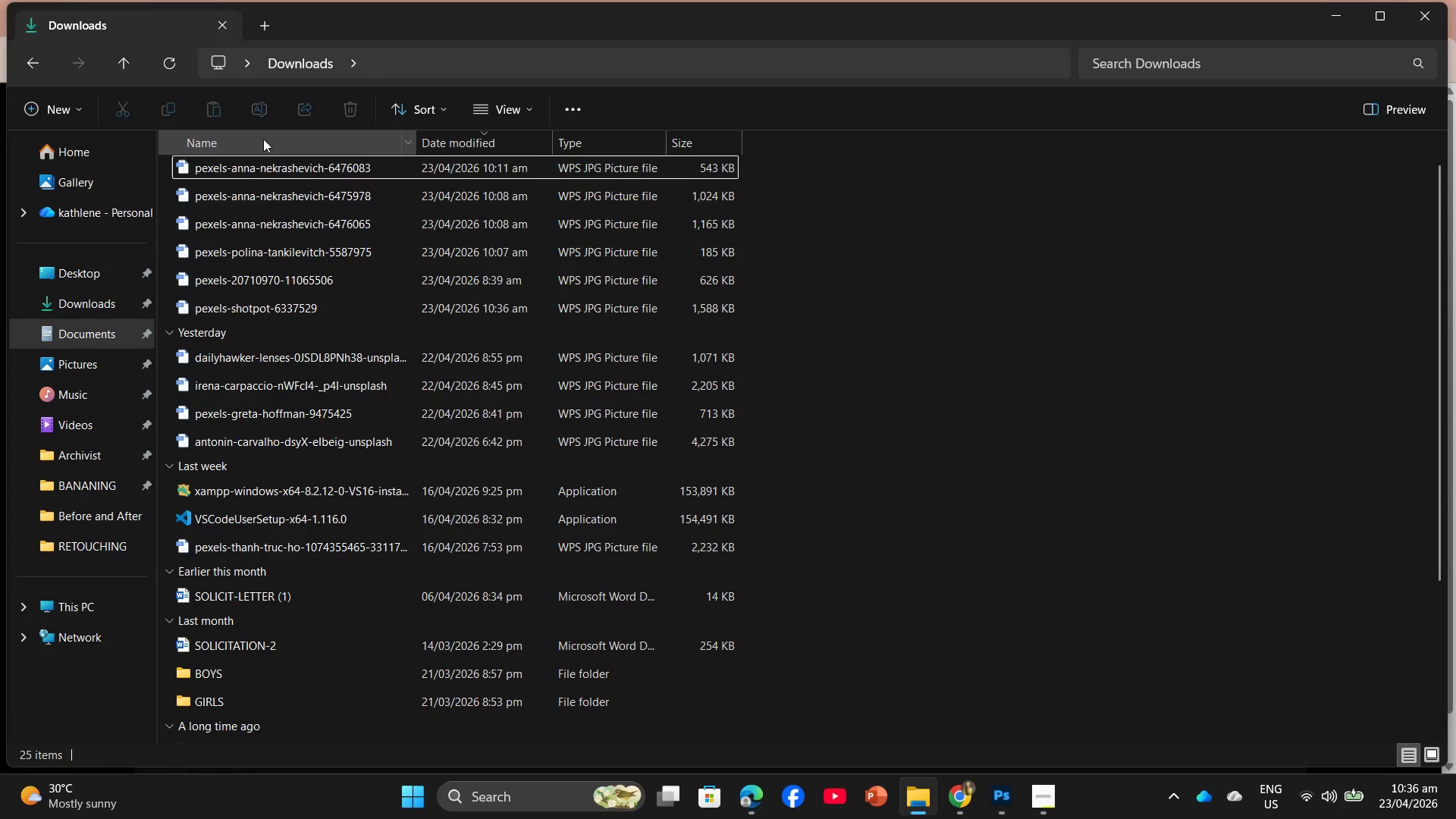 
left_click_drag(start_coordinate=[227, 168], to_coordinate=[973, 815])
 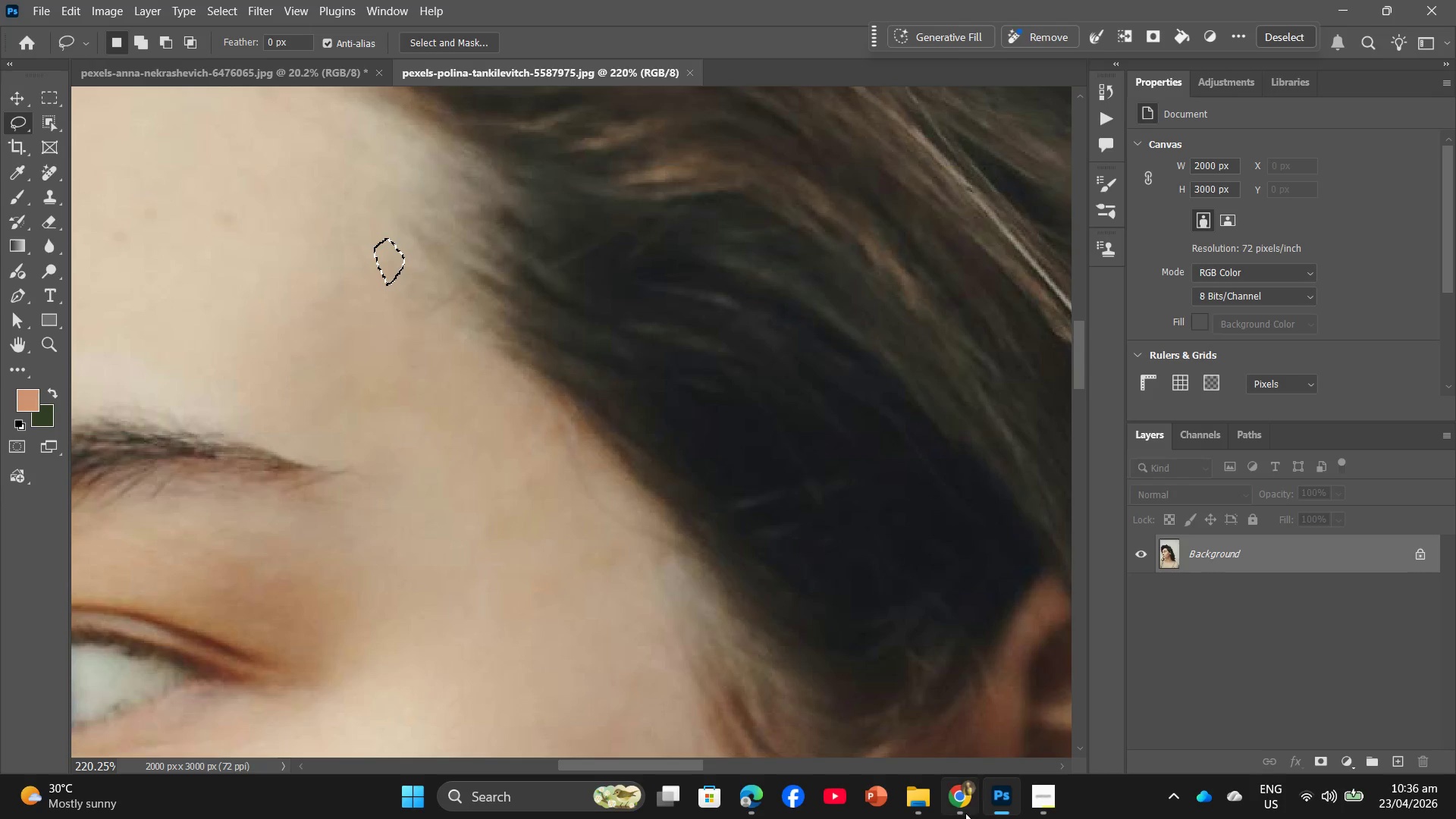 
left_click([953, 803])
 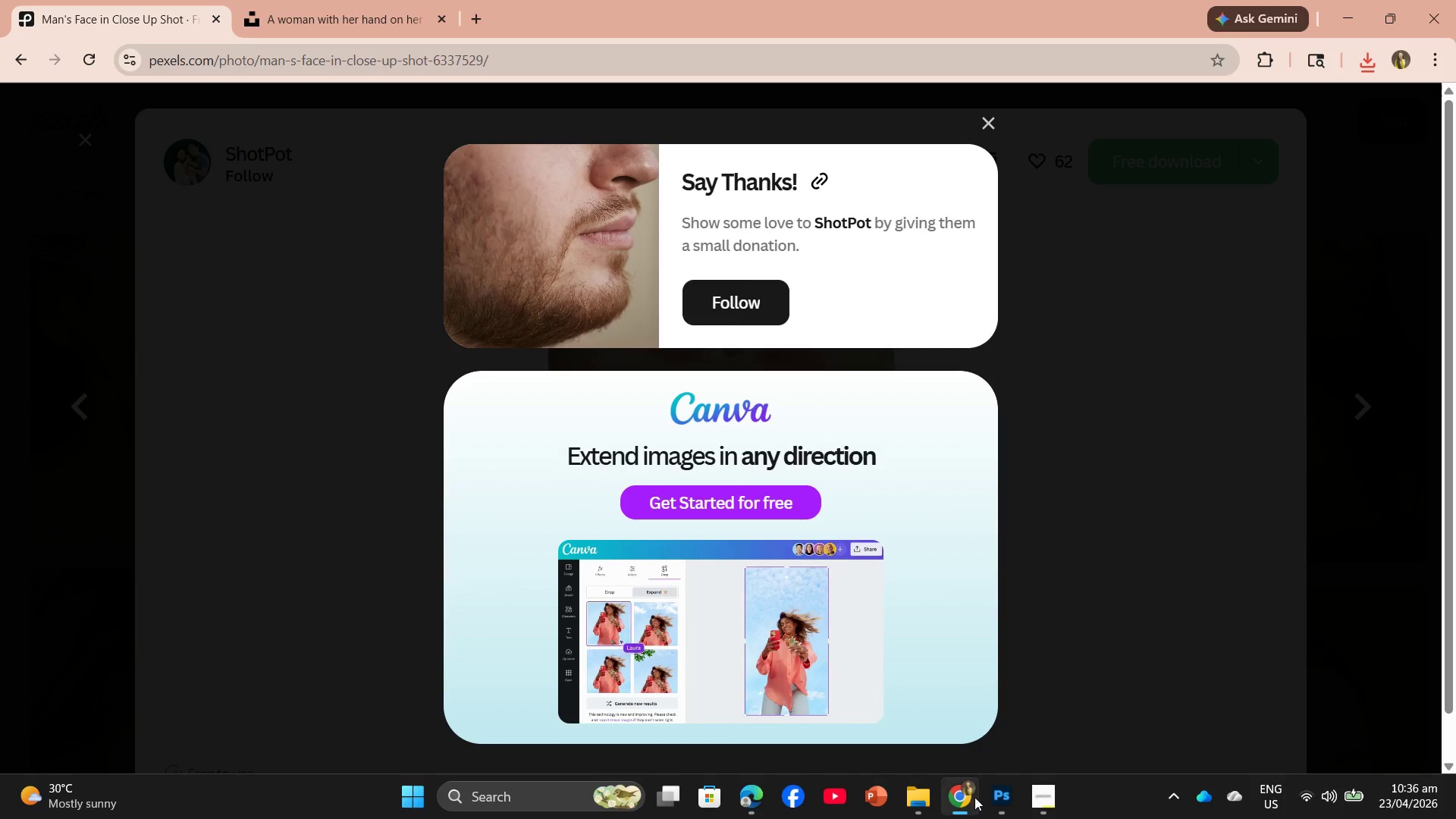 
left_click([926, 808])
 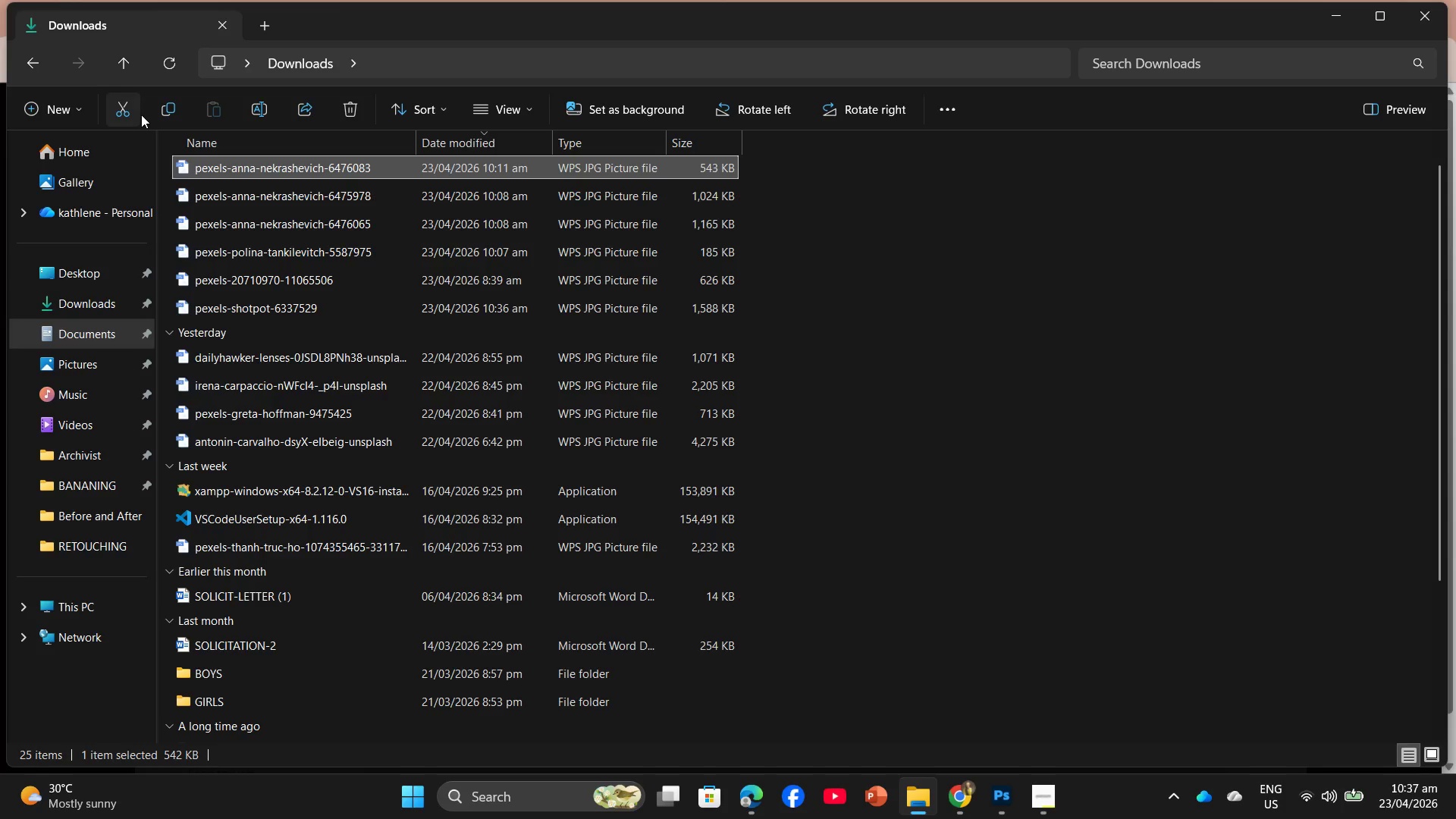 
left_click([162, 61])
 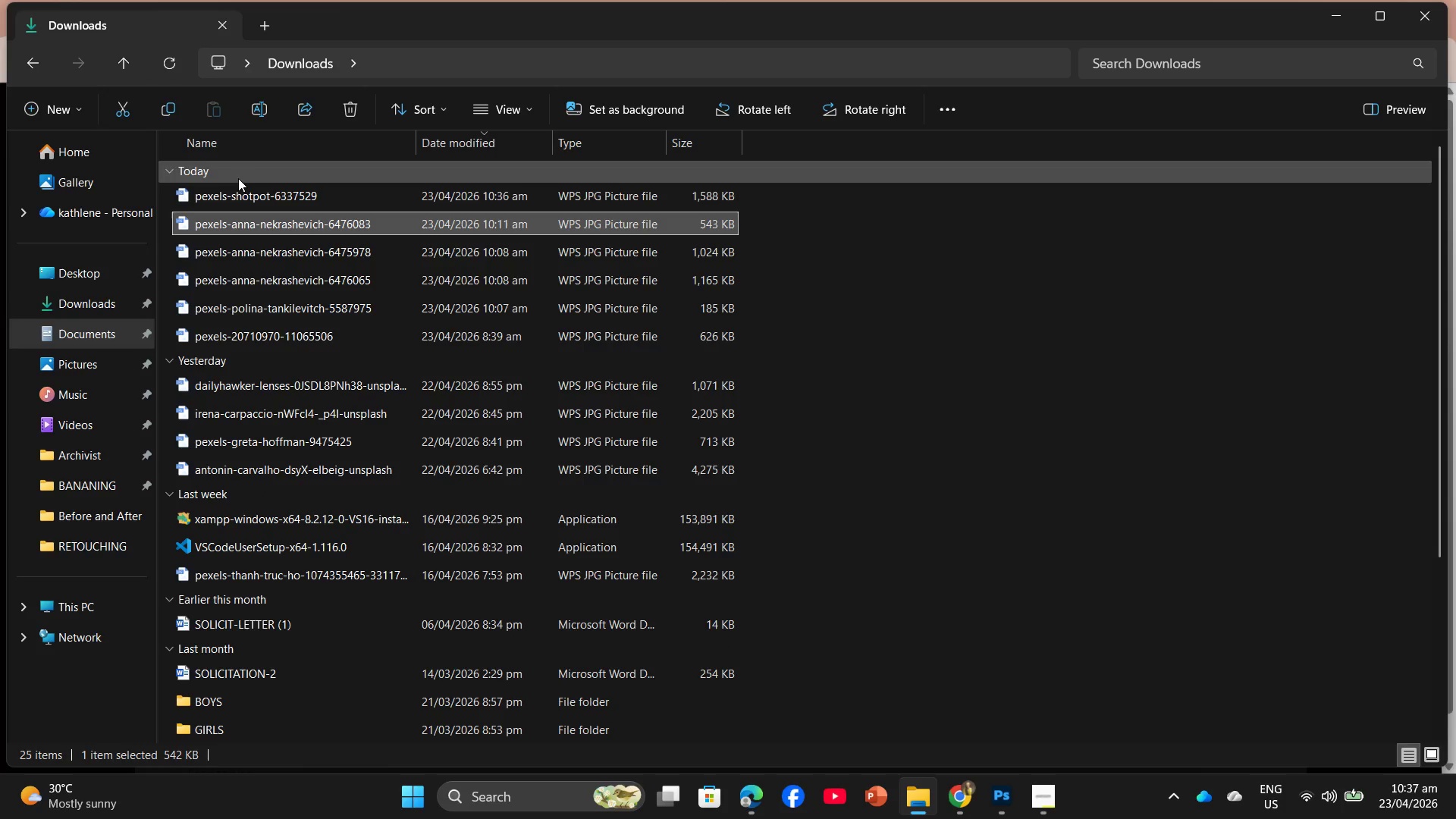 
left_click_drag(start_coordinate=[243, 192], to_coordinate=[748, 67])
 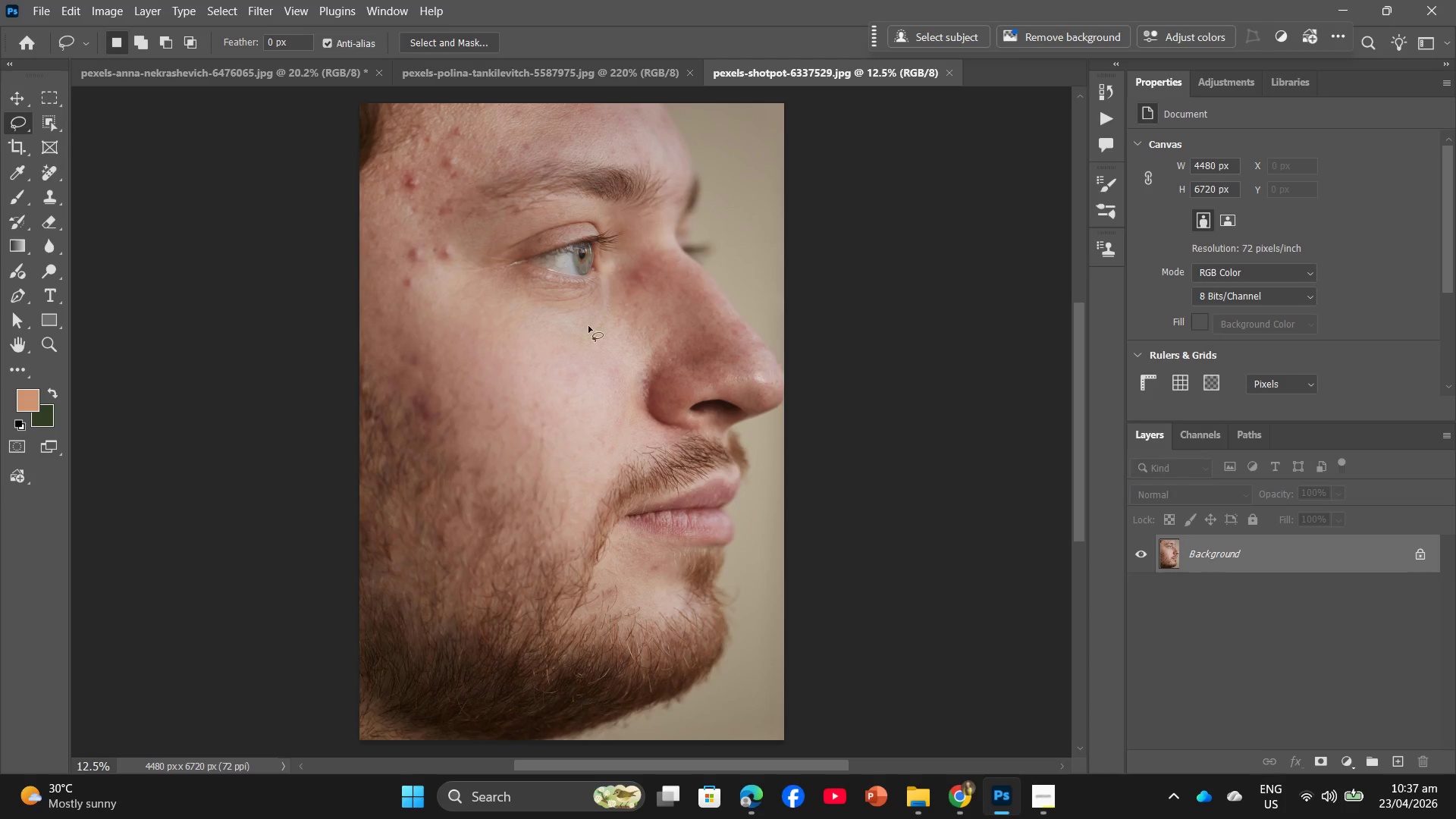 
wait(6.11)
 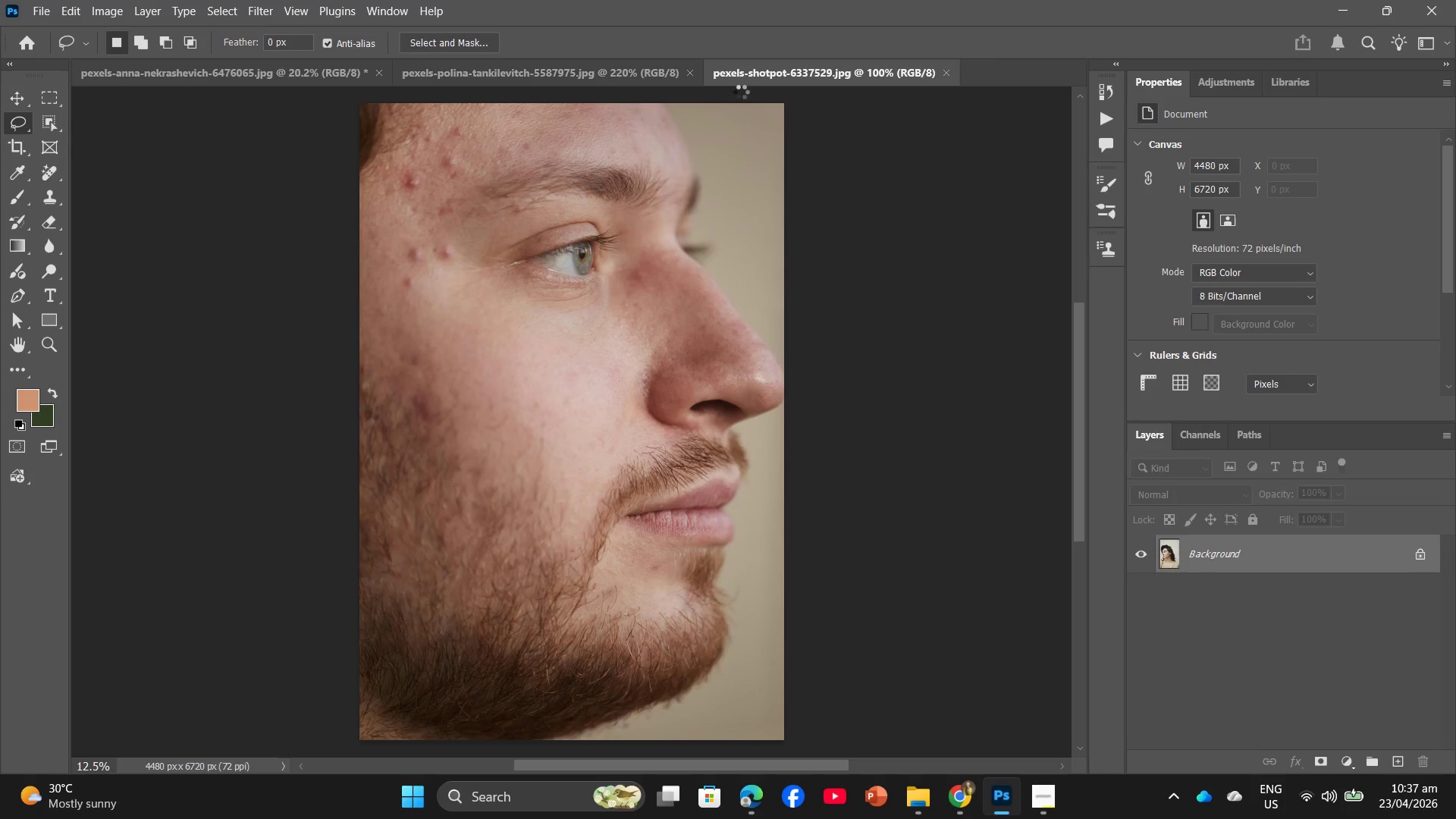 
scroll: coordinate [474, 307], scroll_direction: up, amount: 5.0
 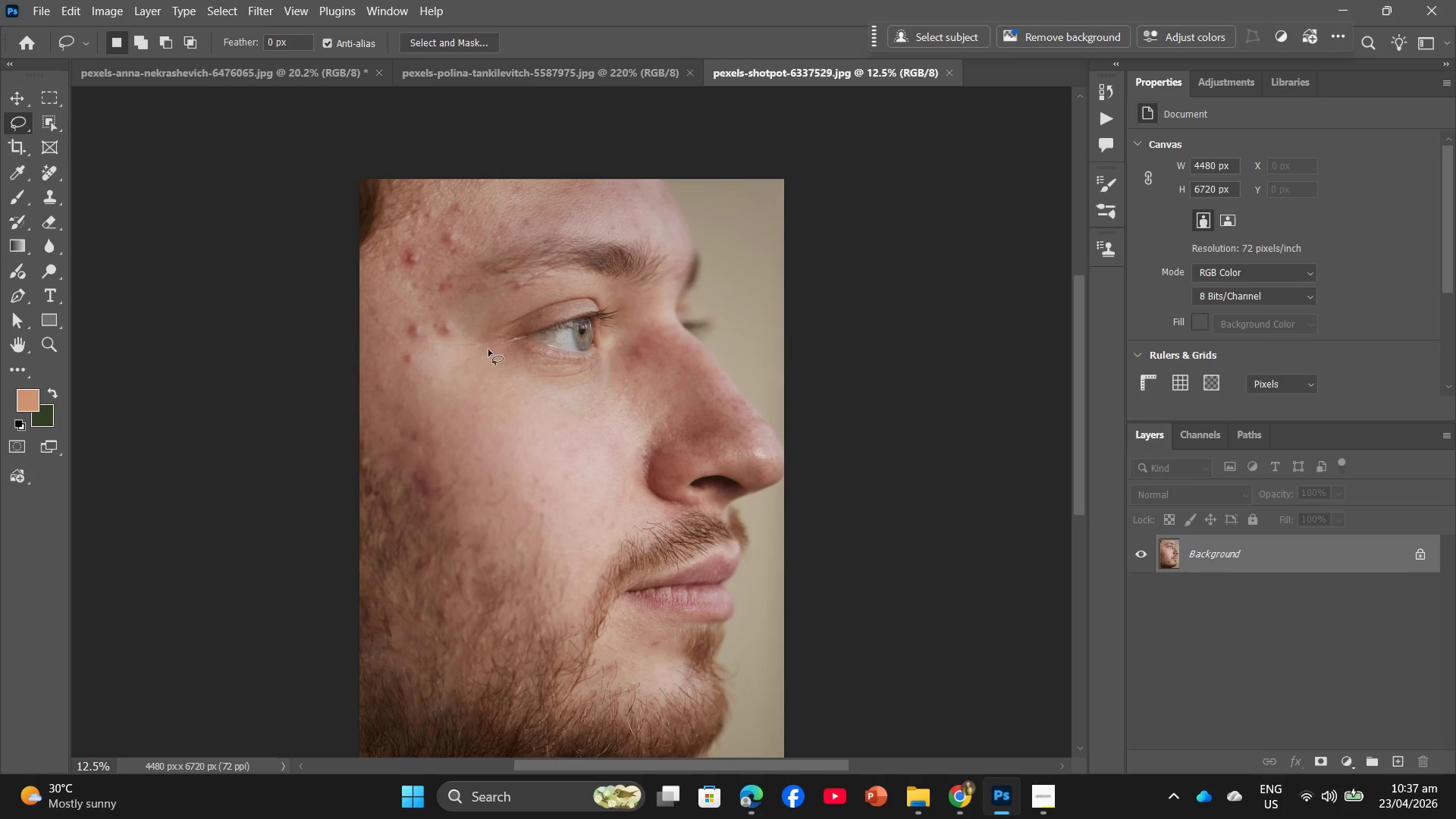 
scroll: coordinate [508, 370], scroll_direction: down, amount: 3.0
 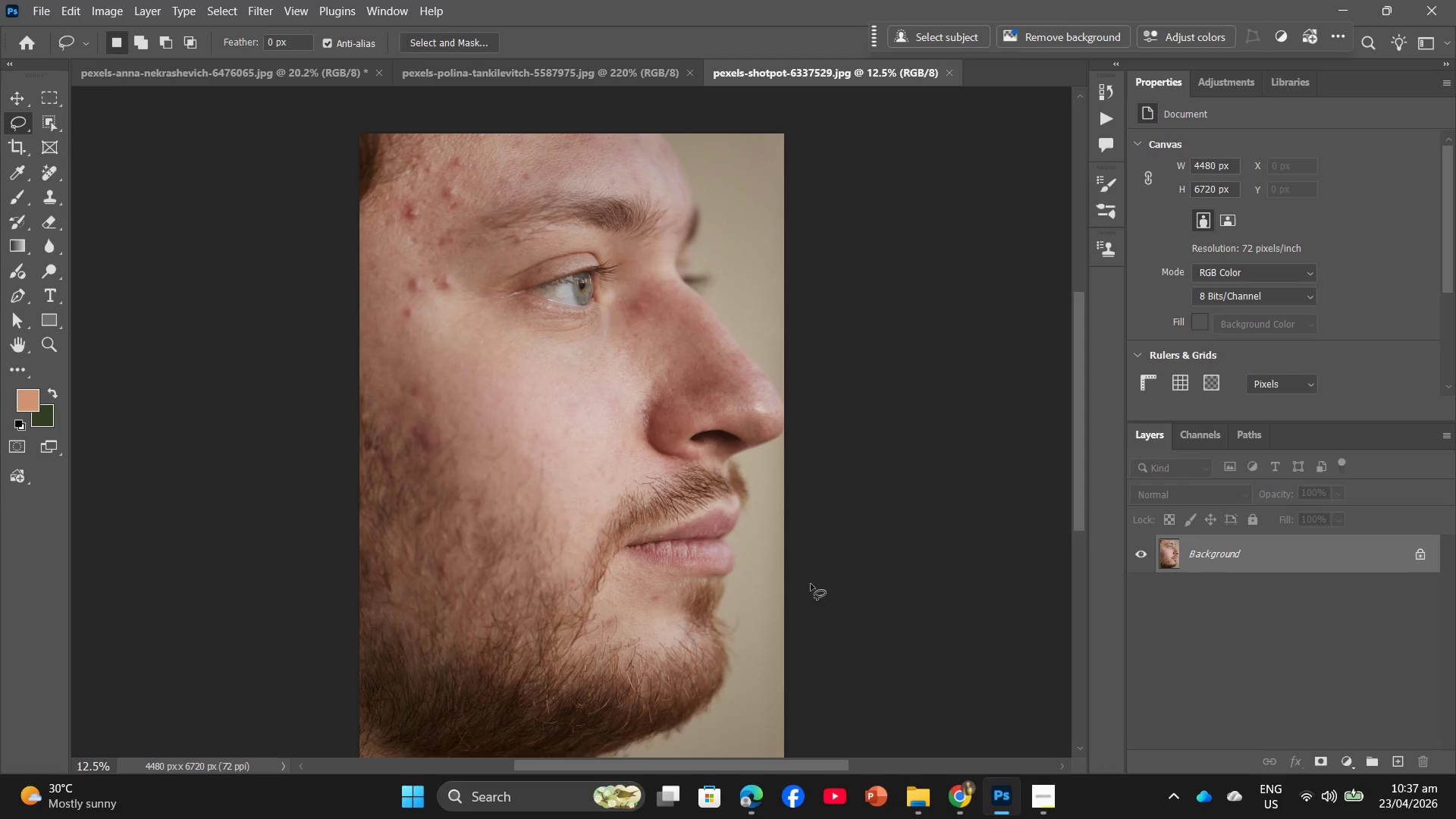 
hold_key(key=AltLeft, duration=0.97)
scroll: coordinate [273, 167], scroll_direction: up, amount: 29.0
 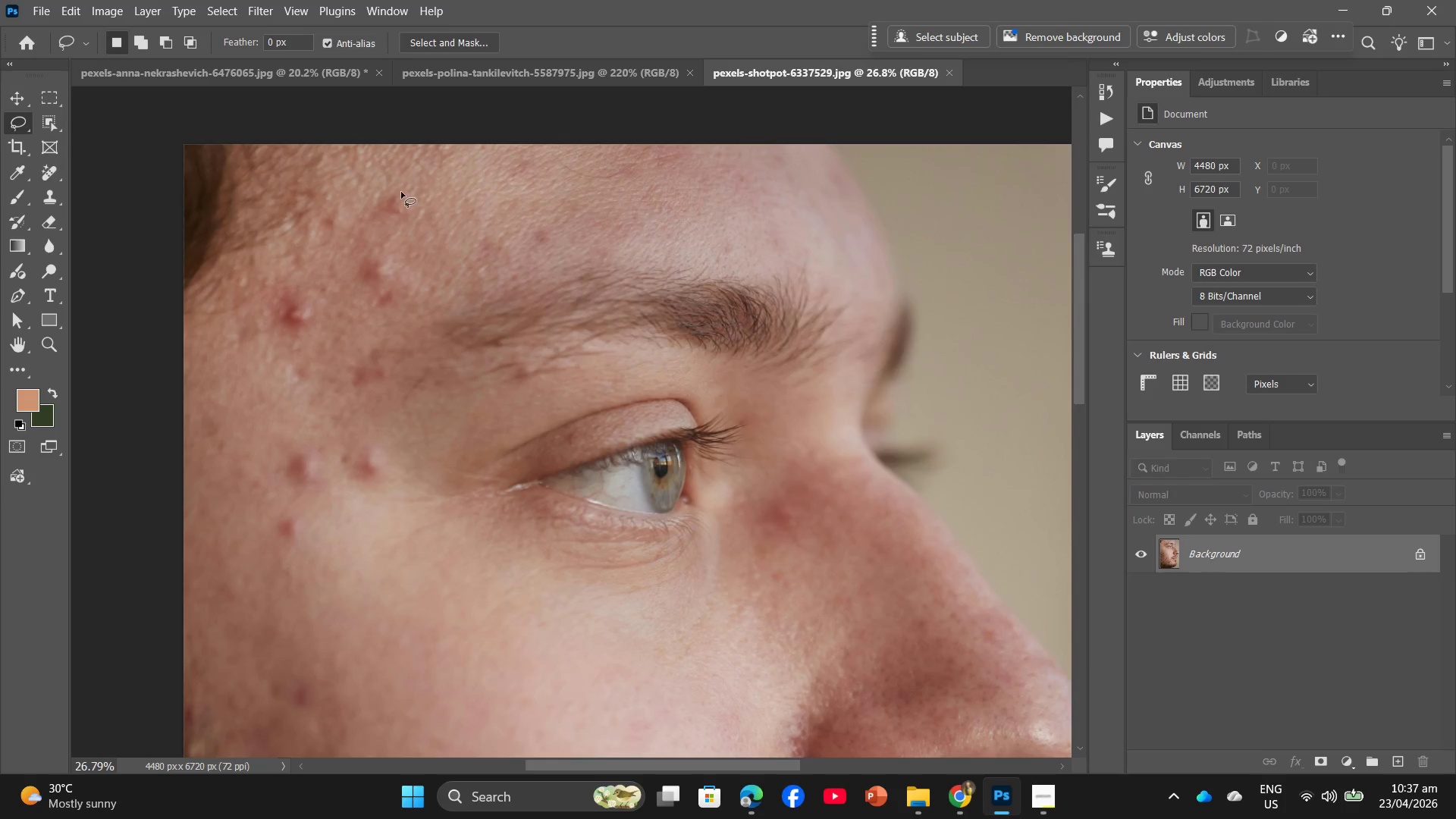 
left_click_drag(start_coordinate=[403, 178], to_coordinate=[399, 170])
 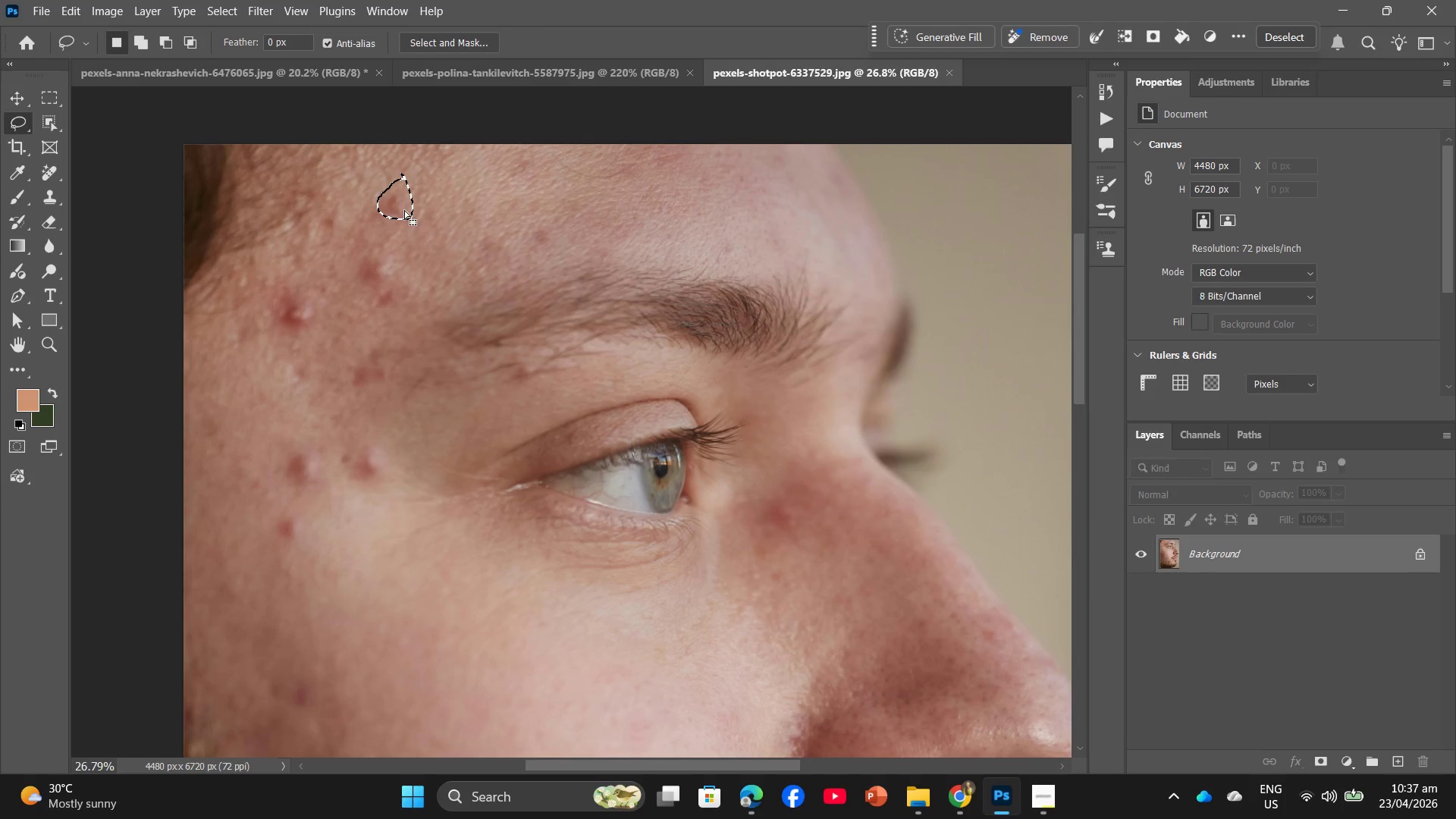 
right_click([404, 210])
 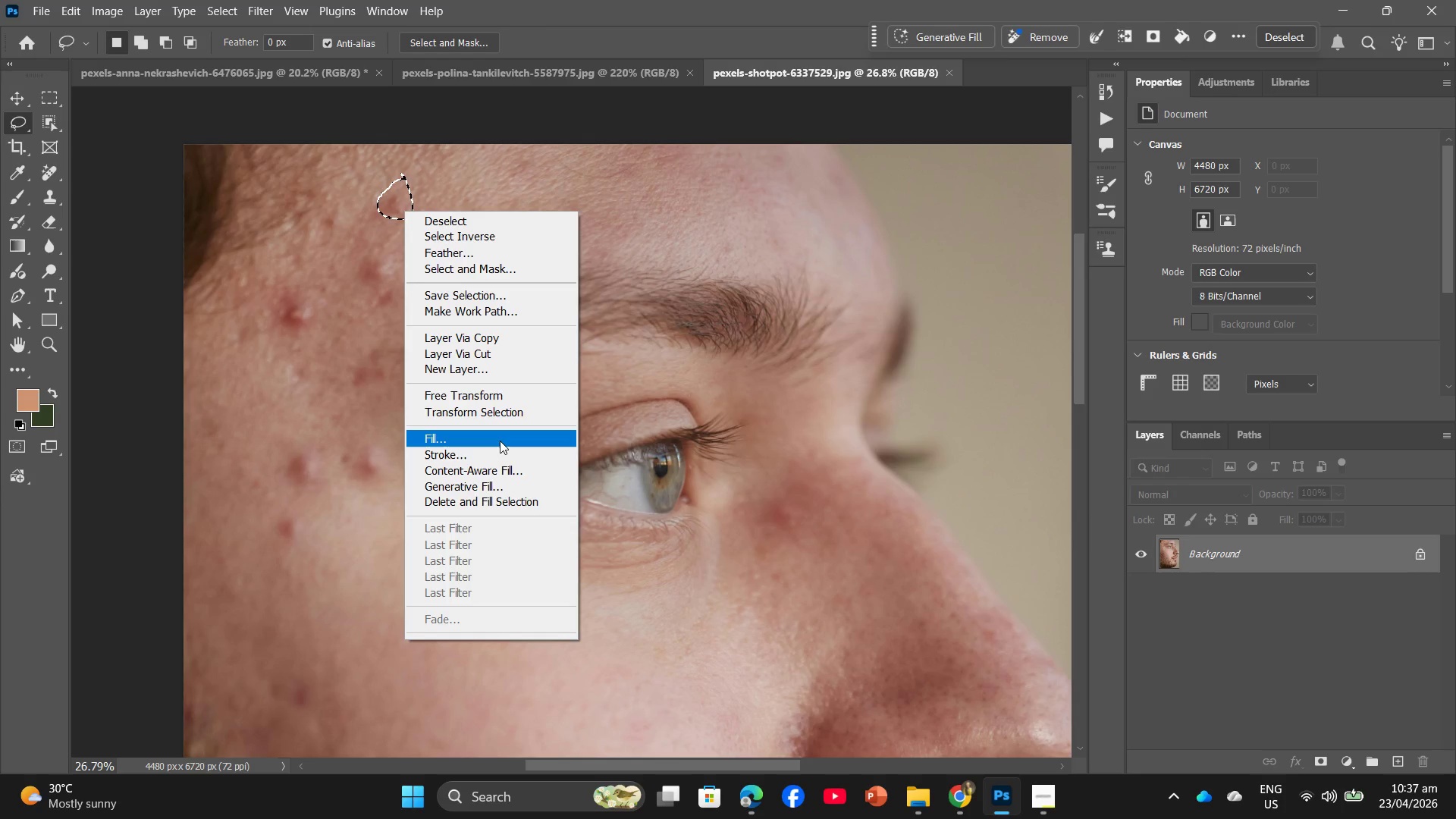 
left_click([499, 434])
 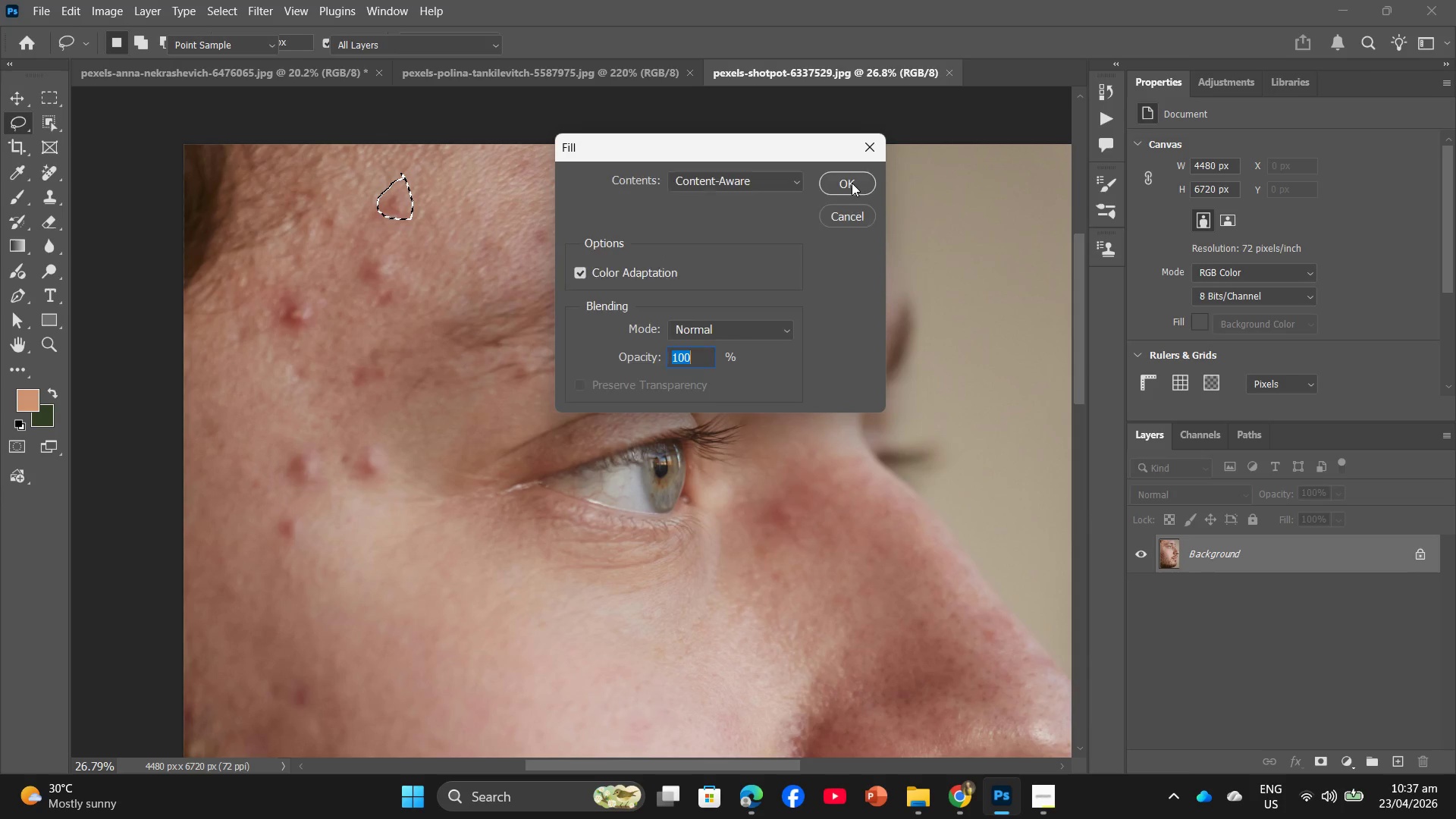 
left_click([845, 185])
 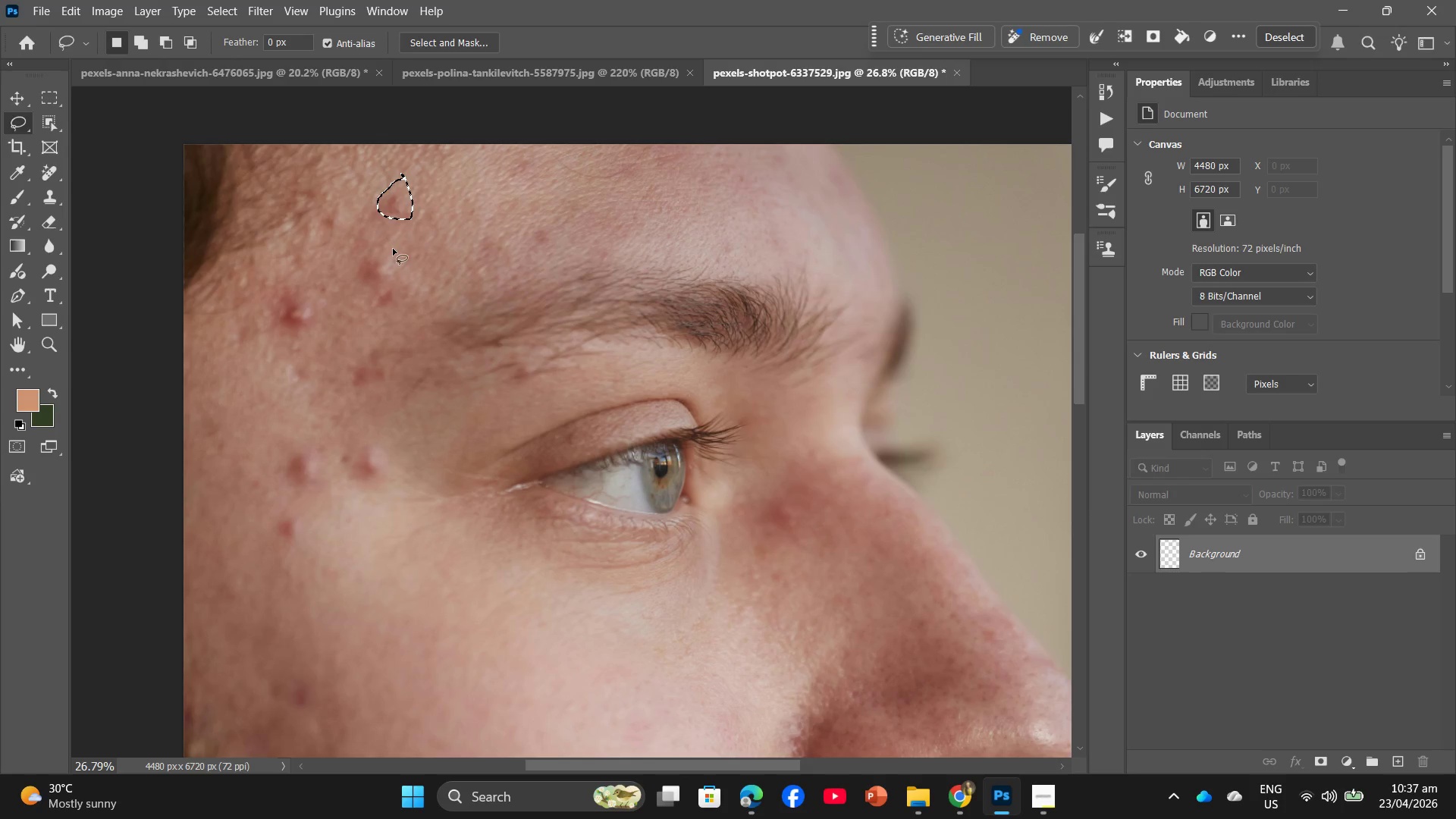 
left_click_drag(start_coordinate=[393, 249], to_coordinate=[389, 253])
 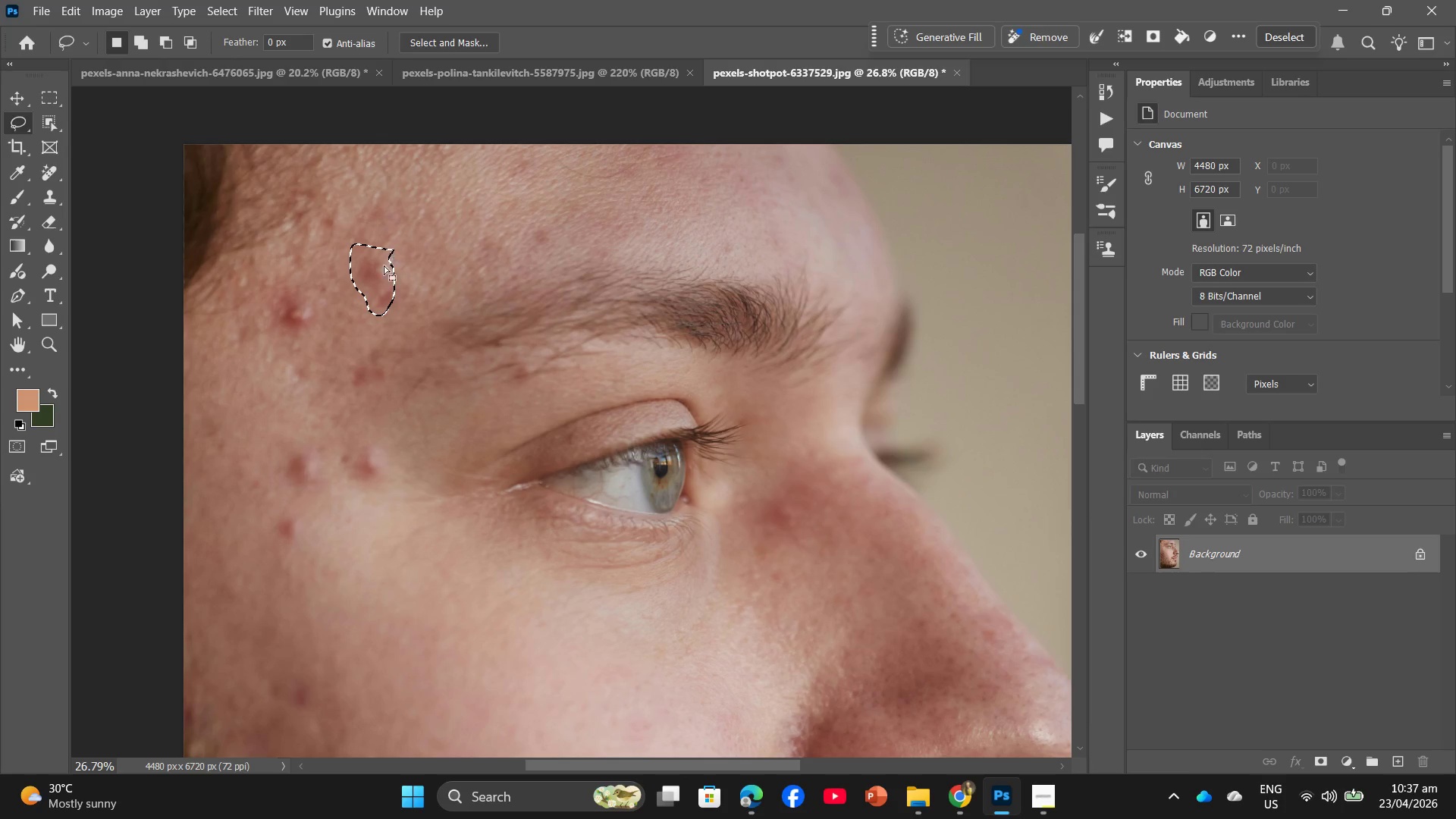 
right_click([379, 282])
 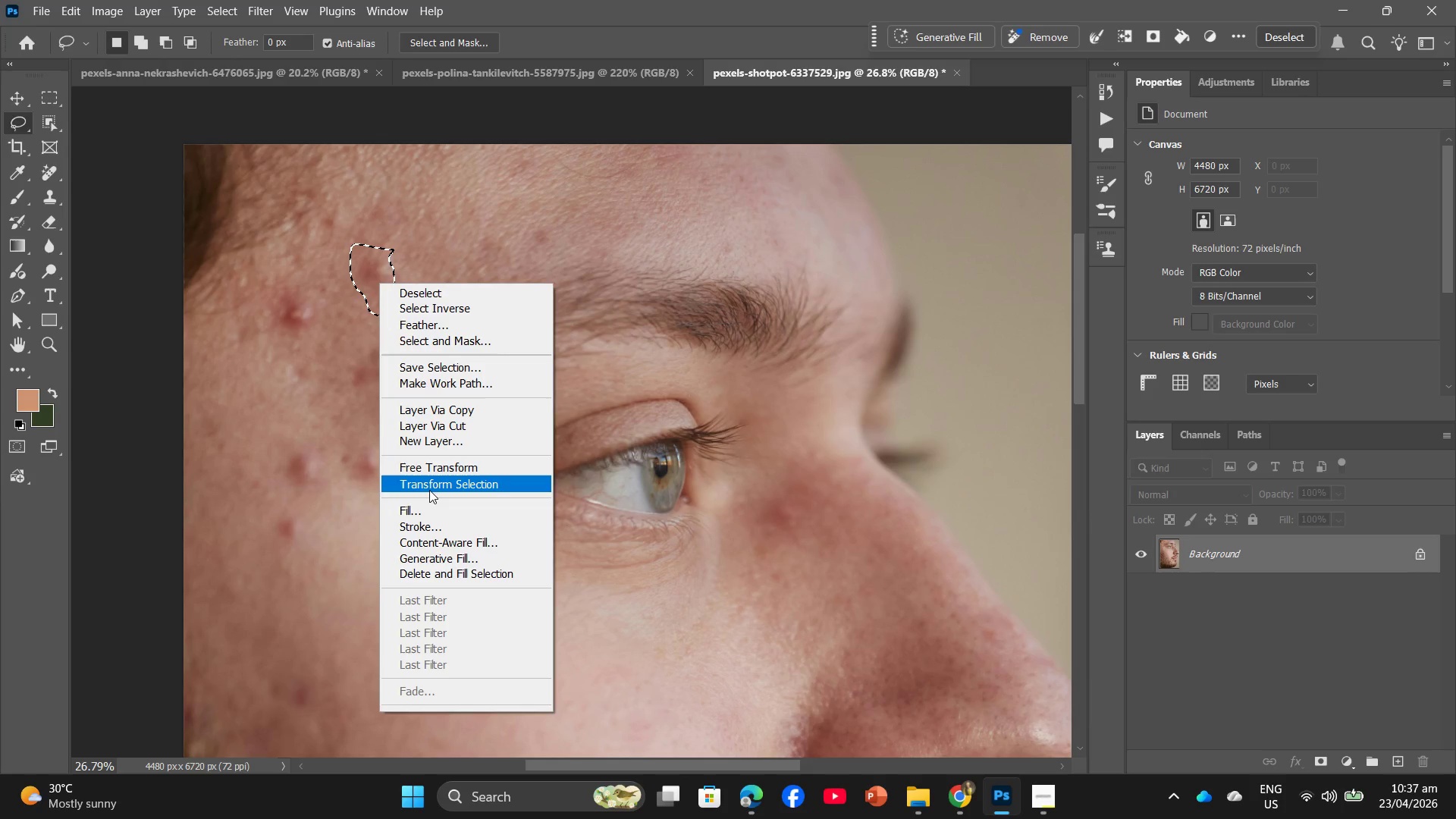 
left_click([426, 510])
 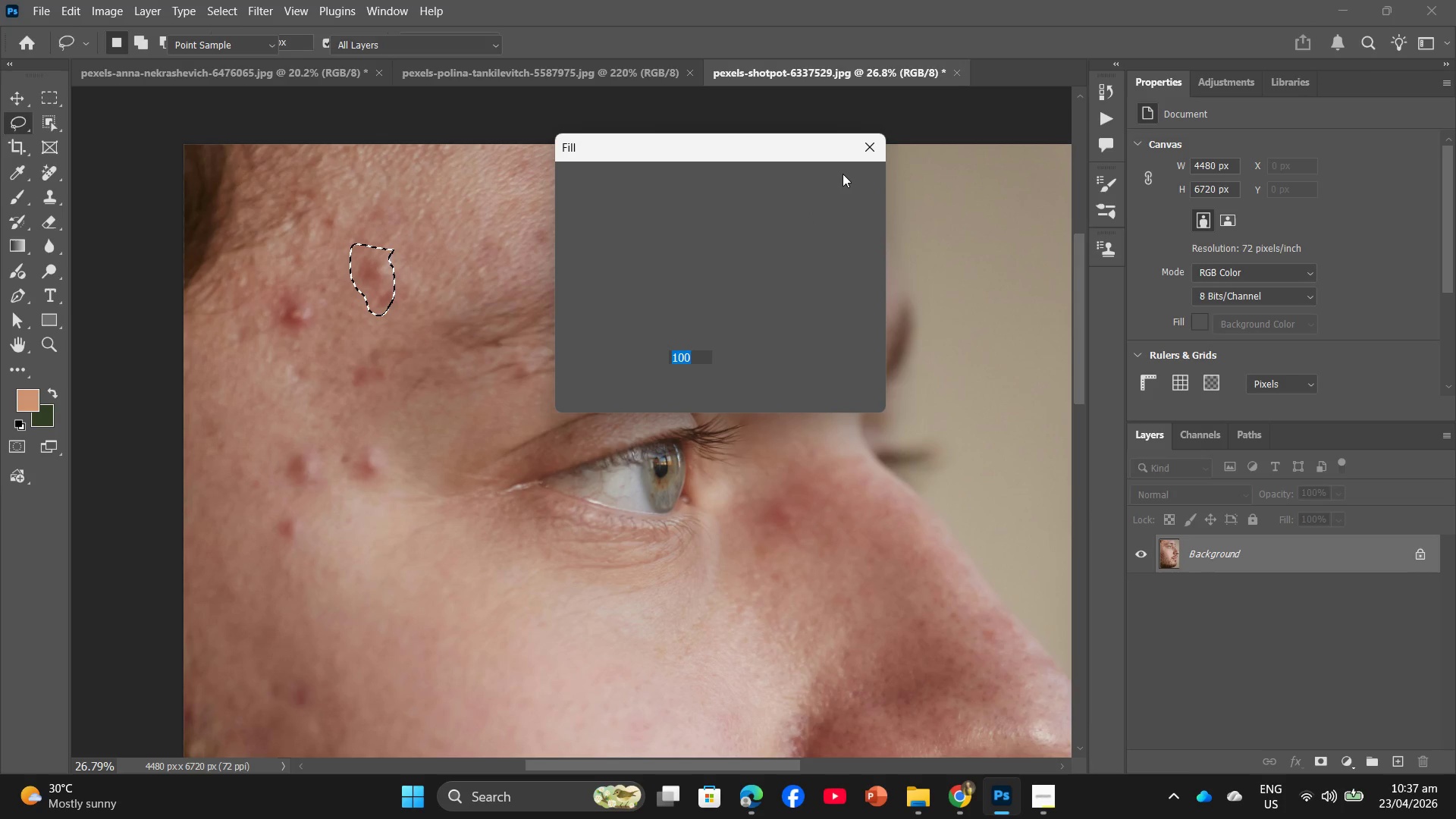 
left_click([843, 174])
 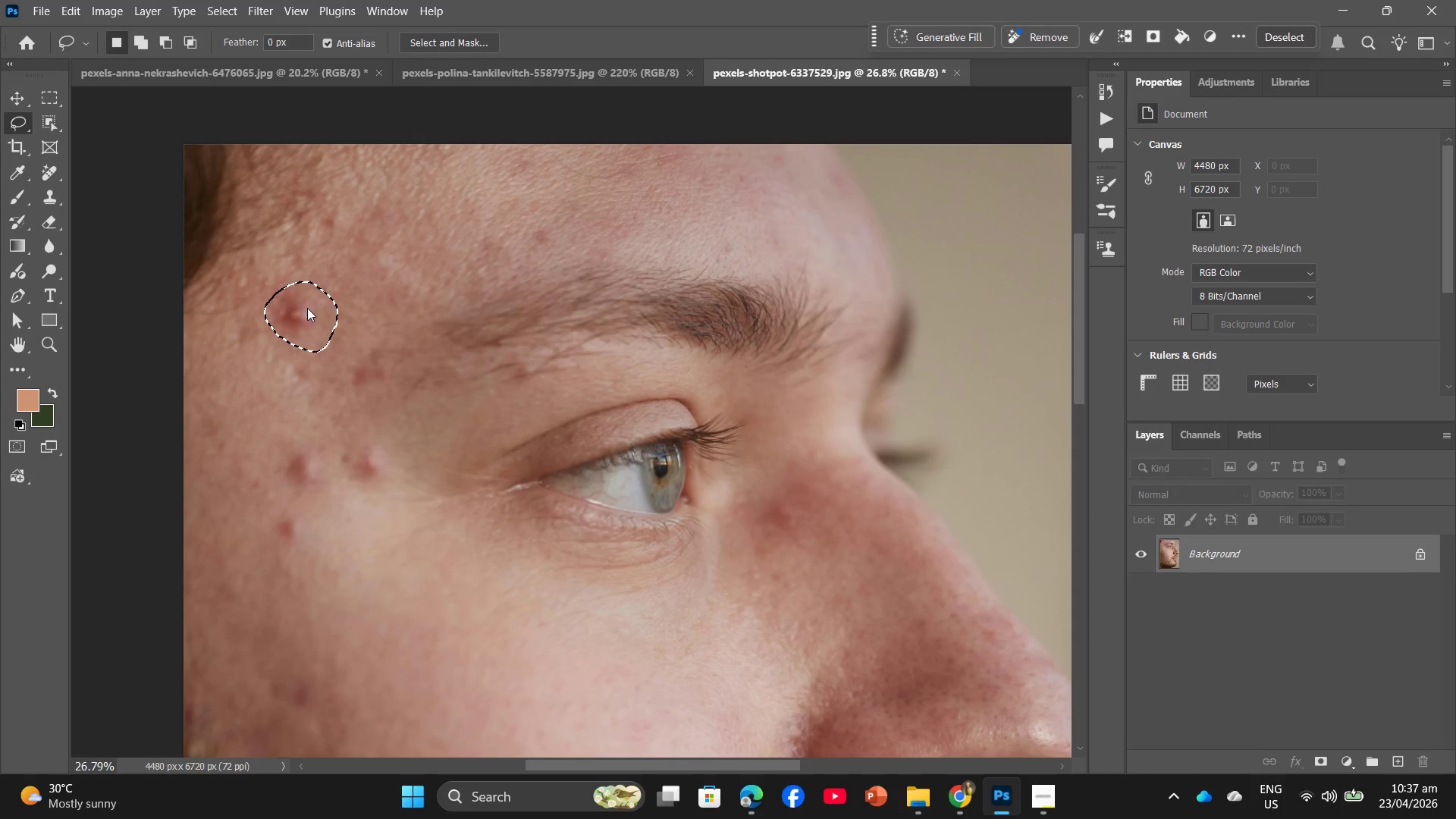 
left_click([421, 526])
 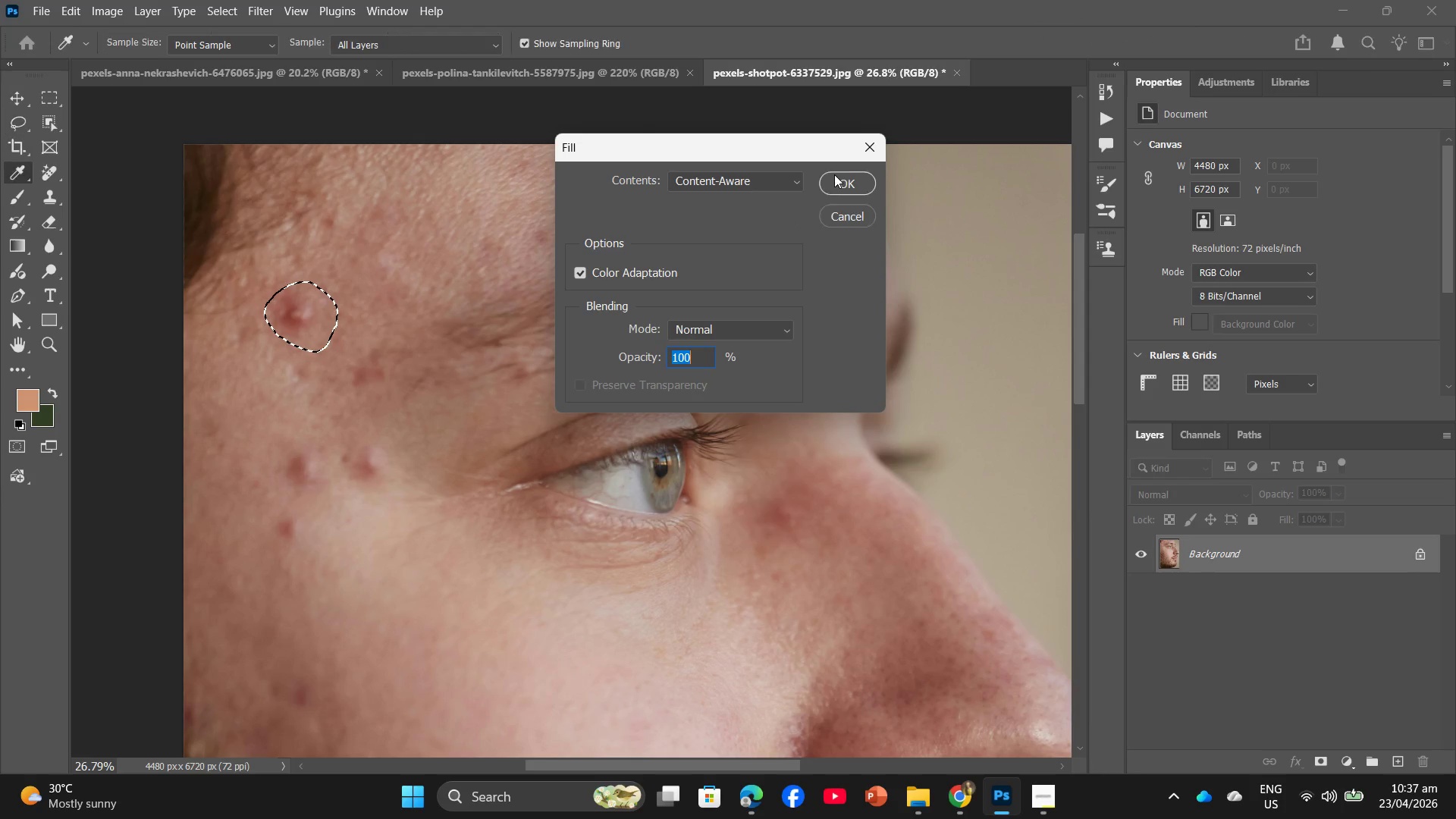 
left_click([838, 182])
 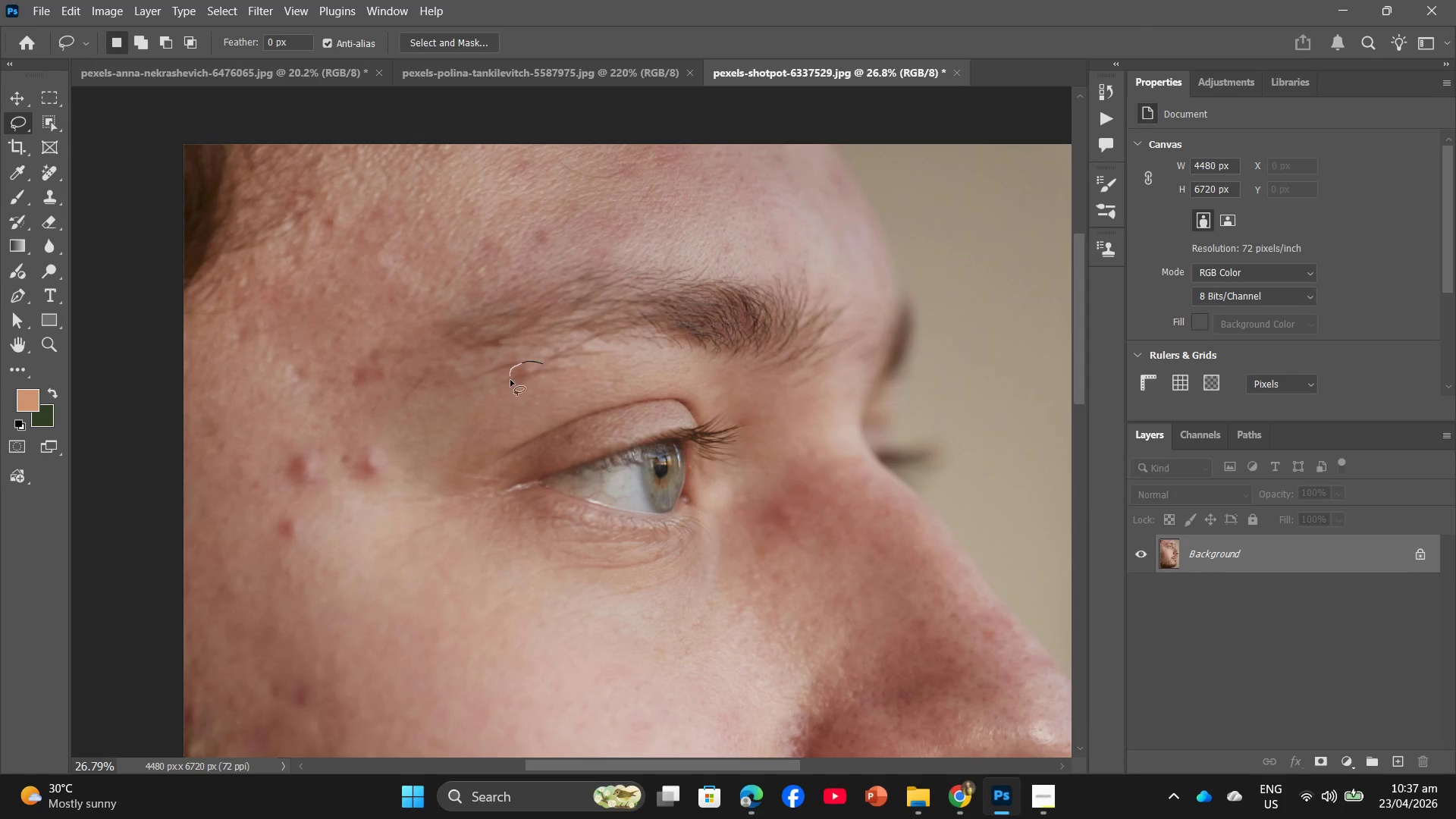 
right_click([537, 365])
 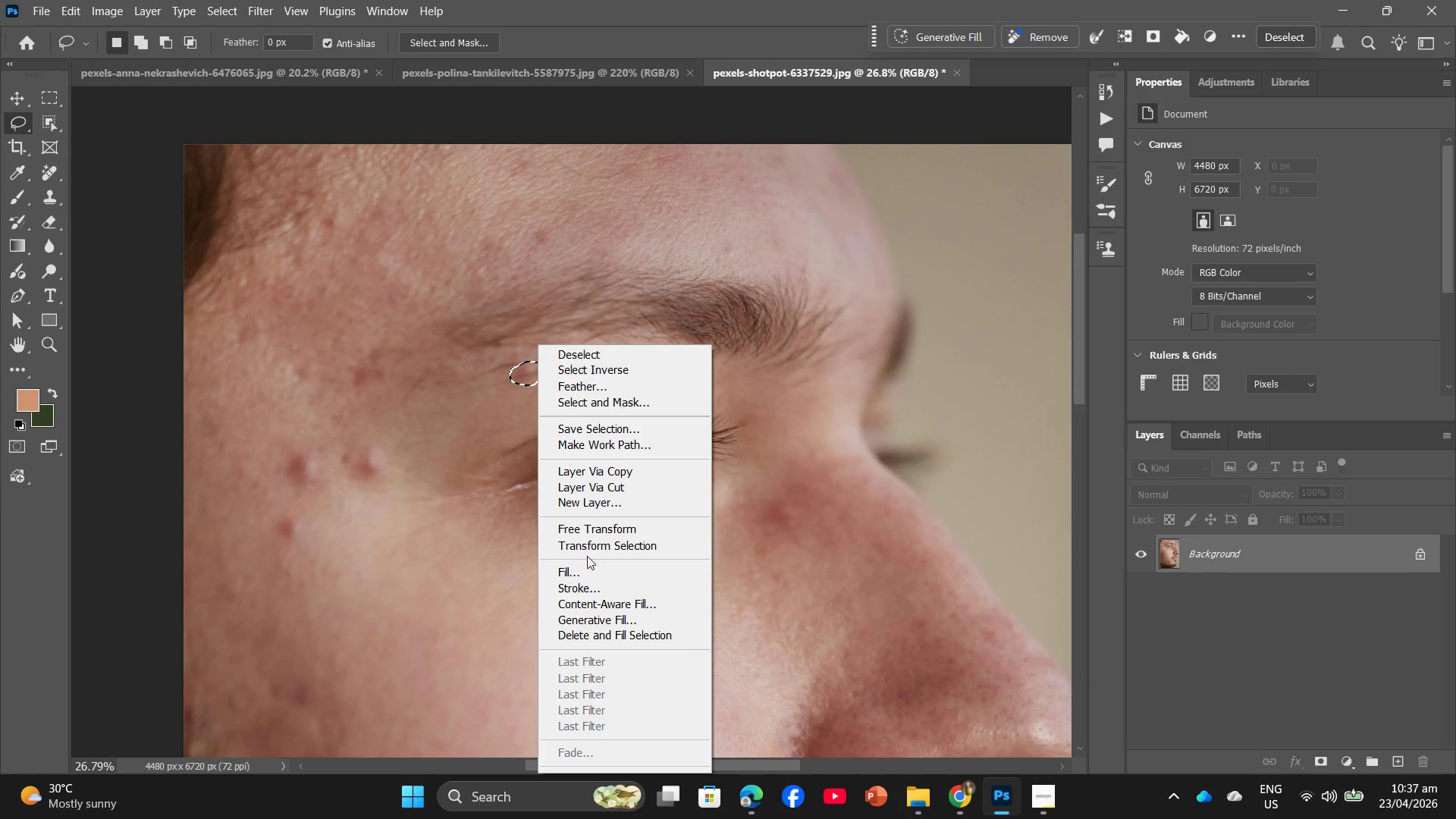 
left_click([590, 573])
 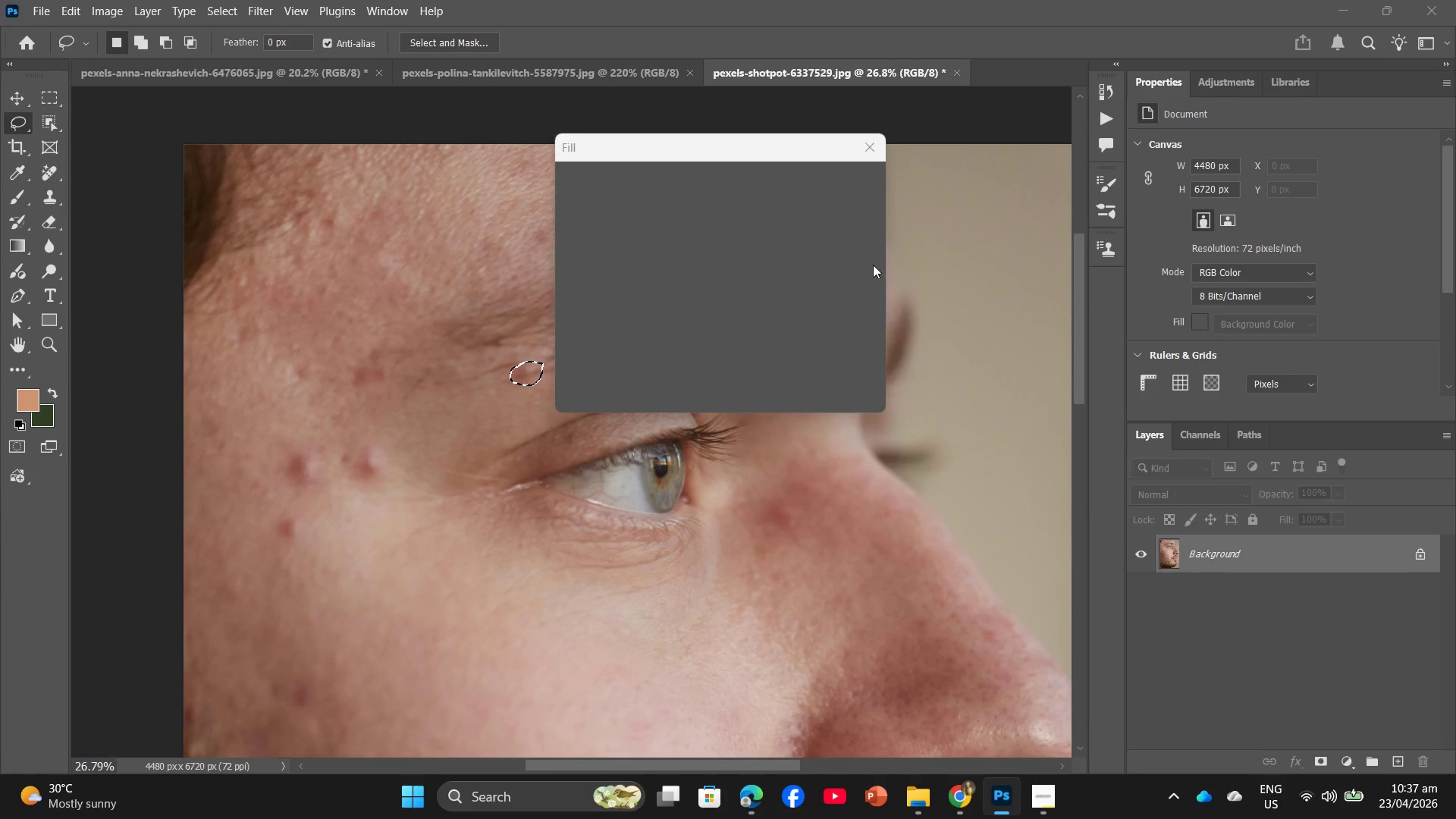 
mouse_move([849, 202])
 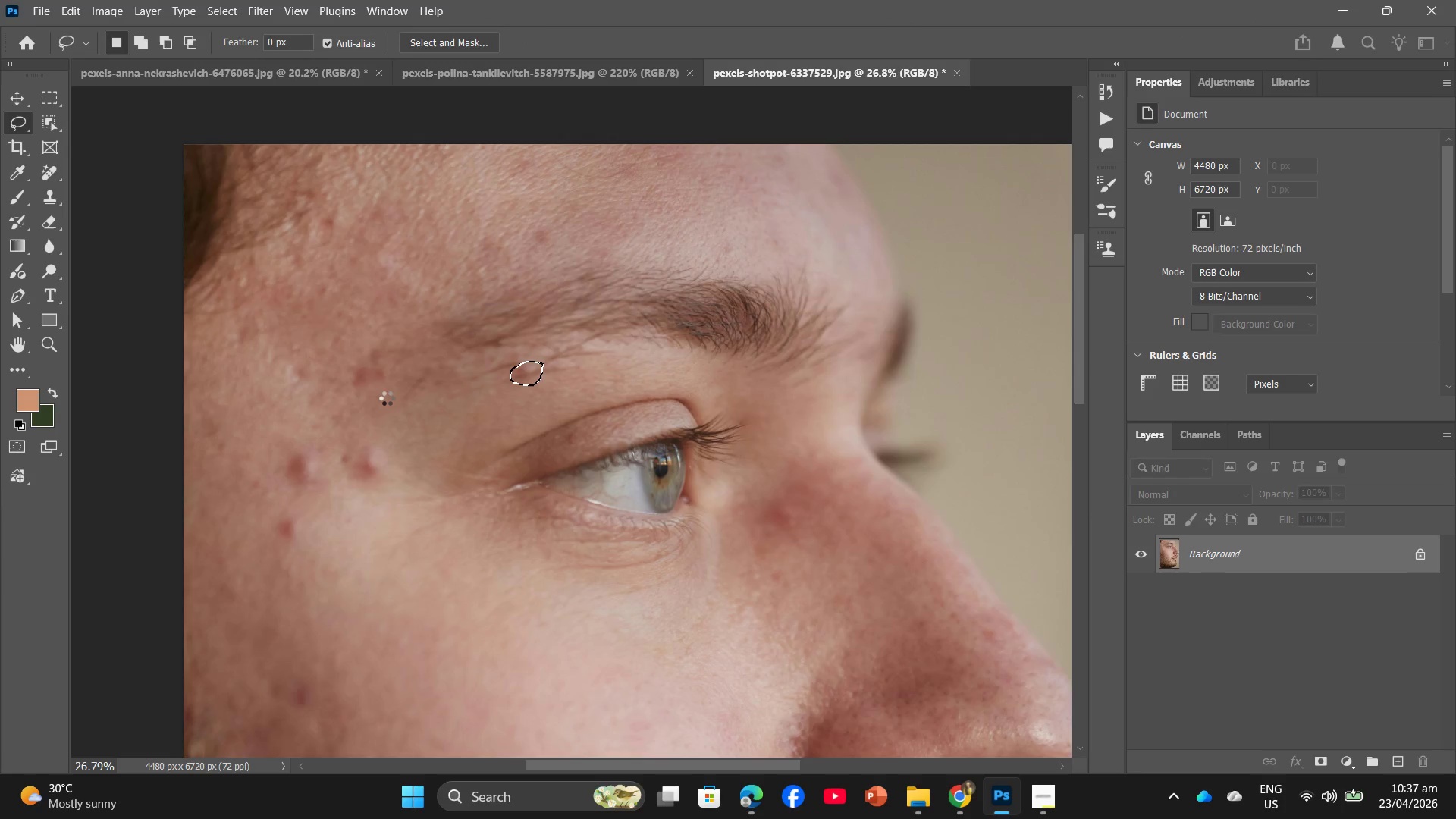 
scroll: coordinate [398, 369], scroll_direction: down, amount: 5.0
 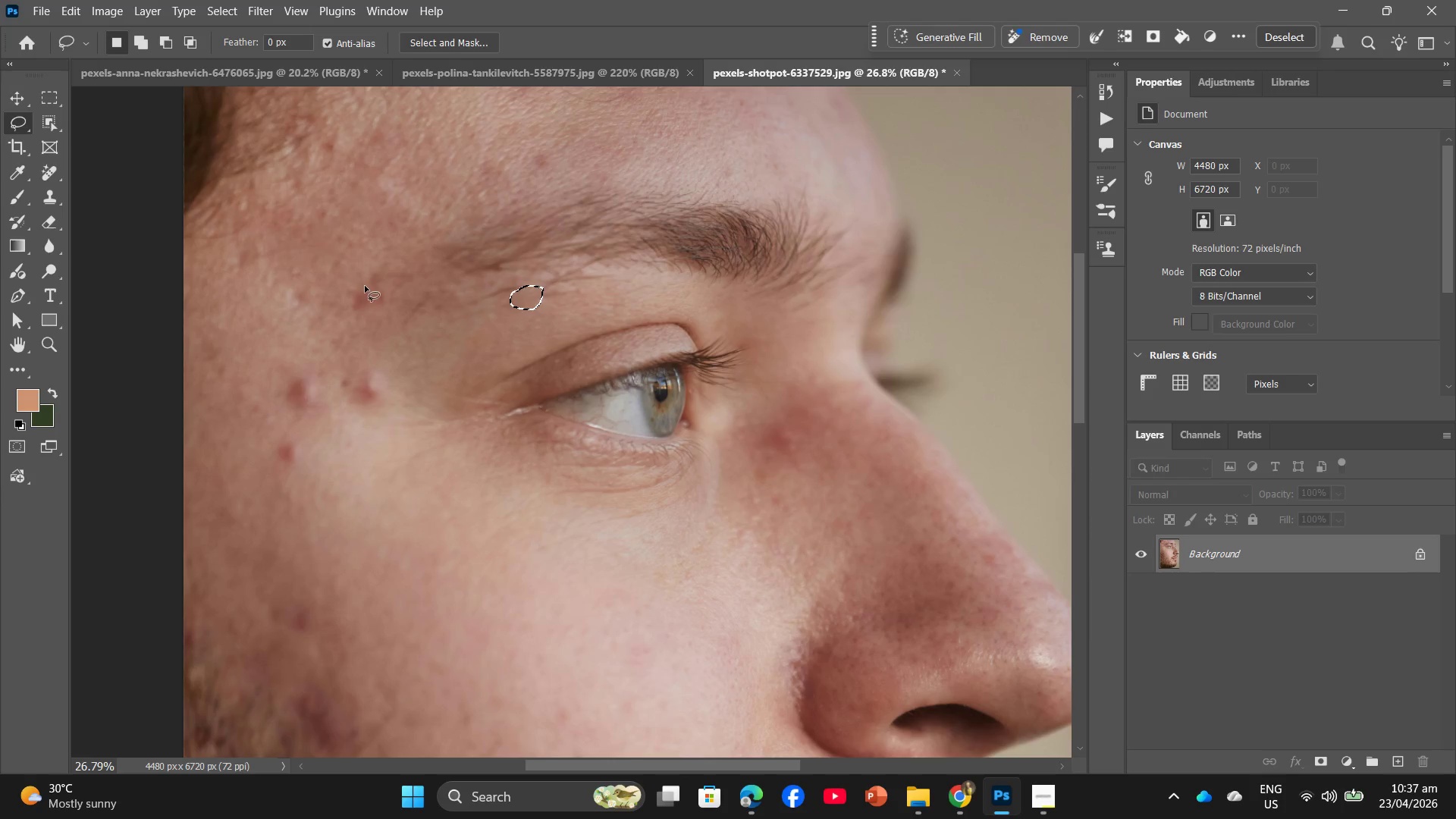 
left_click_drag(start_coordinate=[372, 281], to_coordinate=[376, 282])
 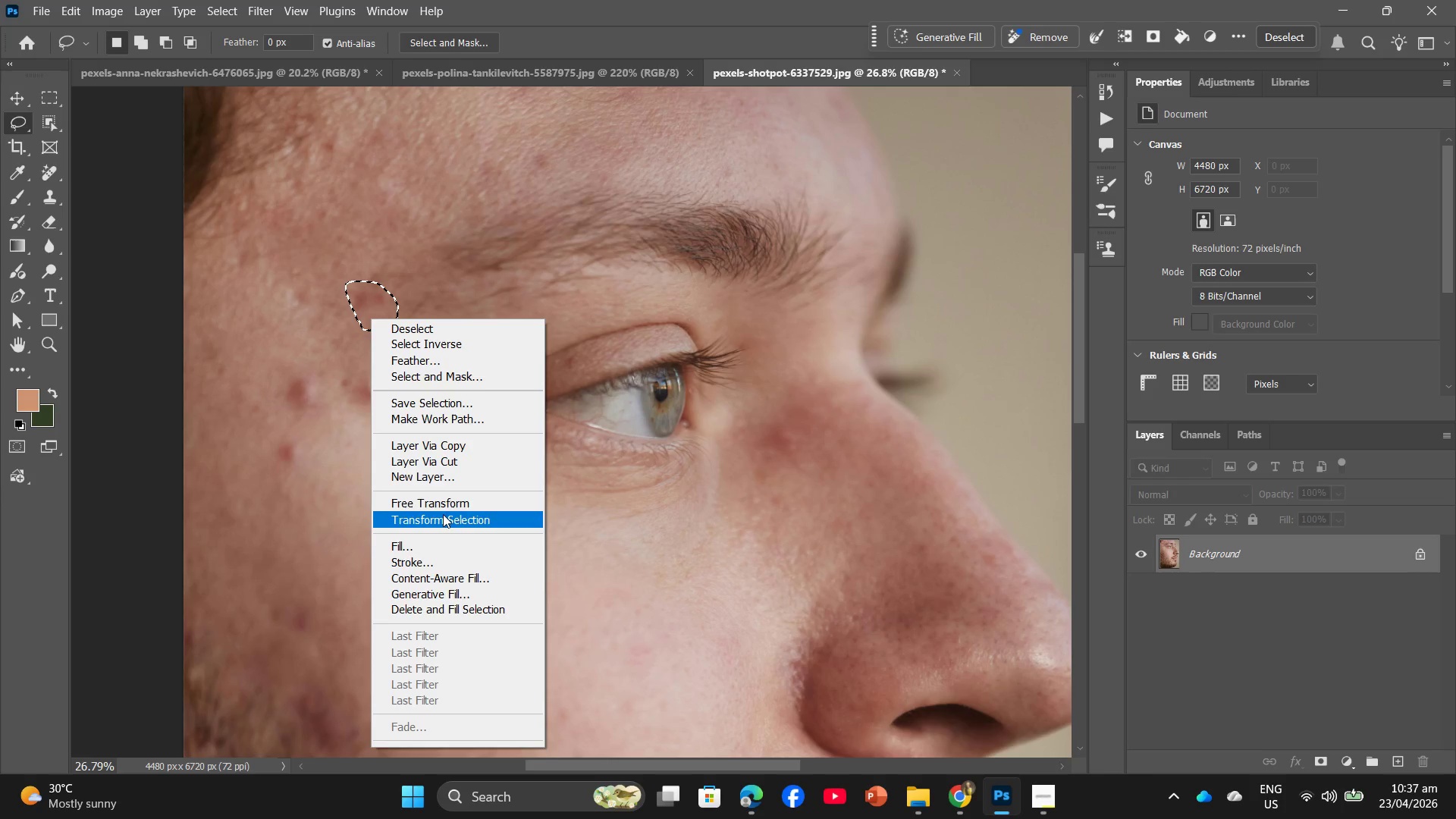 
left_click([435, 543])
 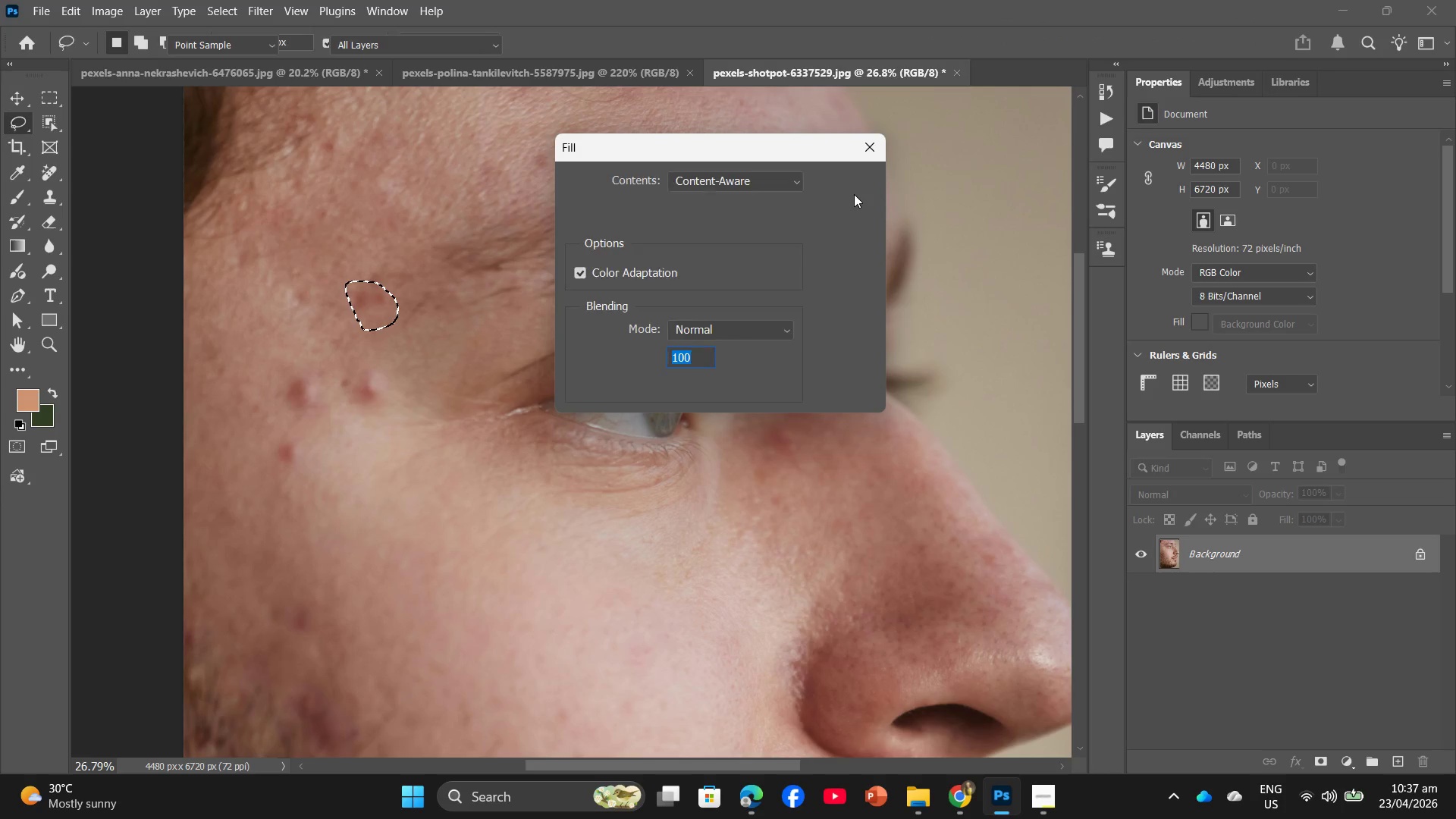 
left_click([854, 189])
 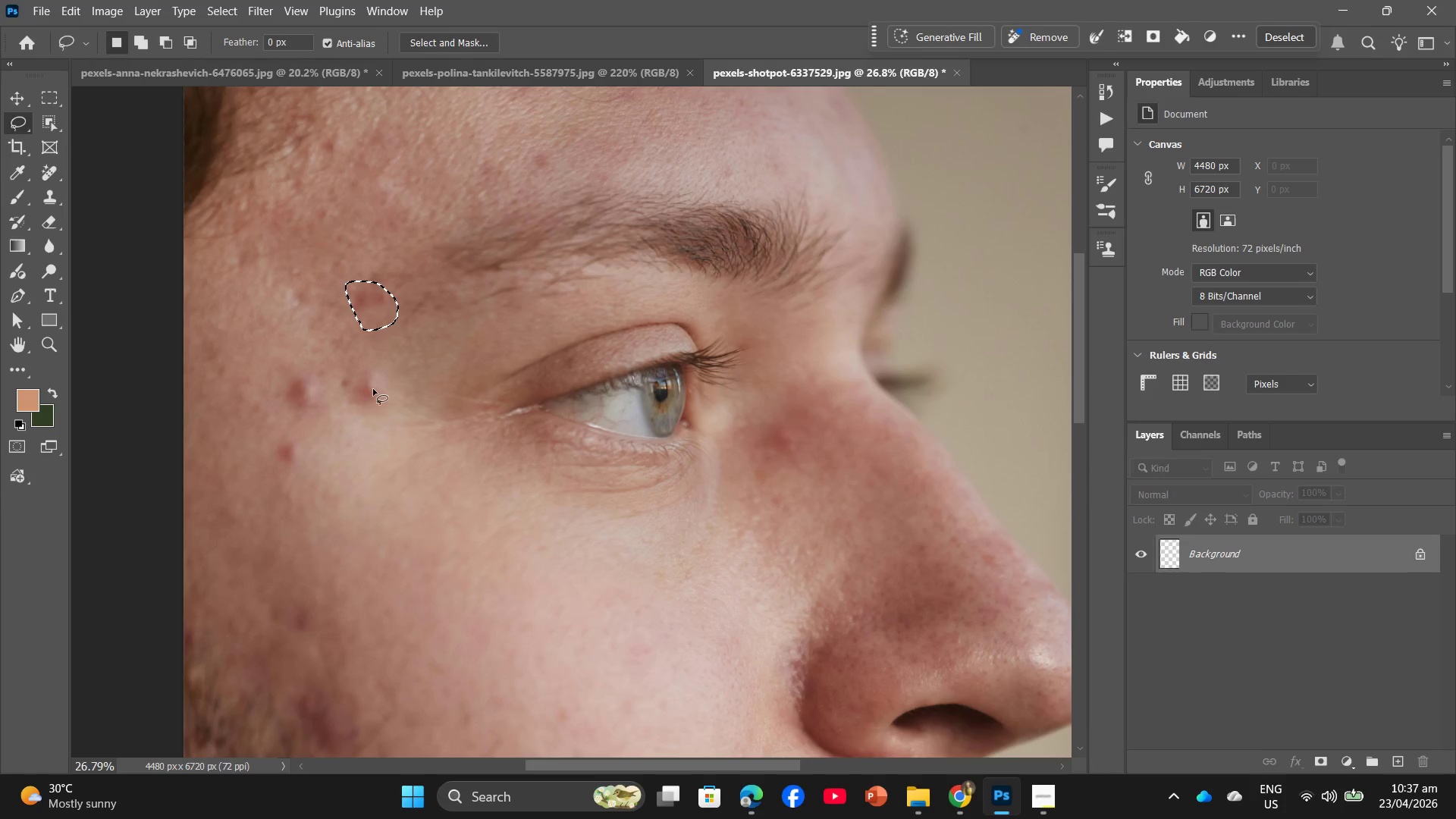 
left_click_drag(start_coordinate=[376, 370], to_coordinate=[381, 375])
 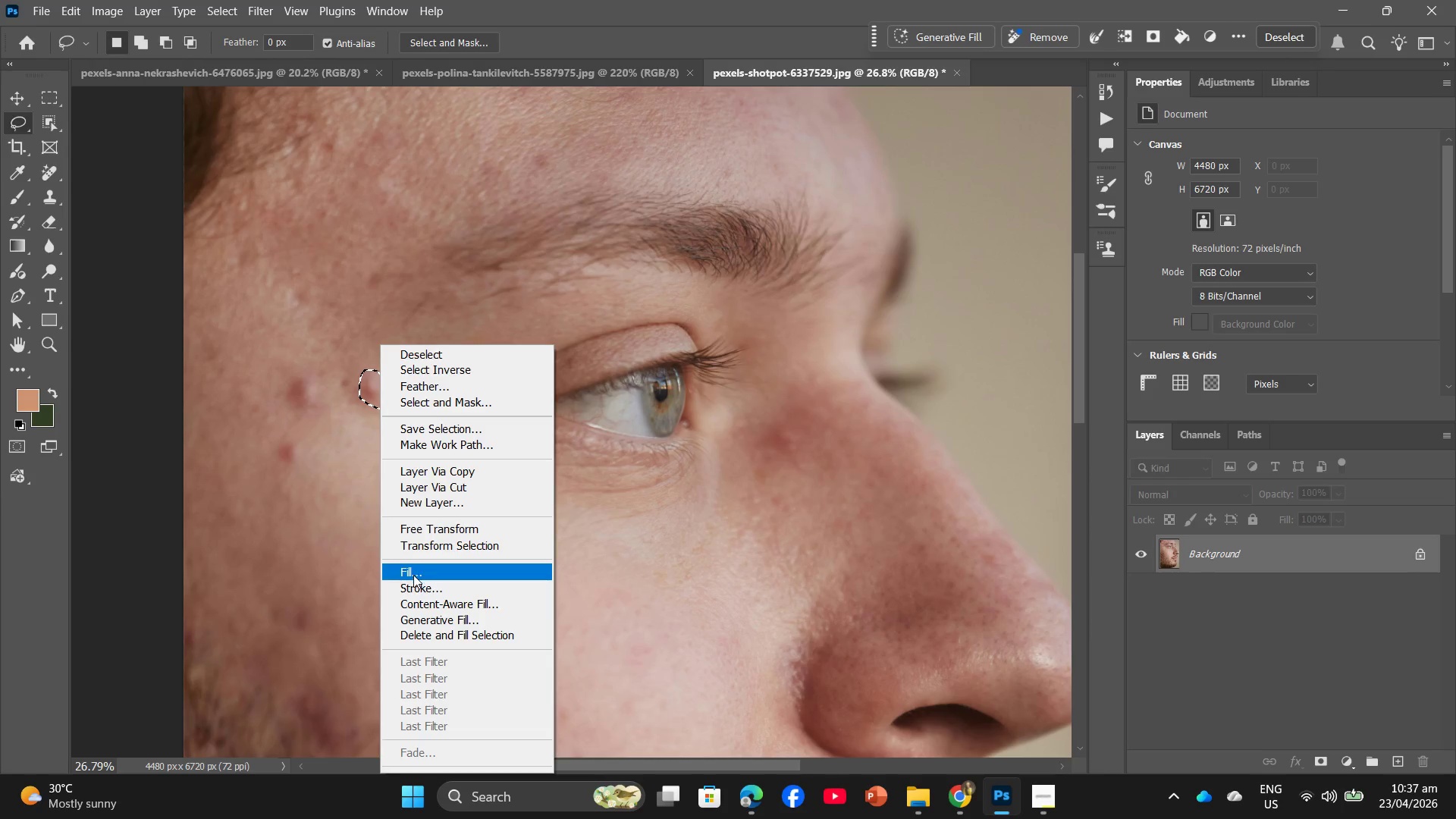 
left_click([413, 577])
 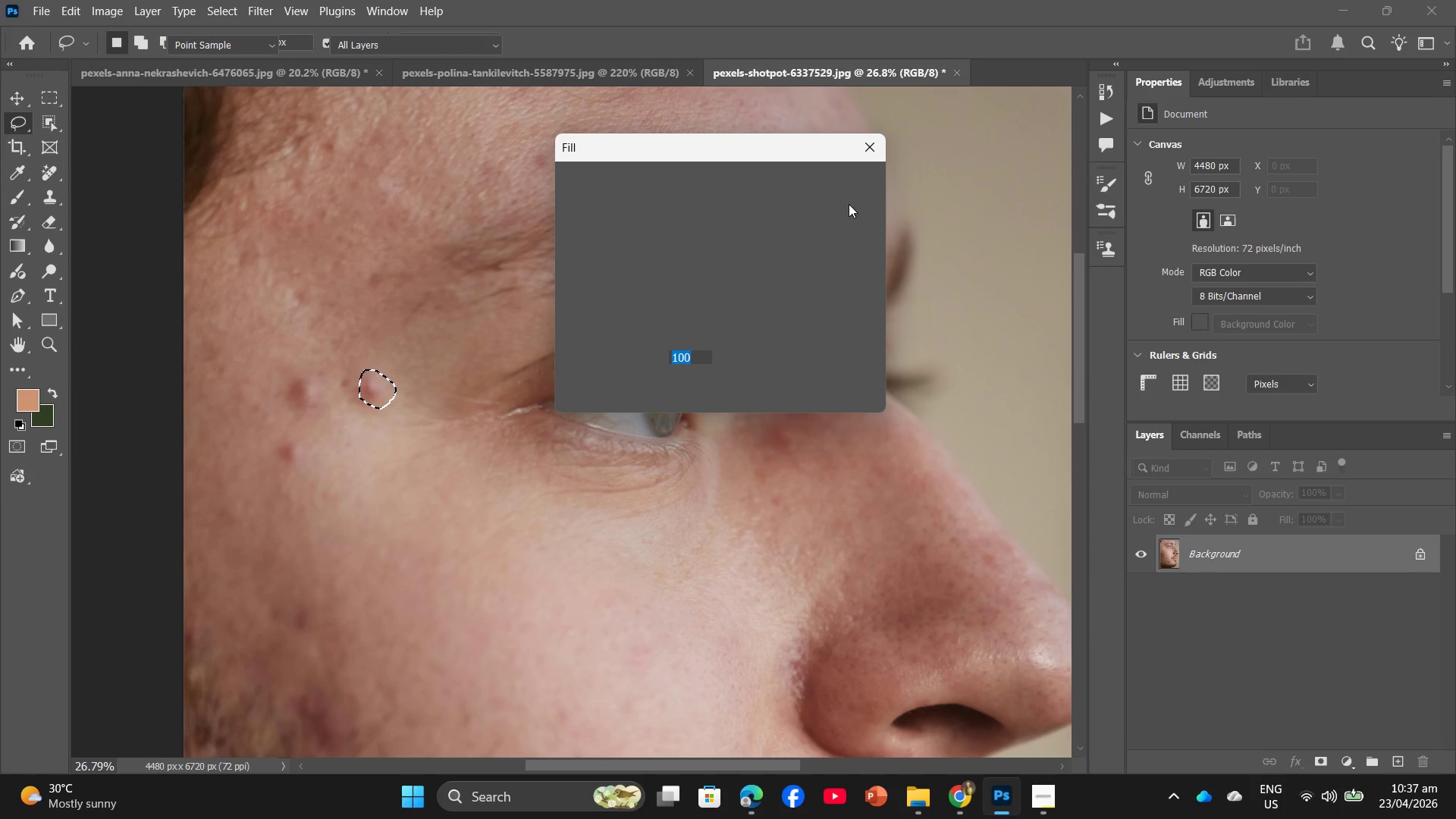 
left_click([854, 186])
 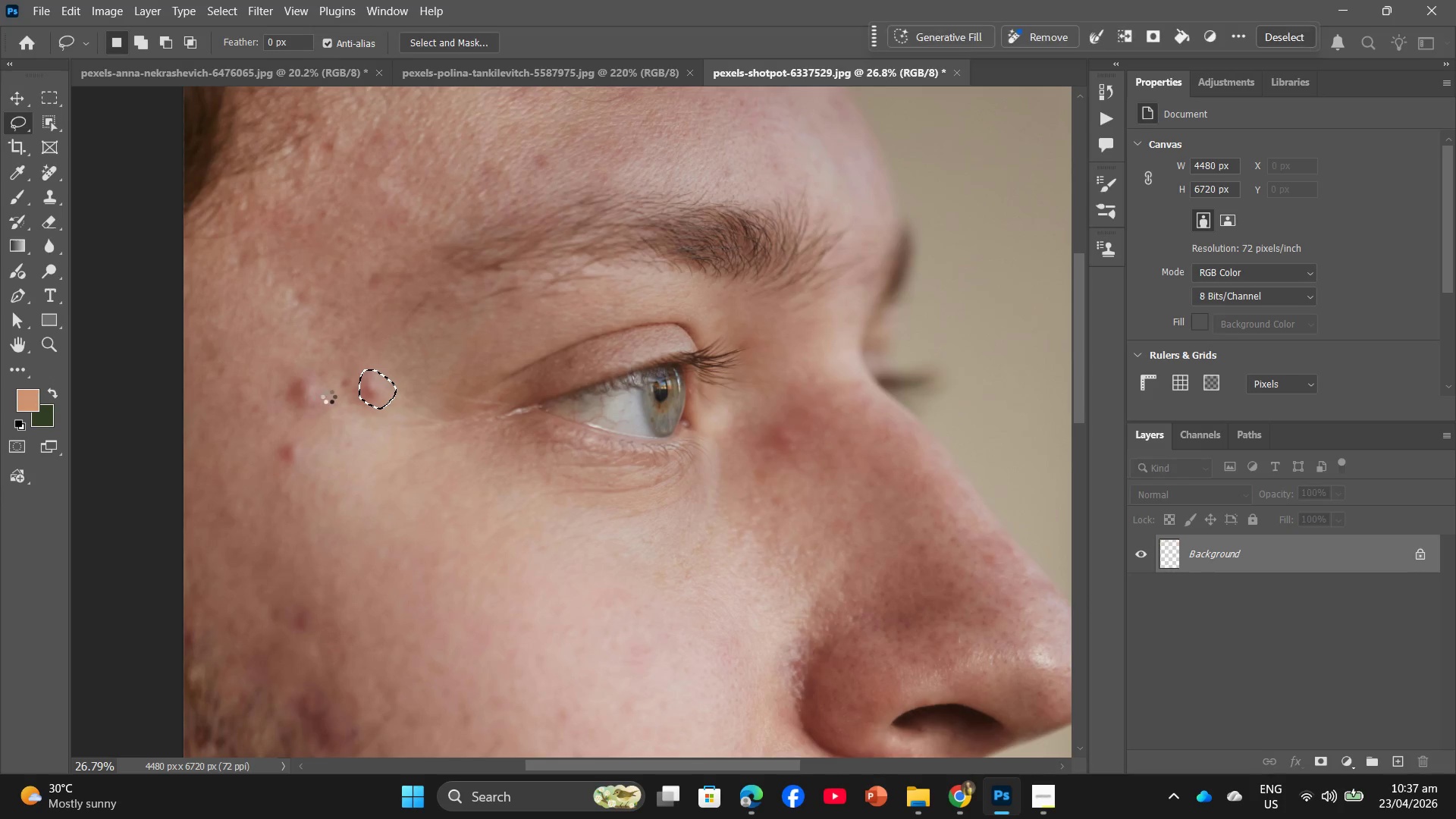 
left_click_drag(start_coordinate=[334, 382], to_coordinate=[325, 379])
 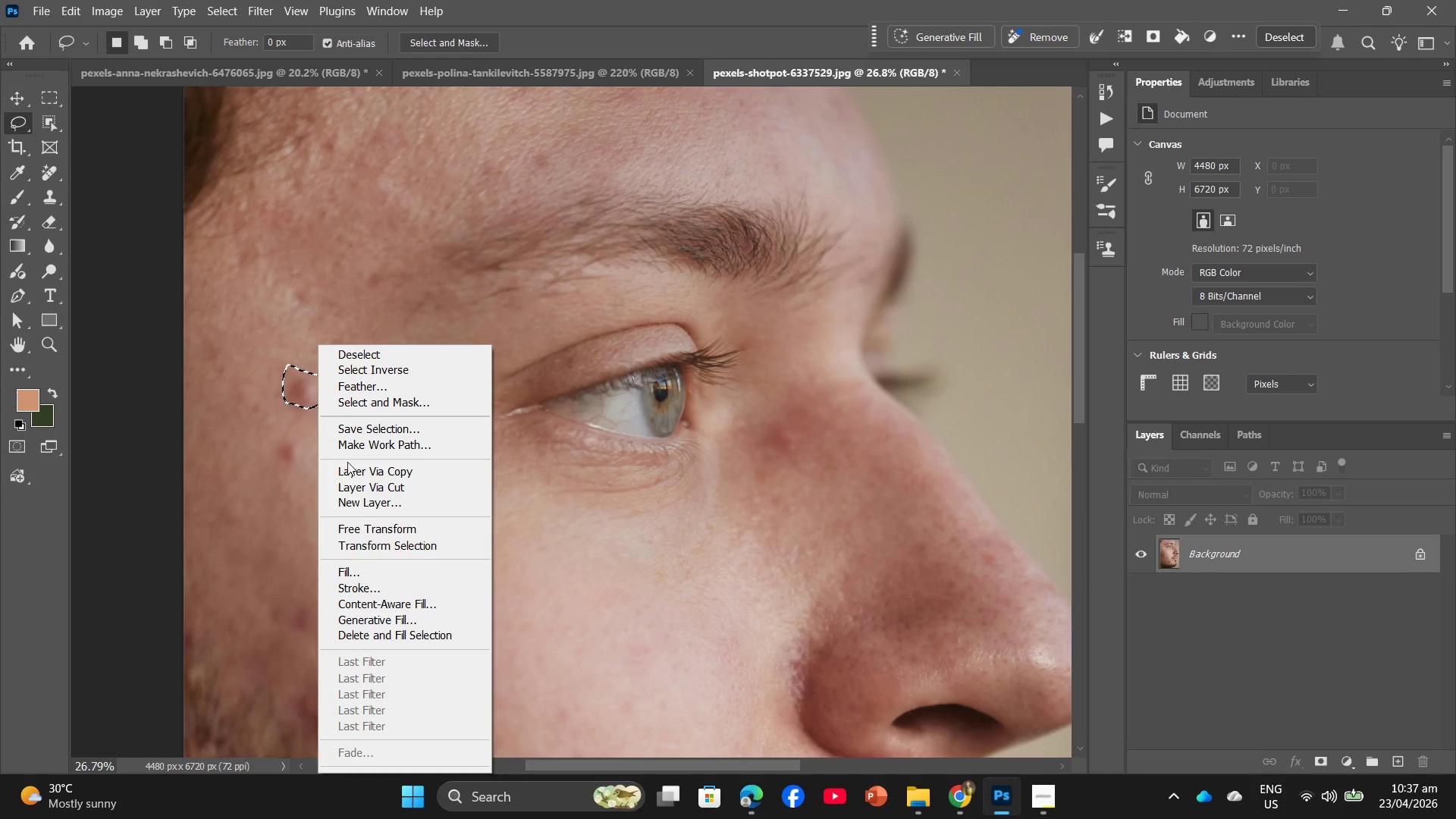 
left_click([359, 576])
 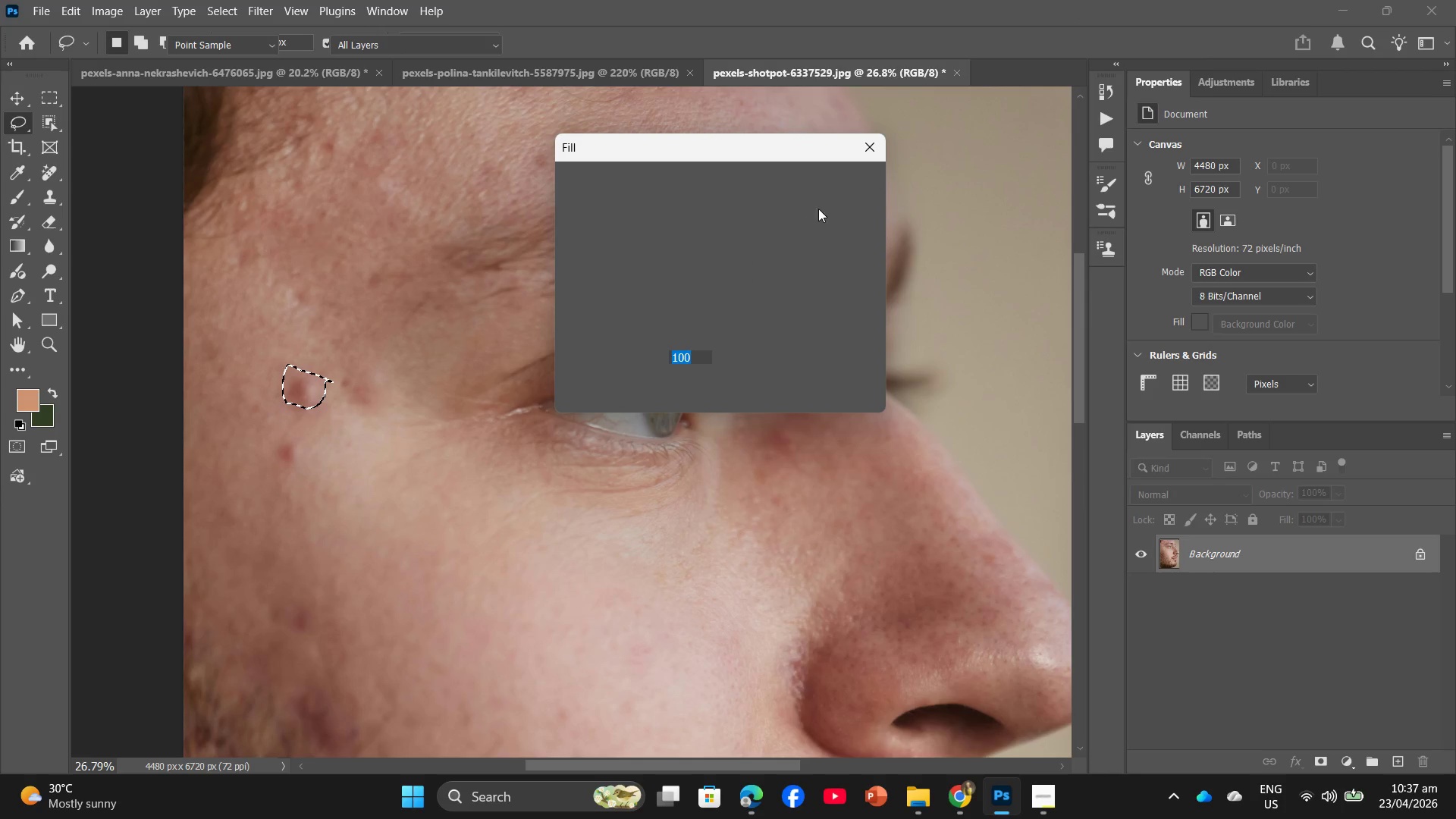 
left_click([842, 184])
 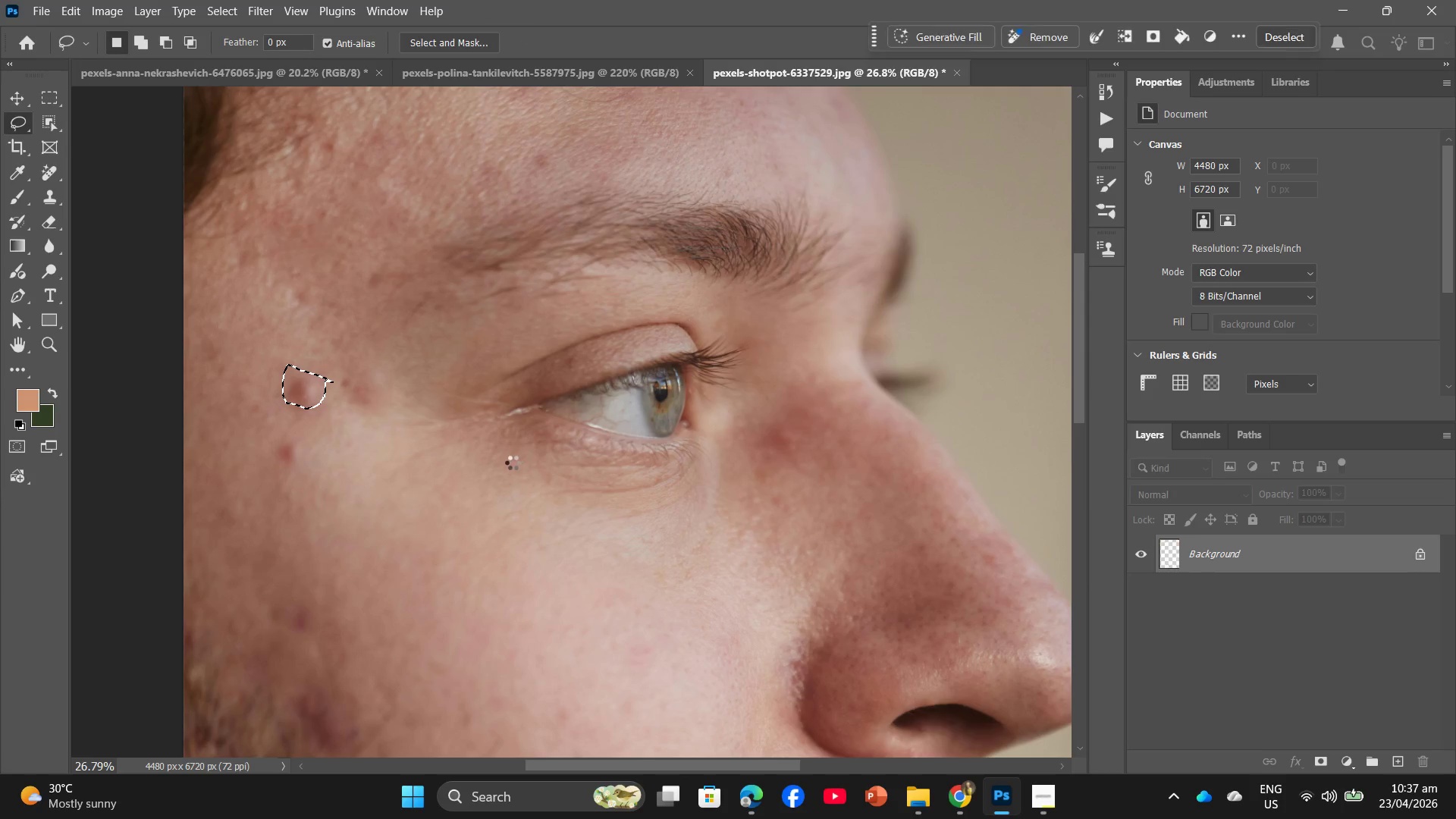 
hold_key(key=AltLeft, duration=0.55)
scroll: coordinate [455, 463], scroll_direction: down, amount: 7.0
 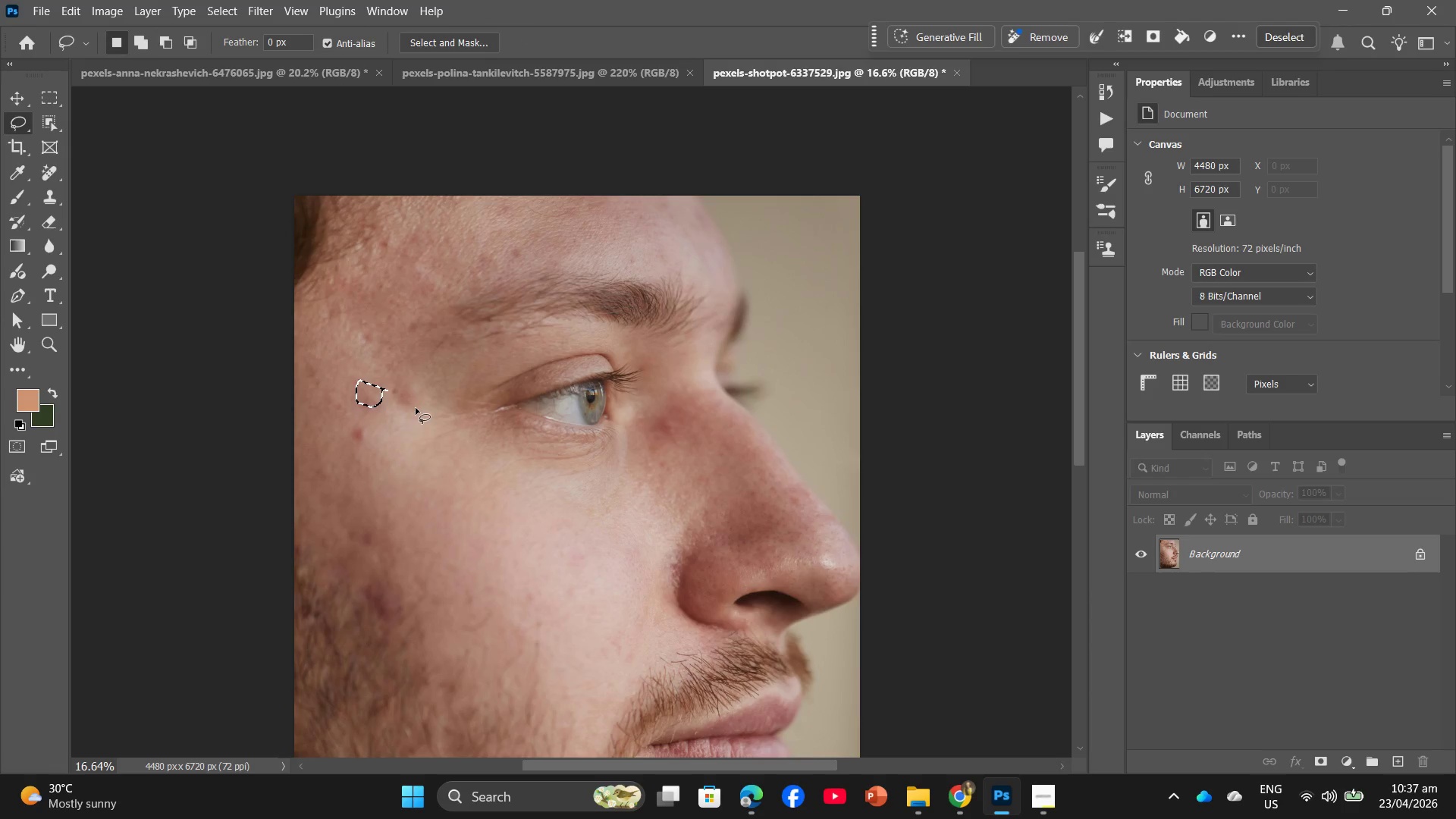 
left_click_drag(start_coordinate=[423, 394], to_coordinate=[417, 394])
 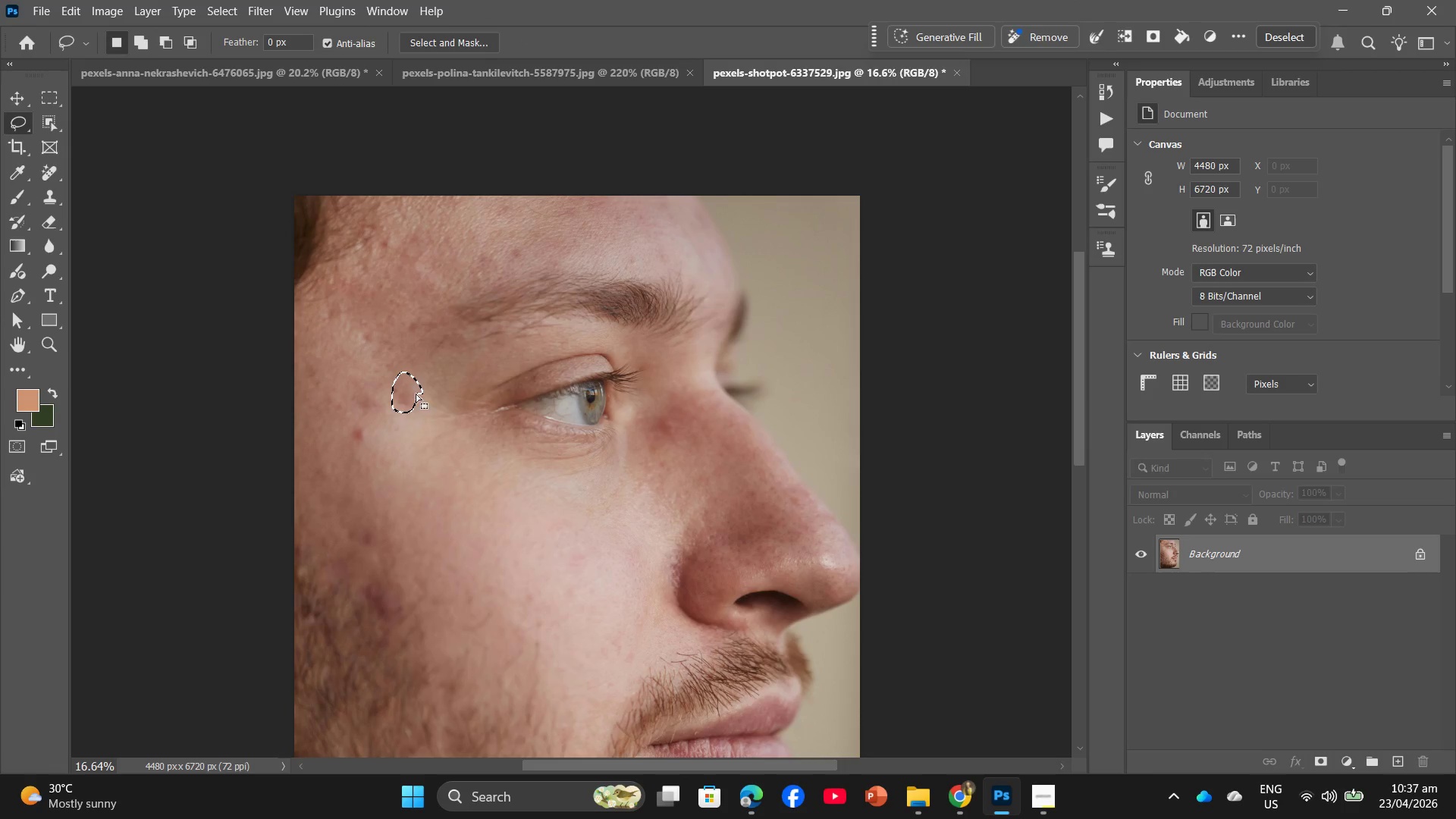 
right_click([400, 394])
 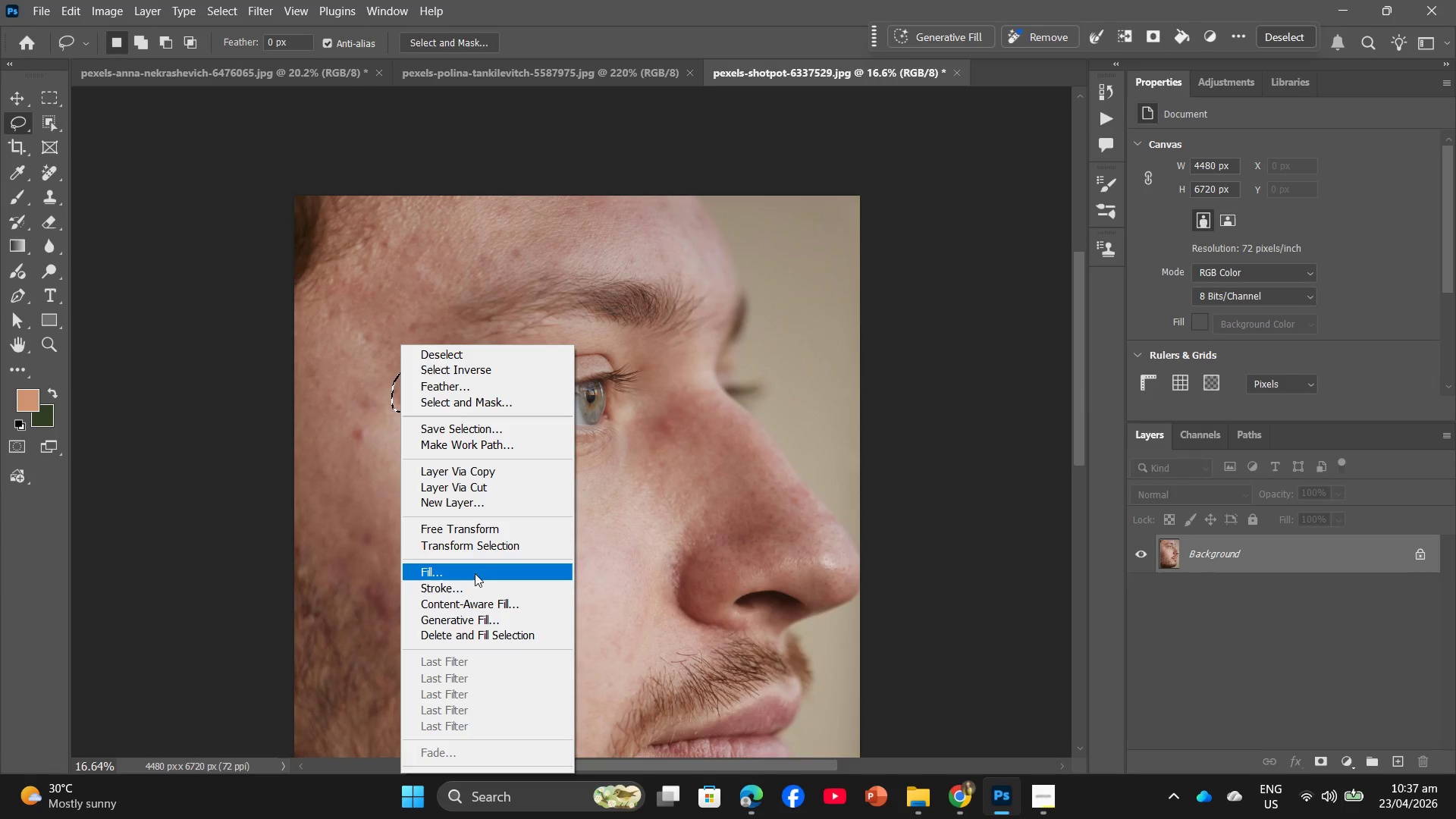 
left_click([475, 577])
 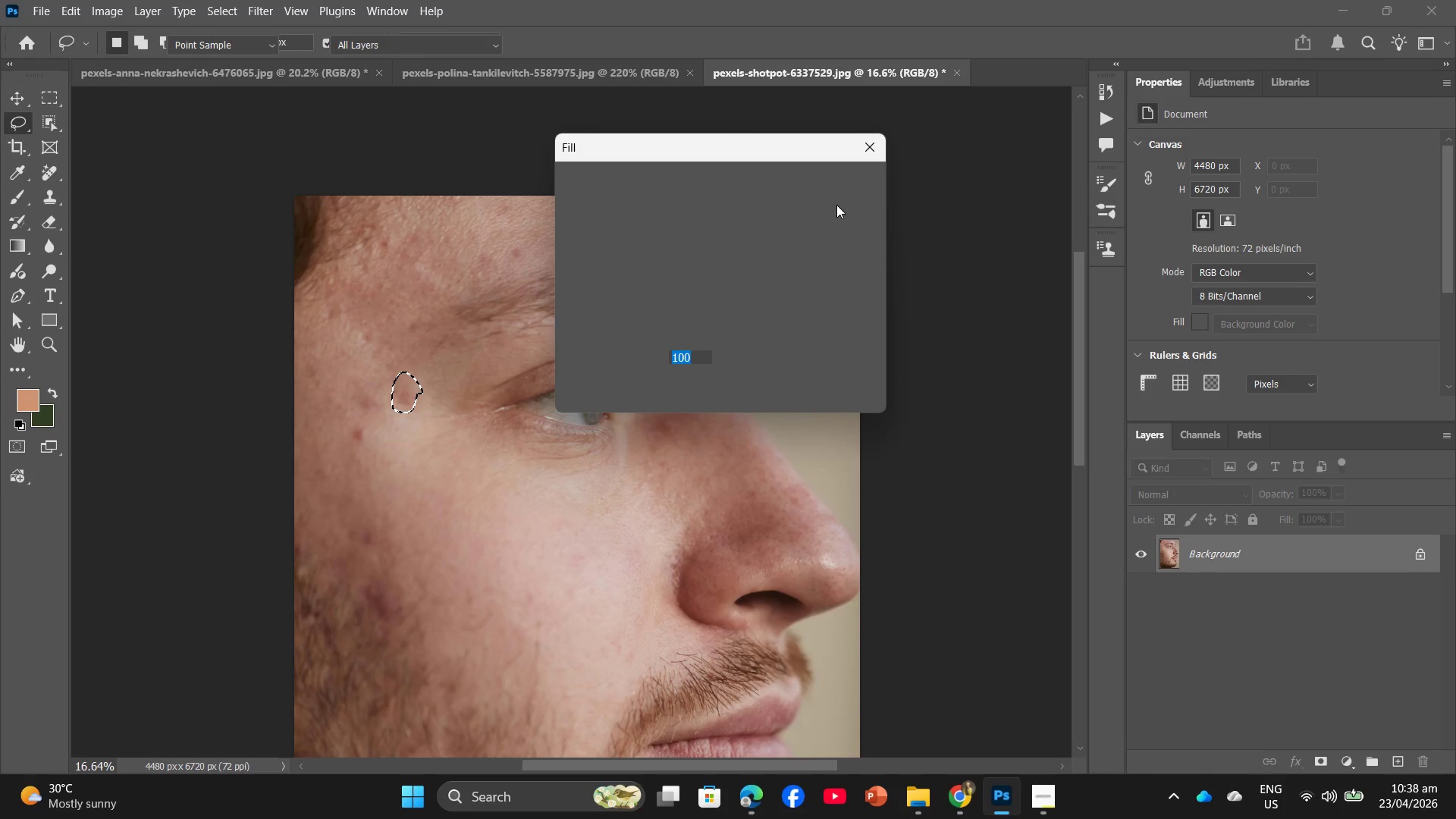 
left_click([833, 193])
 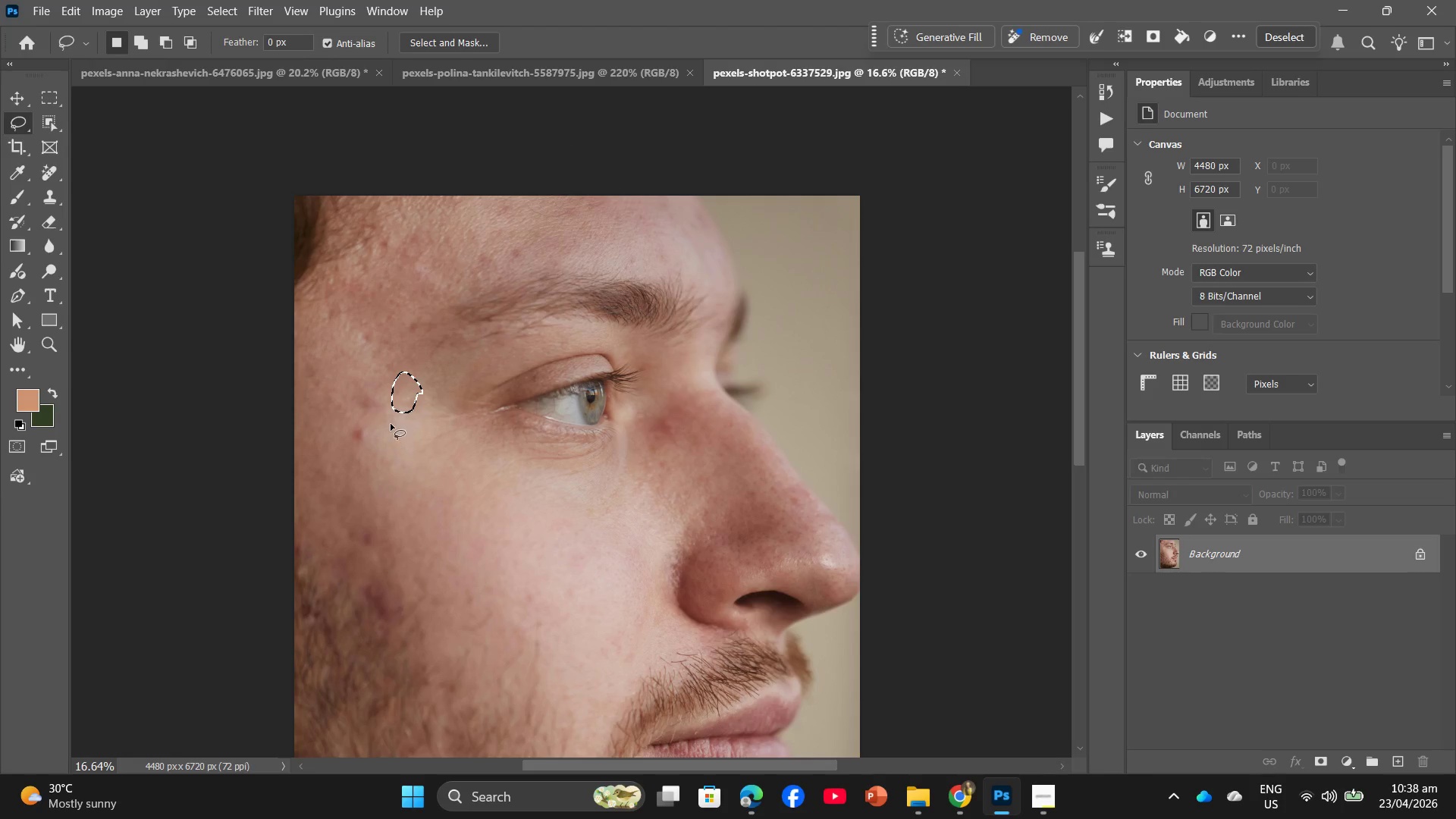 
left_click_drag(start_coordinate=[382, 404], to_coordinate=[387, 406])
 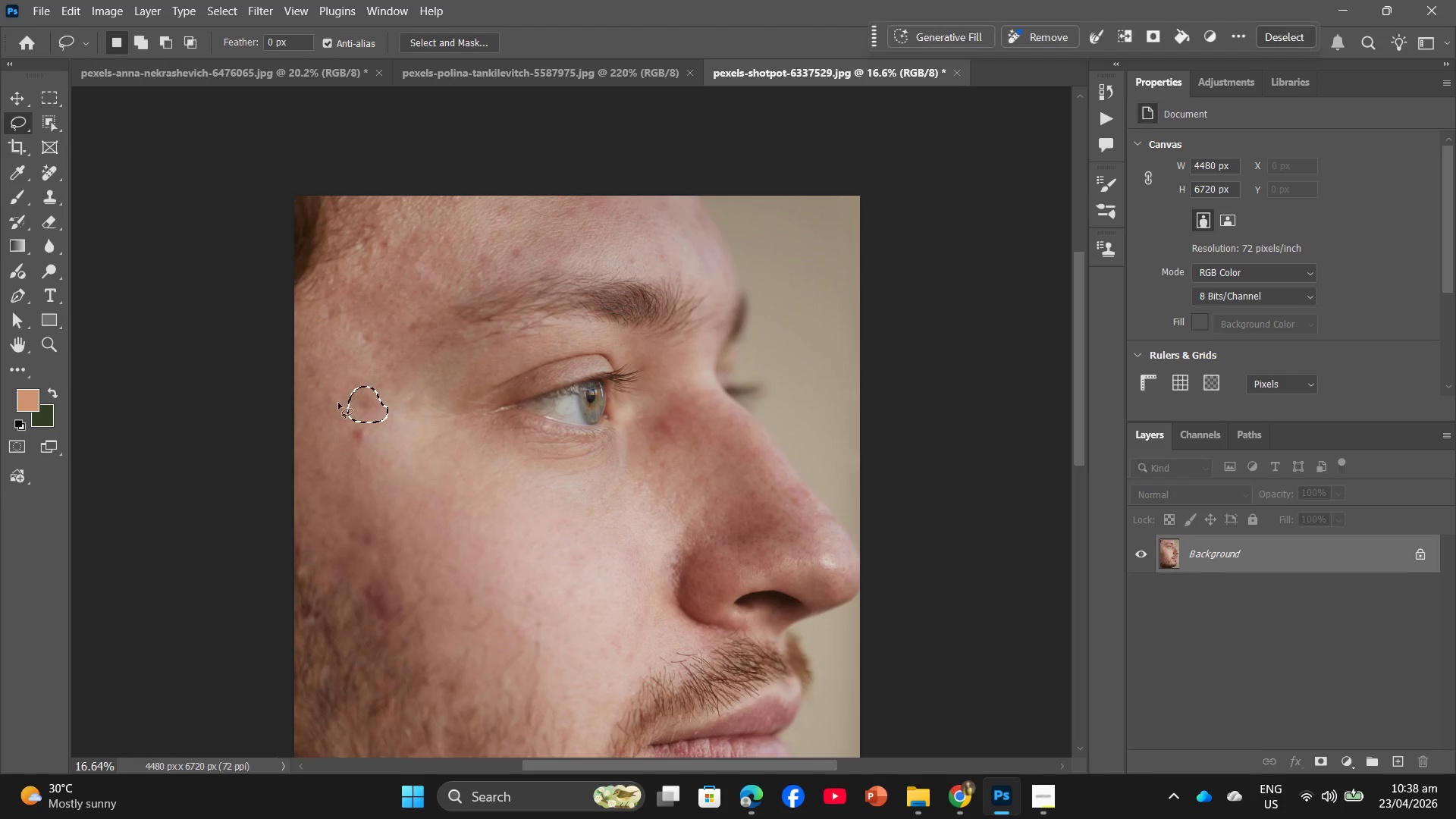 
right_click([338, 403])
 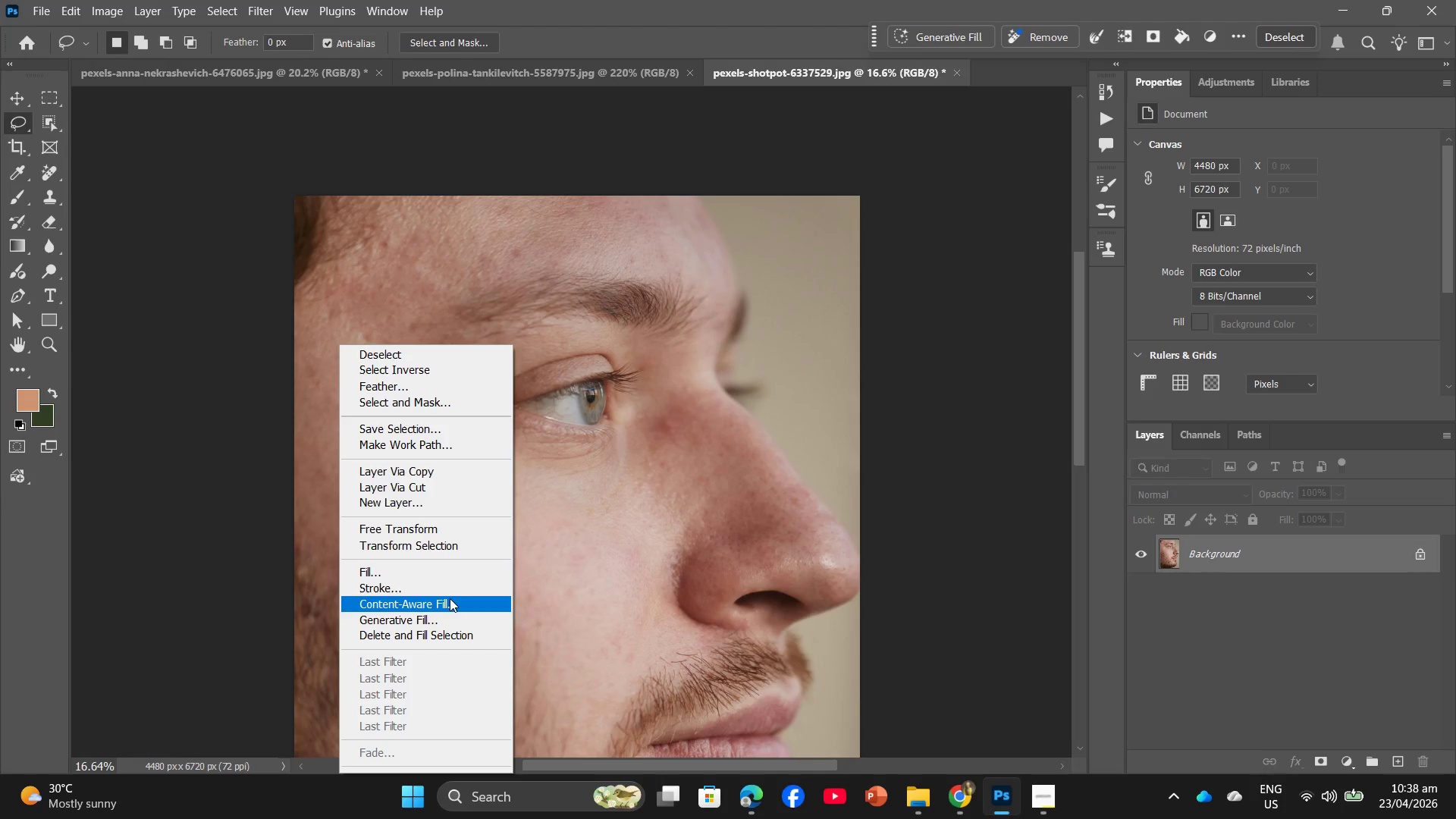 
left_click([428, 574])
 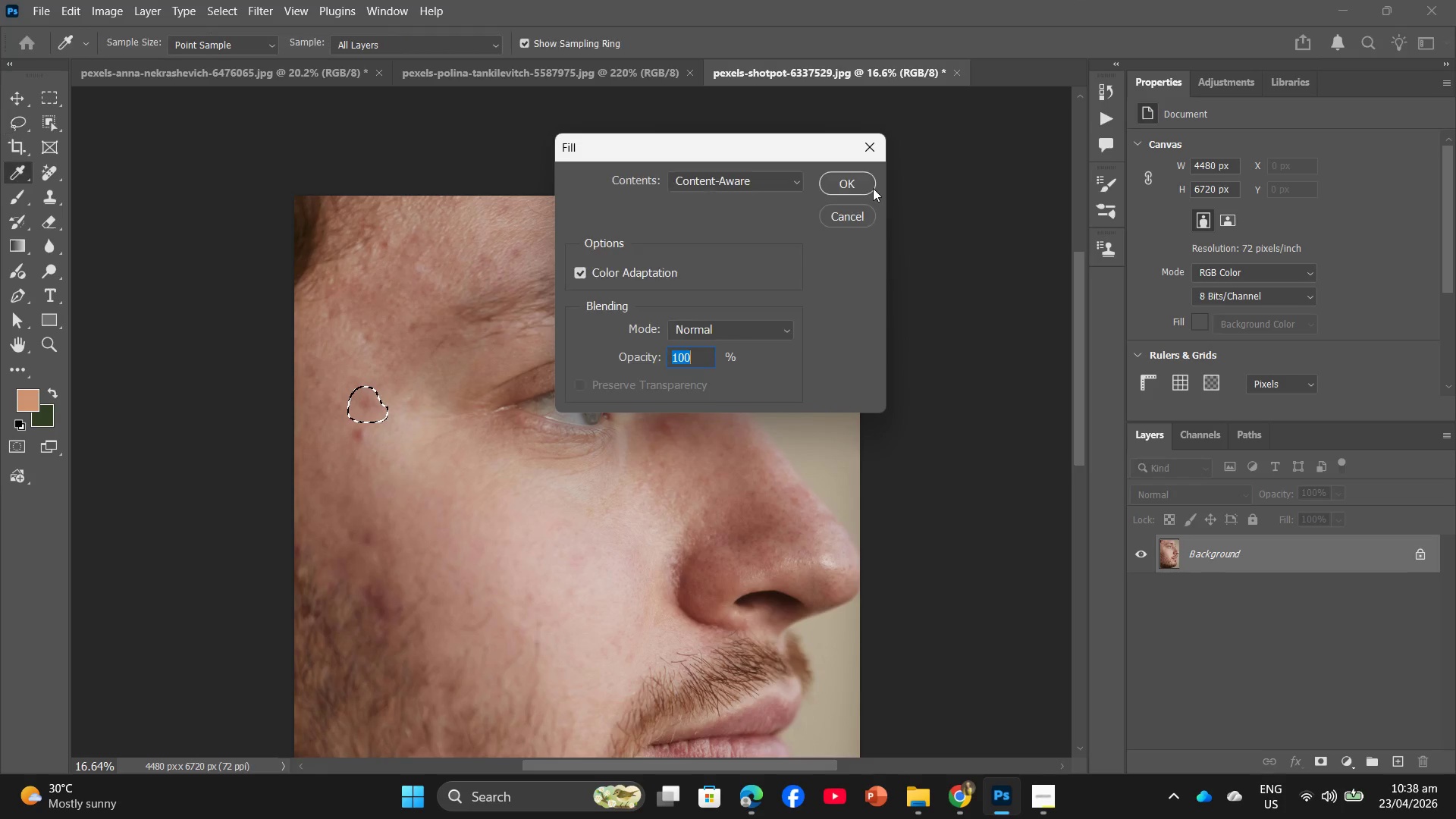 
left_click([873, 188])
 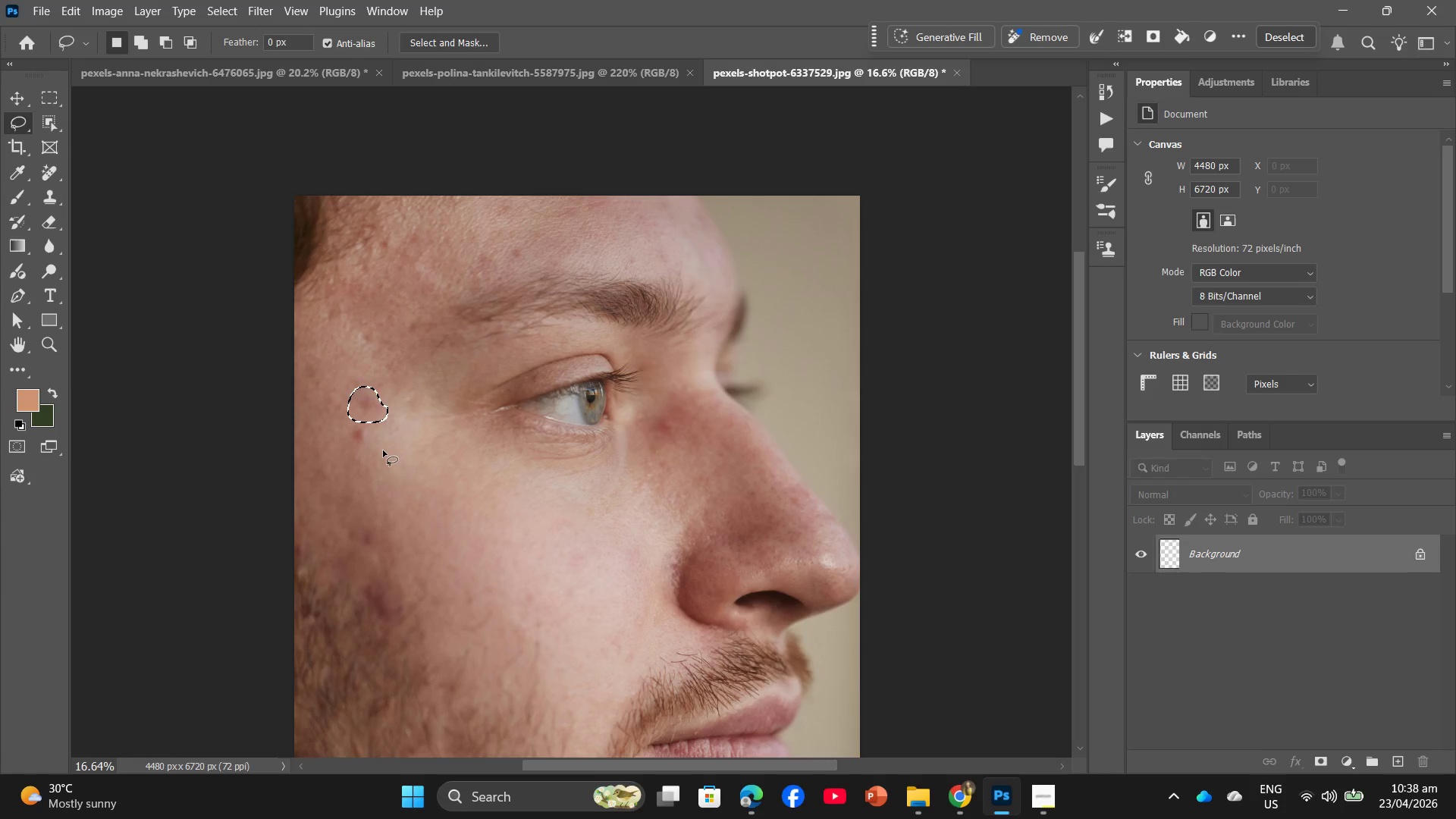 
left_click_drag(start_coordinate=[384, 428], to_coordinate=[377, 426])
 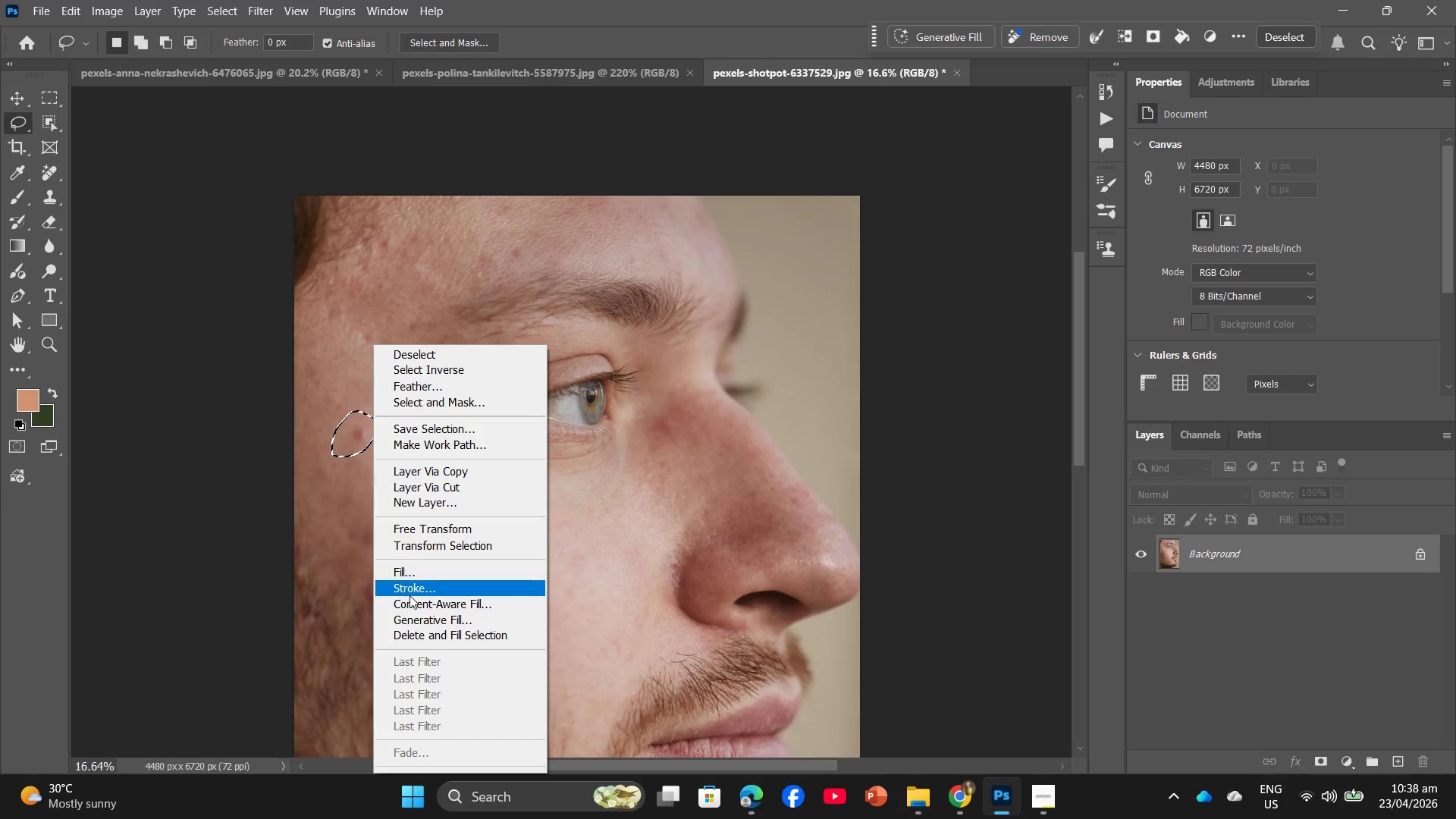 
left_click([413, 575])
 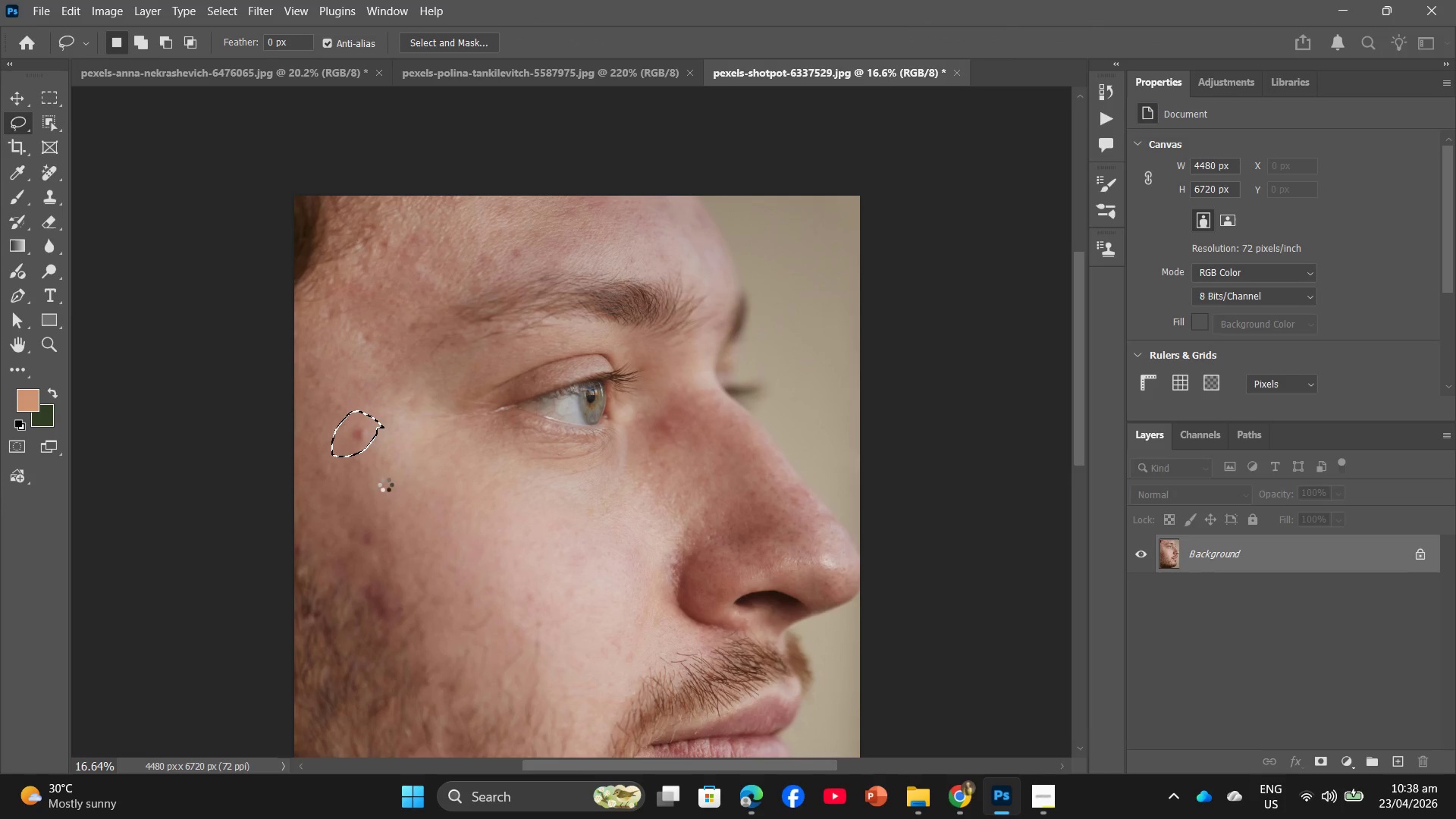 
hold_key(key=AltLeft, duration=0.47)
 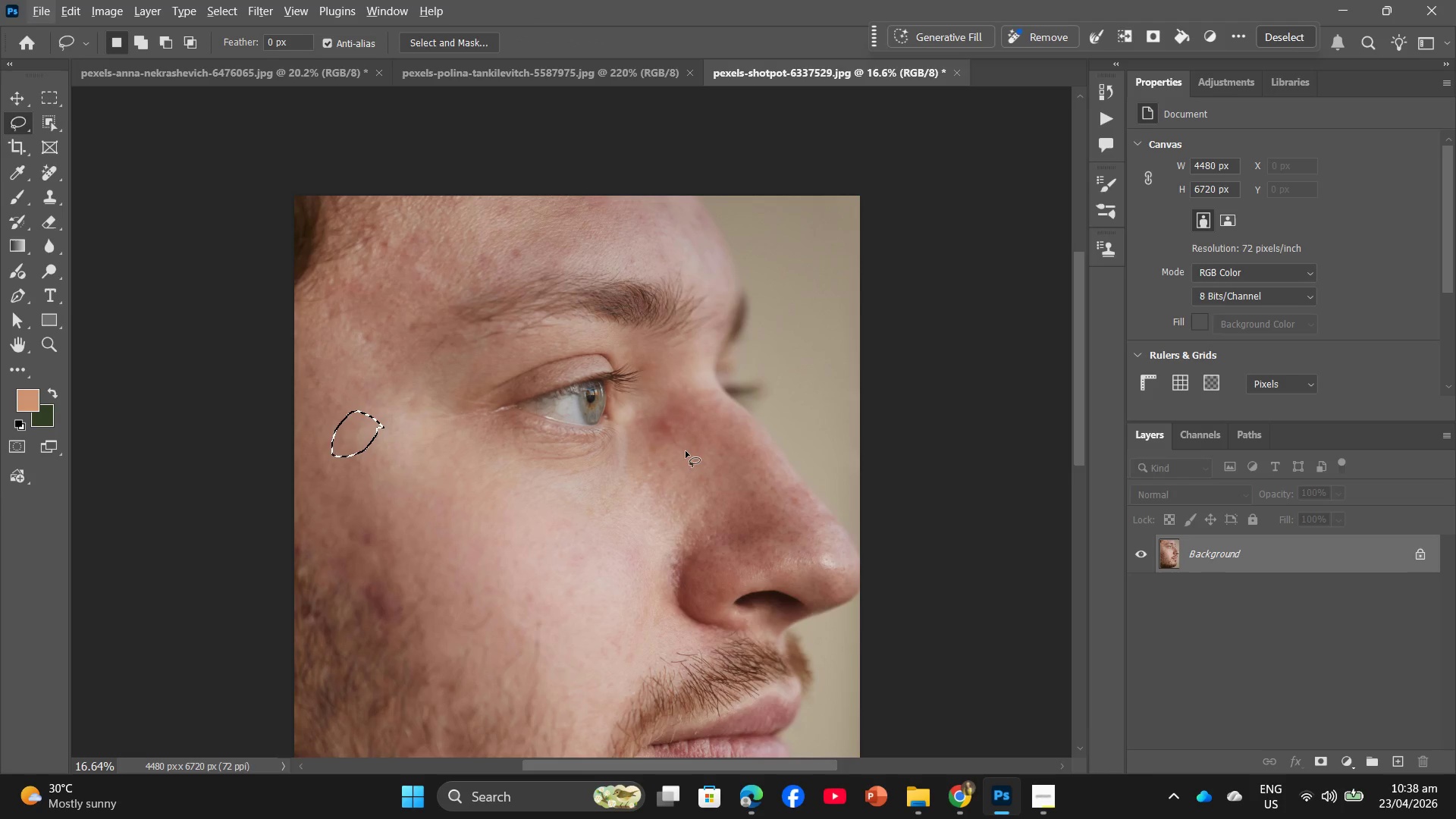 
hold_key(key=Space, duration=0.5)
 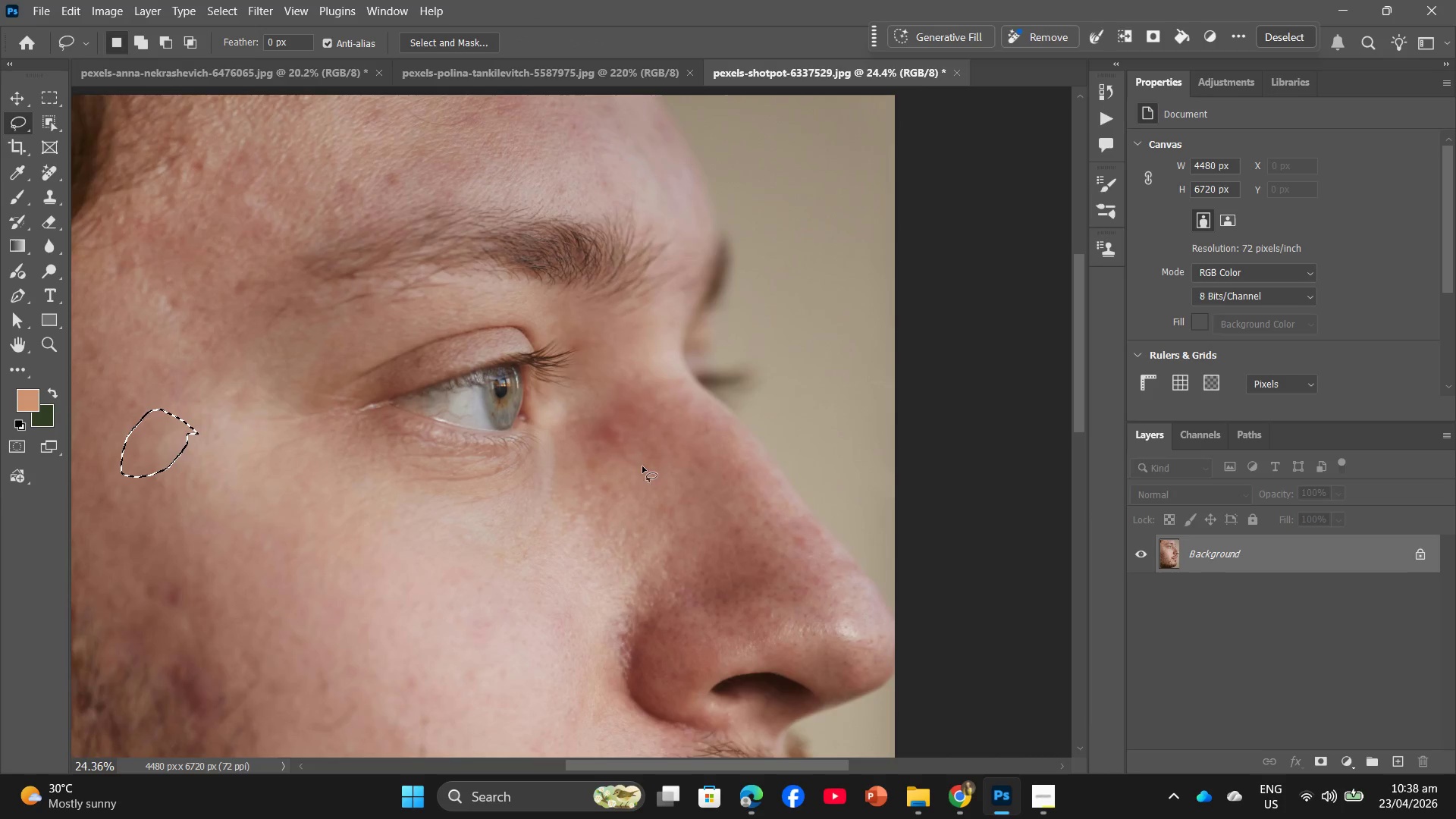 
left_click_drag(start_coordinate=[688, 450], to_coordinate=[642, 466])
 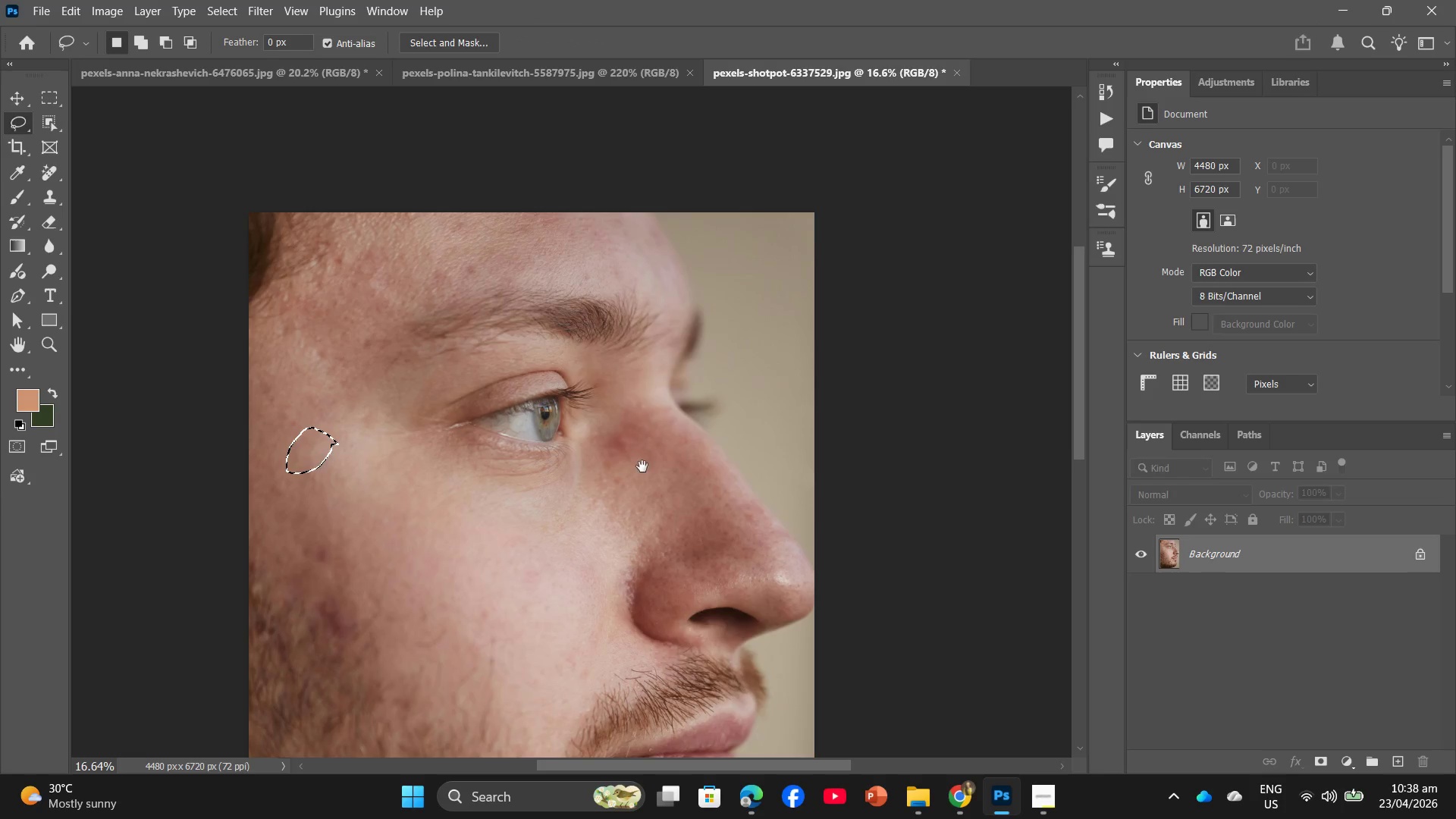 
hold_key(key=AltLeft, duration=0.98)
 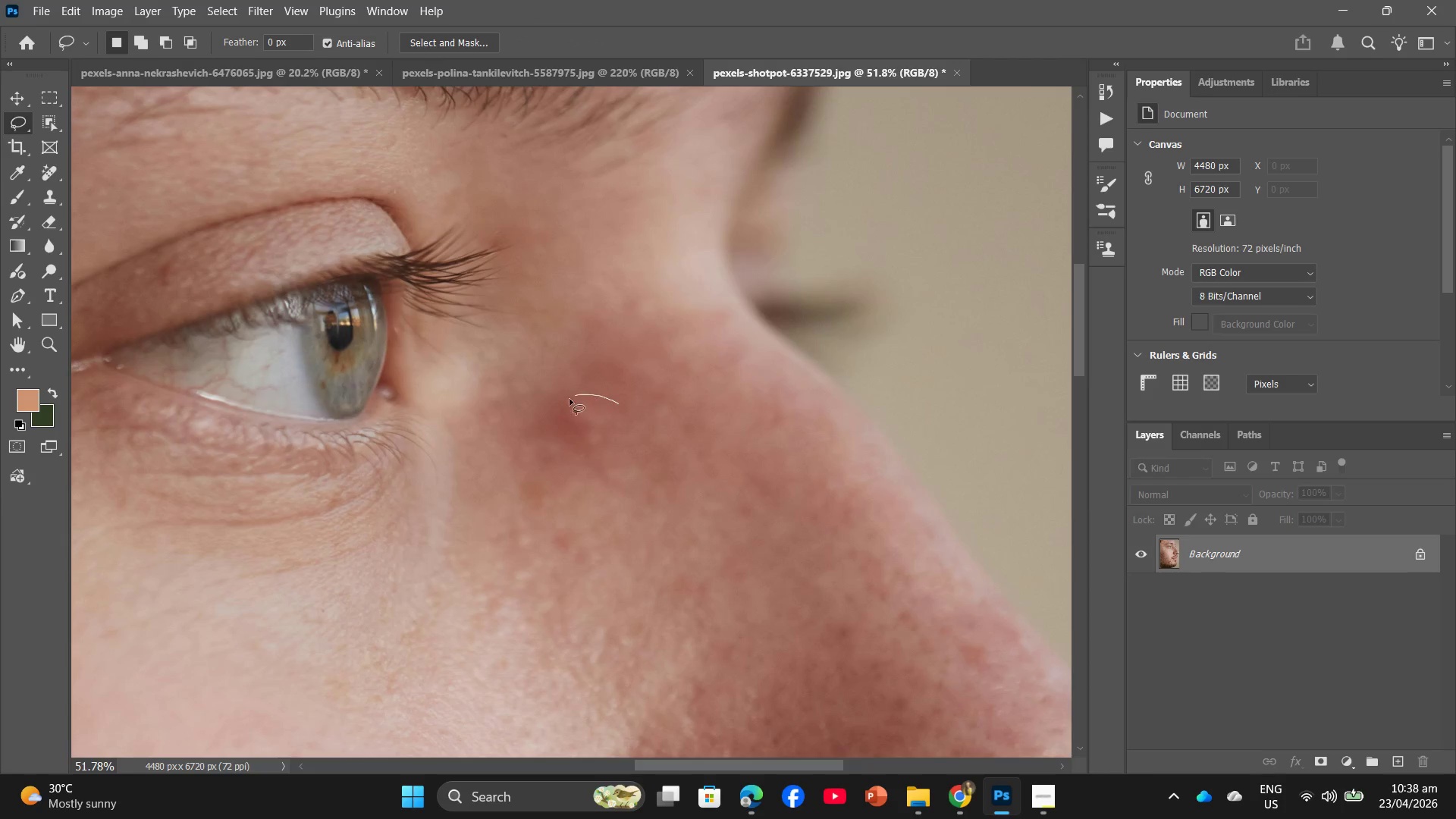 
left_click_drag(start_coordinate=[618, 403], to_coordinate=[604, 403])
 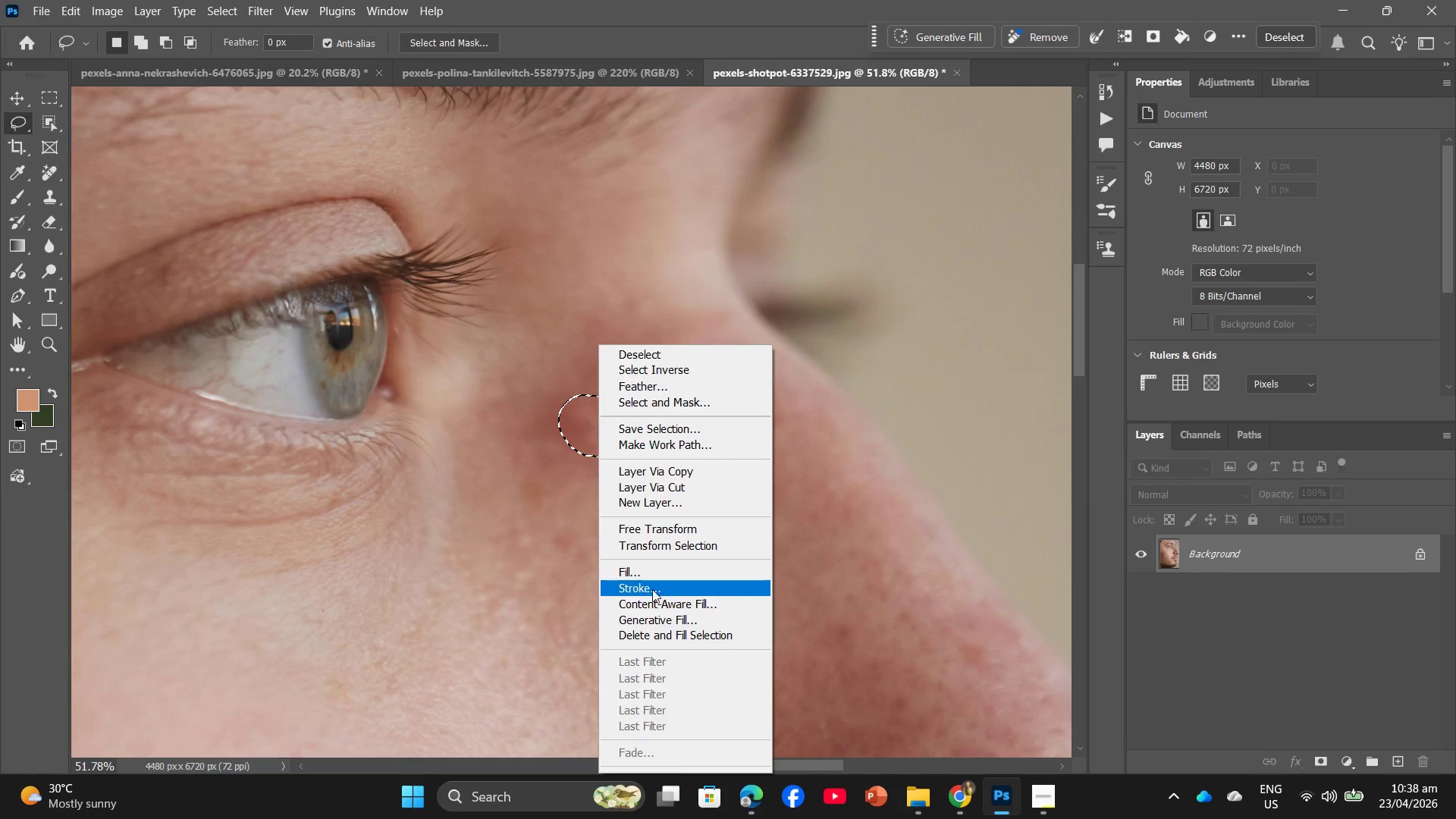 
scroll: coordinate [643, 416], scroll_direction: up, amount: 12.0
 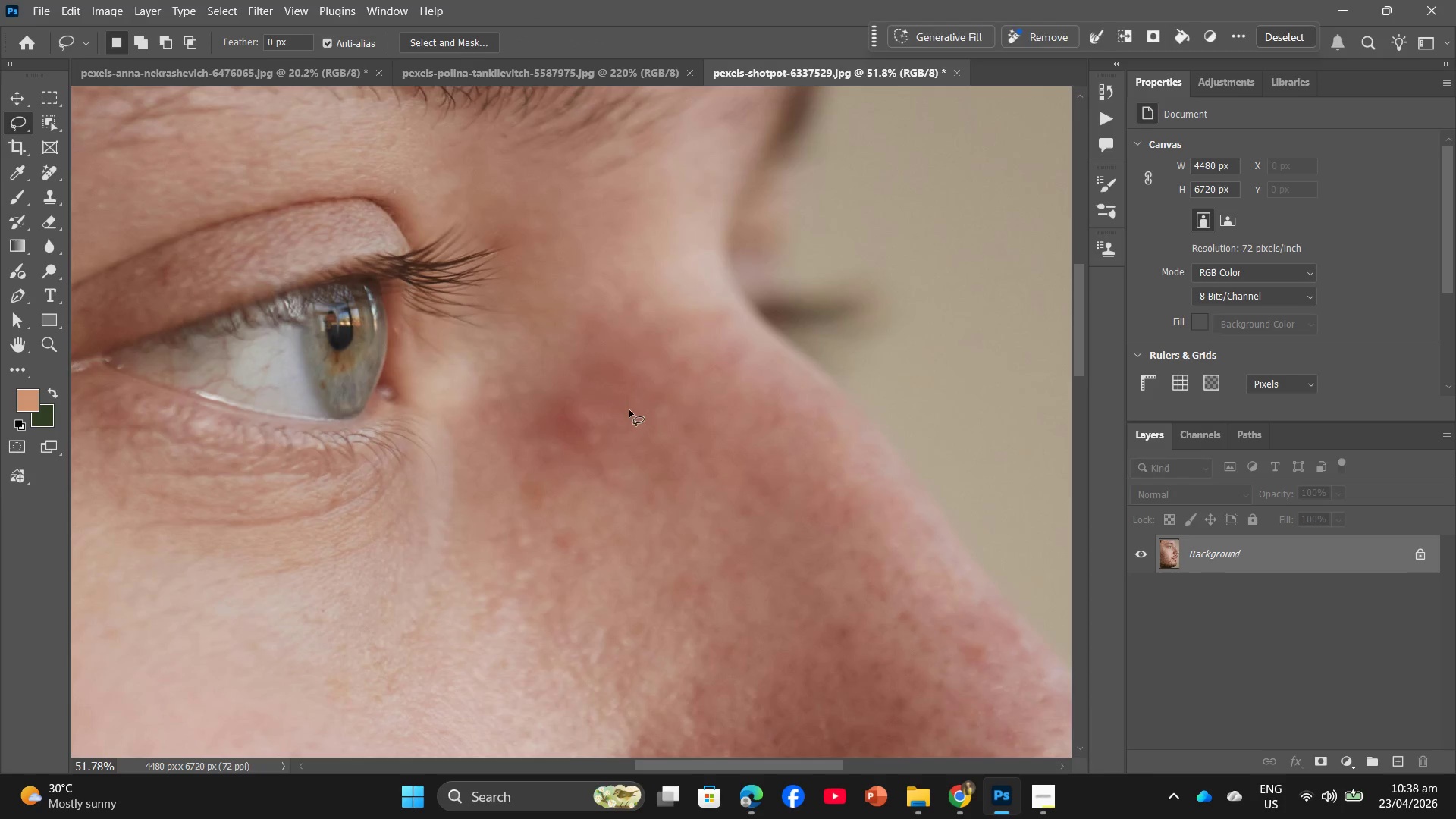 
left_click([652, 580])
 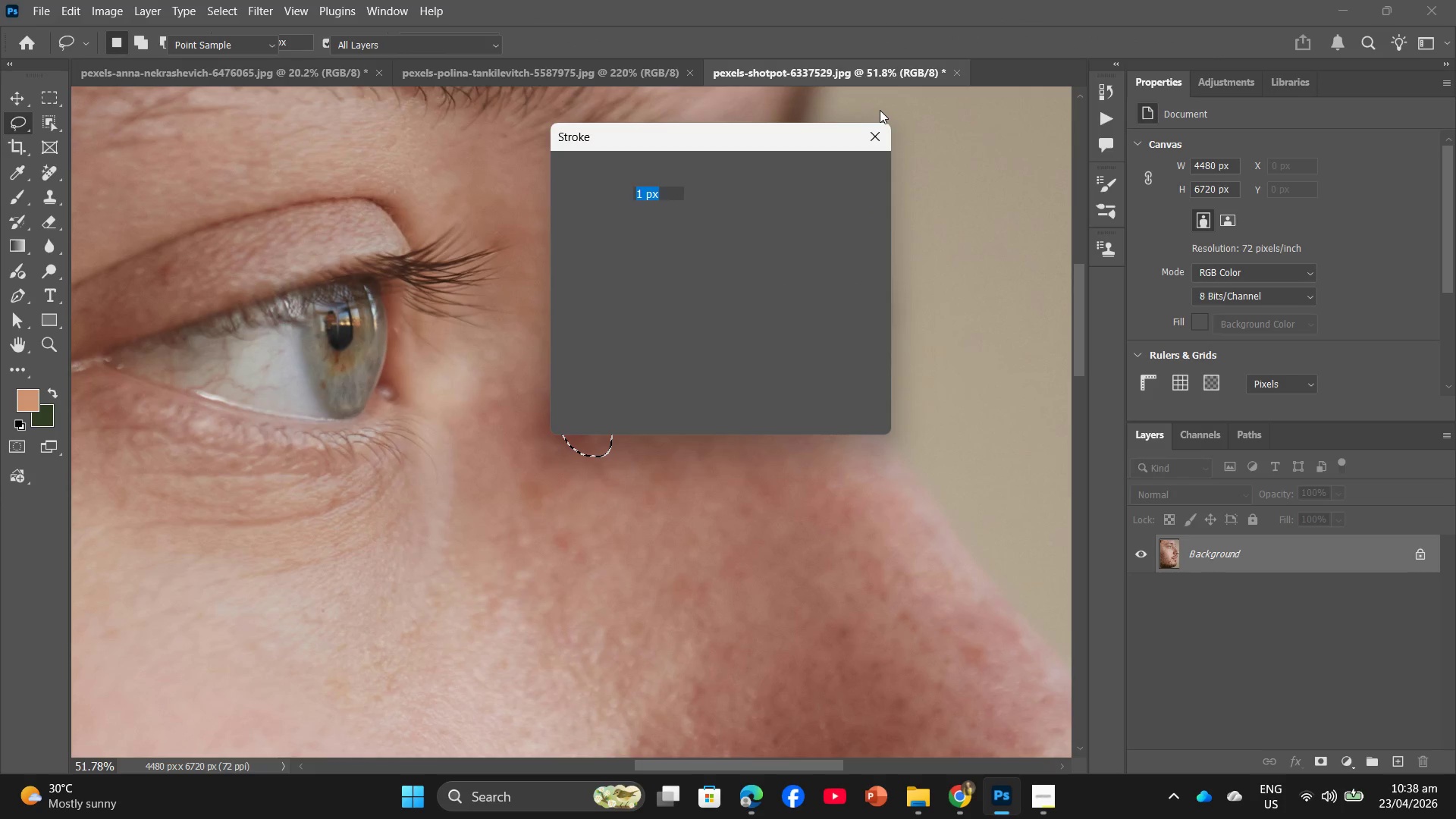 
left_click([877, 143])
 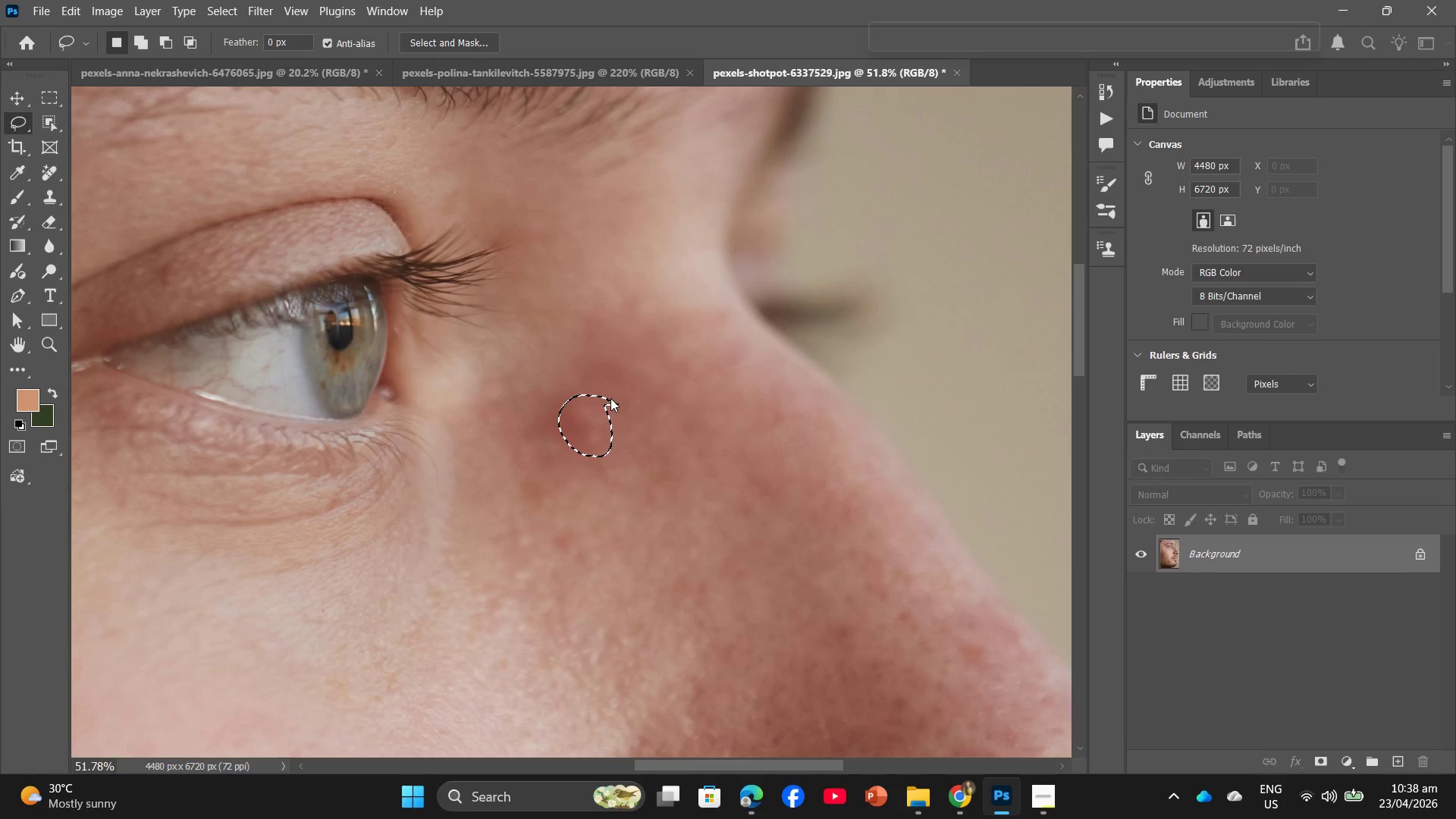 
right_click([601, 411])
 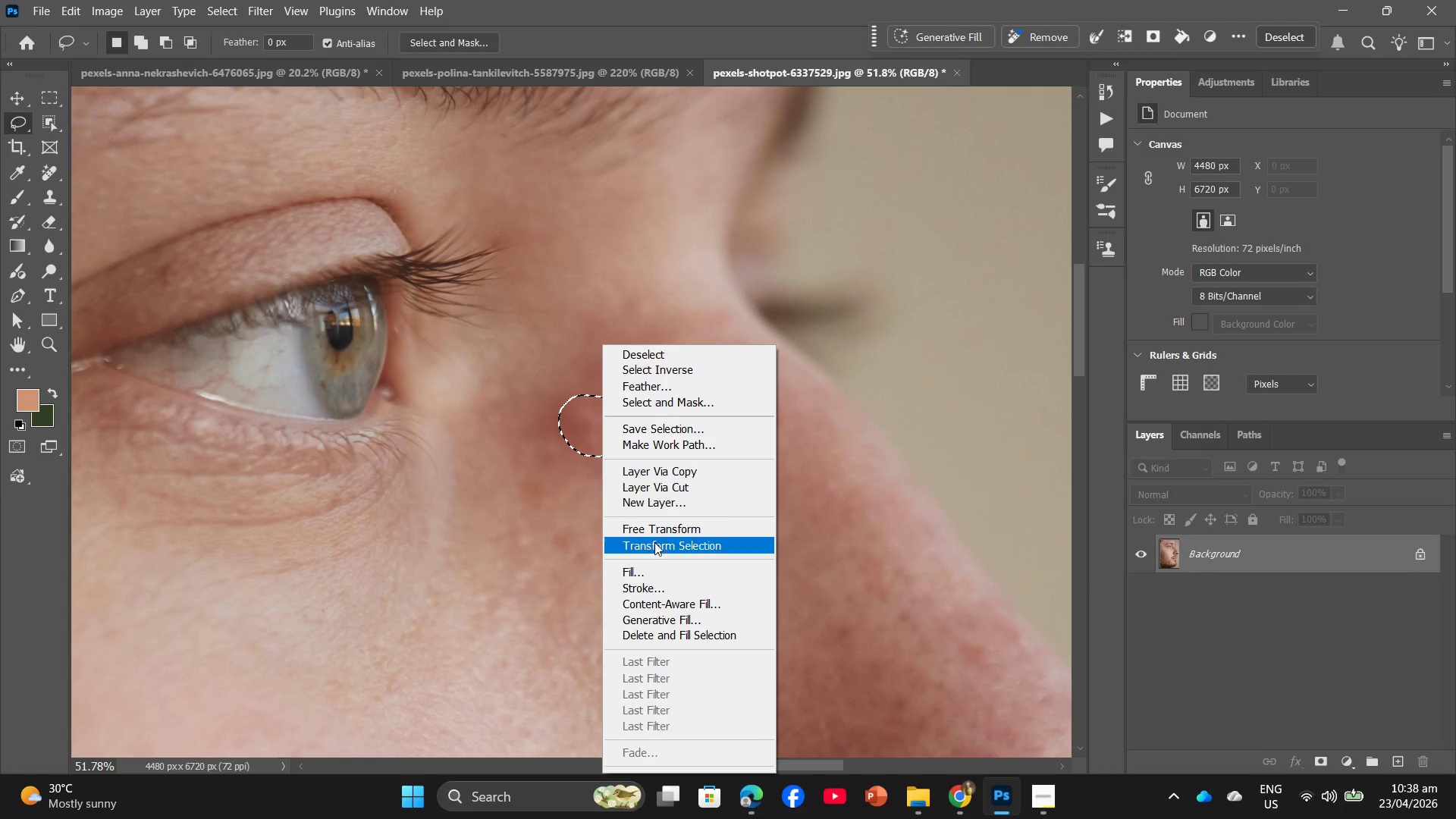 
left_click([648, 566])
 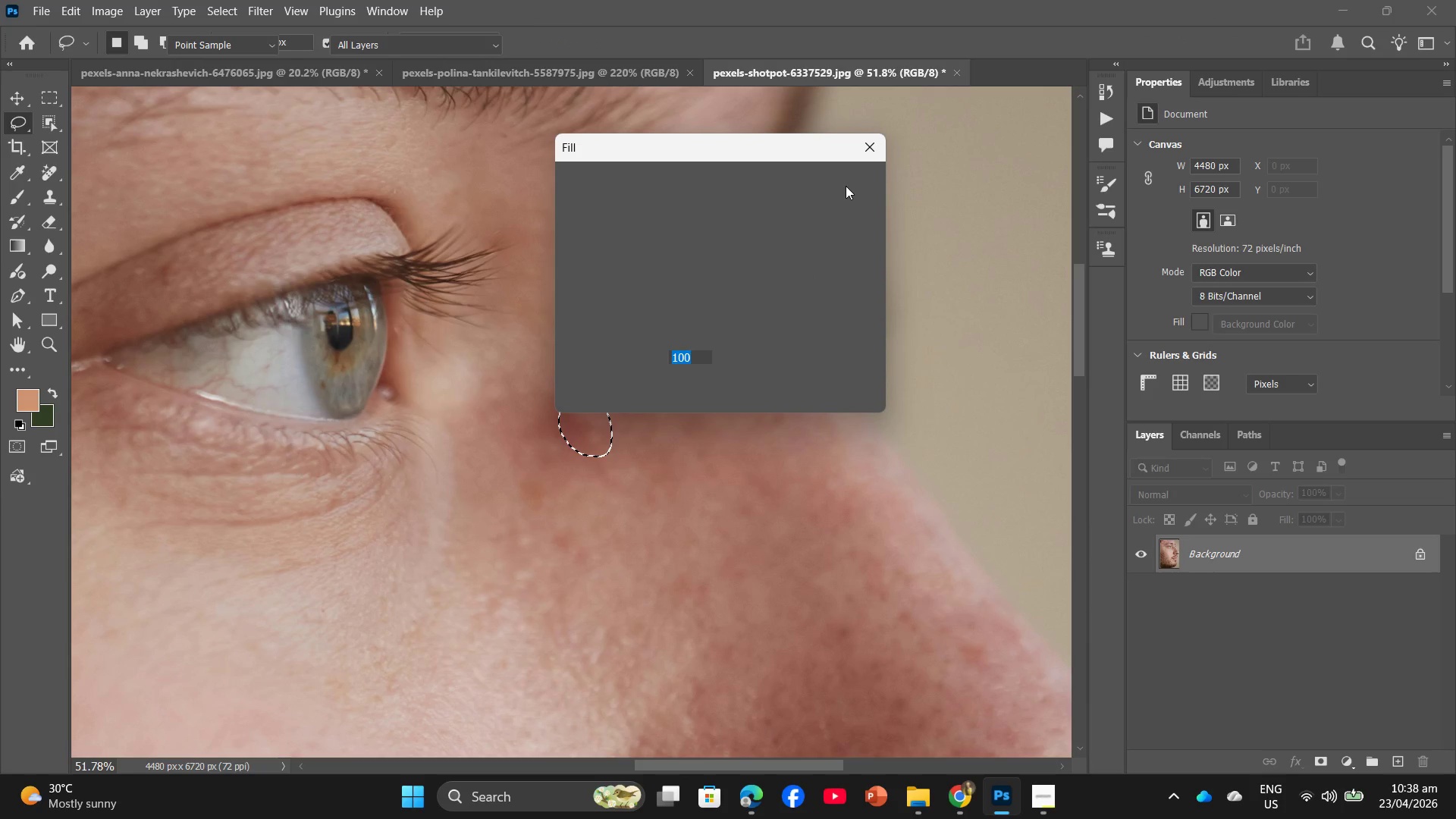 
left_click([846, 186])
 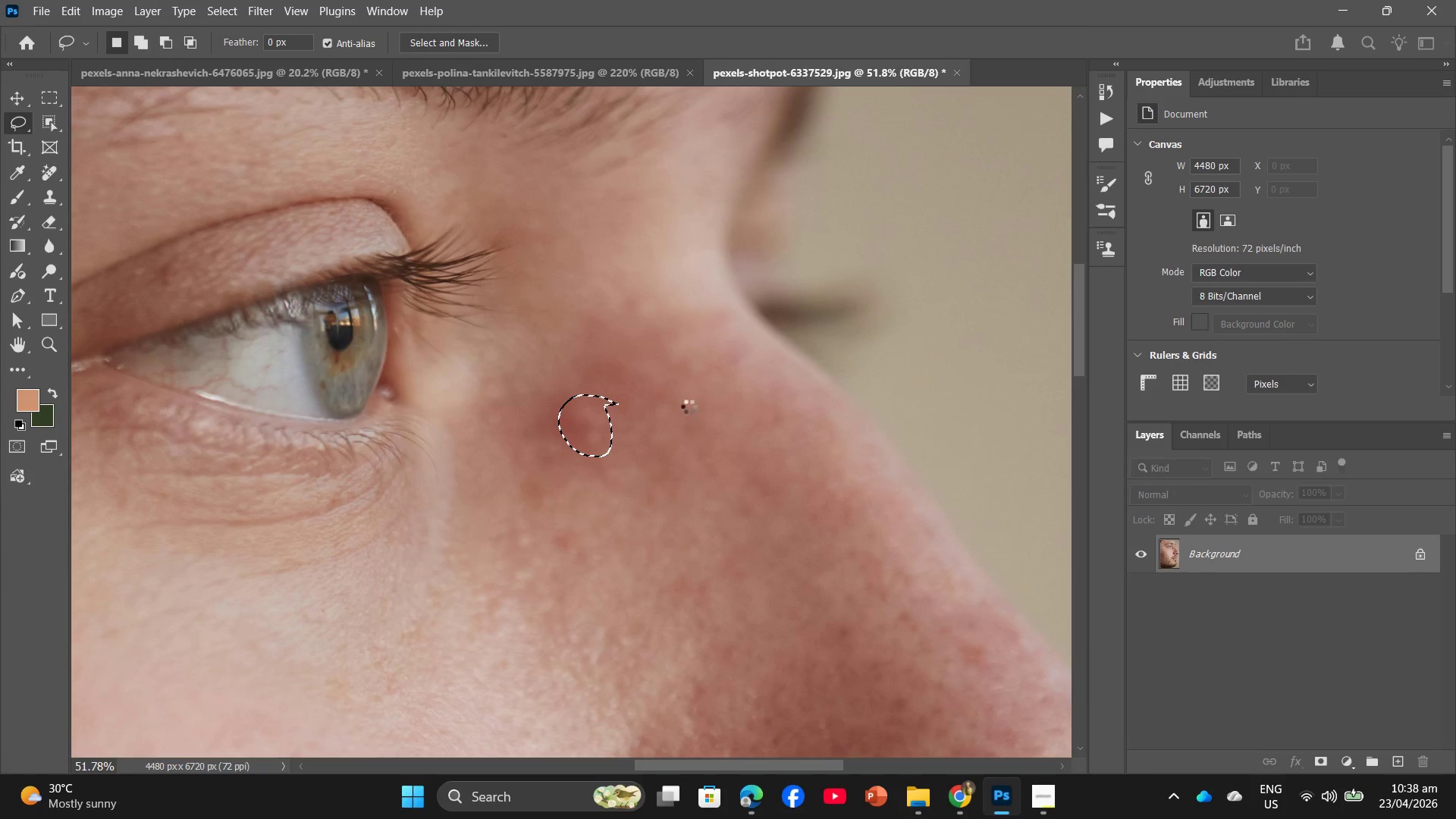 
hold_key(key=AltLeft, duration=0.73)
scroll: coordinate [589, 438], scroll_direction: down, amount: 10.0
 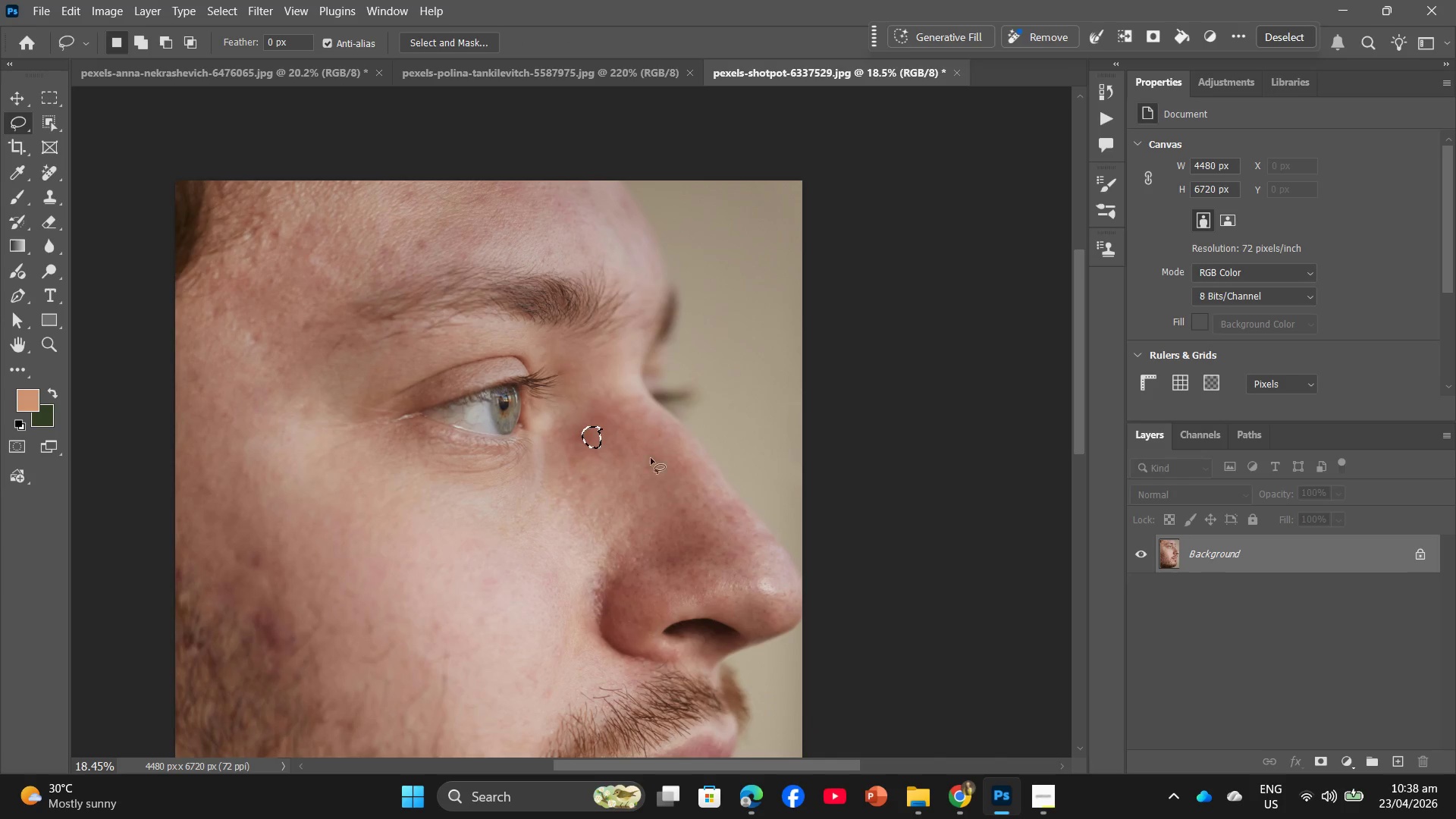 
hold_key(key=AltLeft, duration=1.17)
 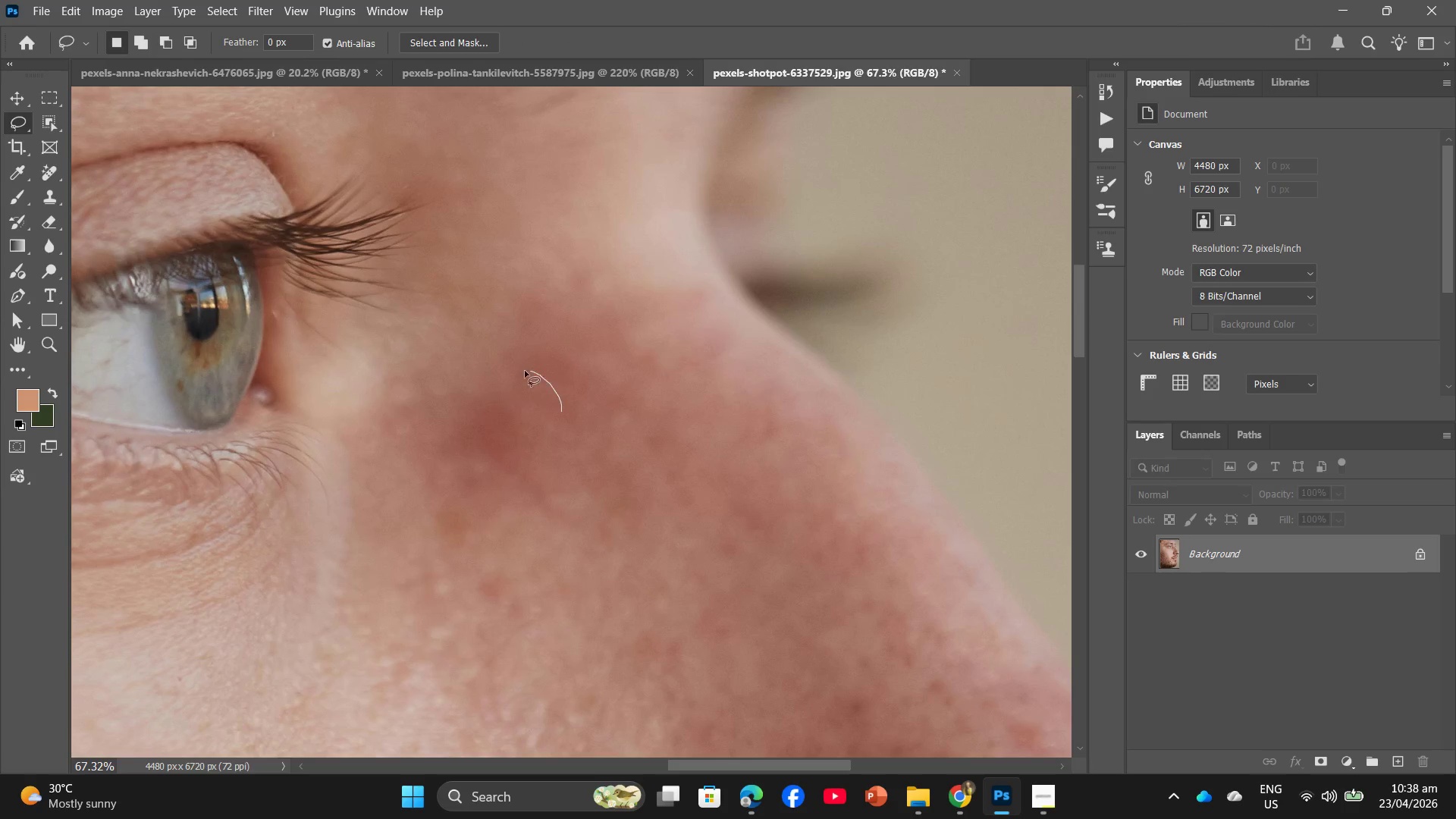 
left_click_drag(start_coordinate=[561, 411], to_coordinate=[556, 400])
 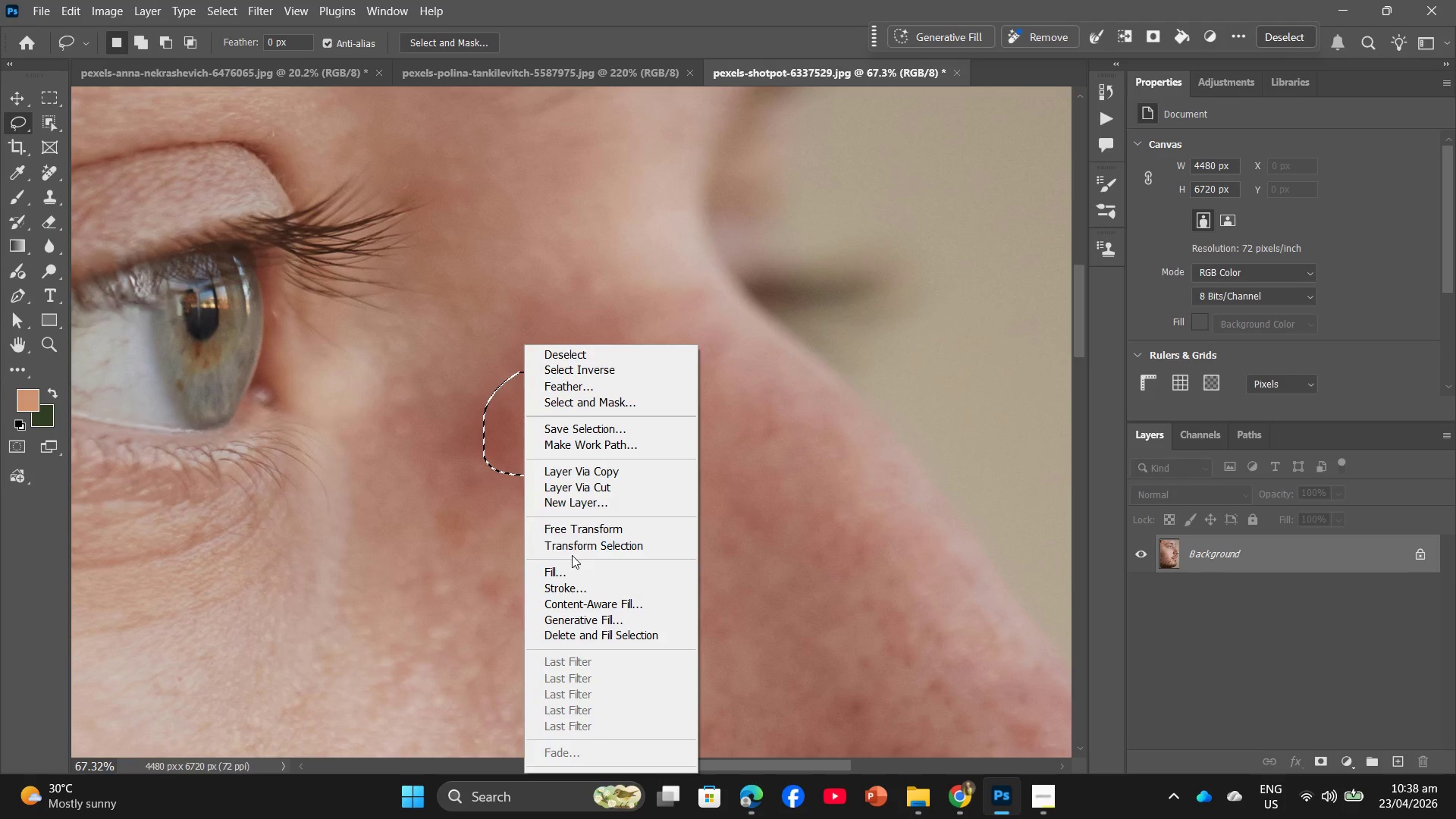 
scroll: coordinate [570, 425], scroll_direction: up, amount: 14.0
 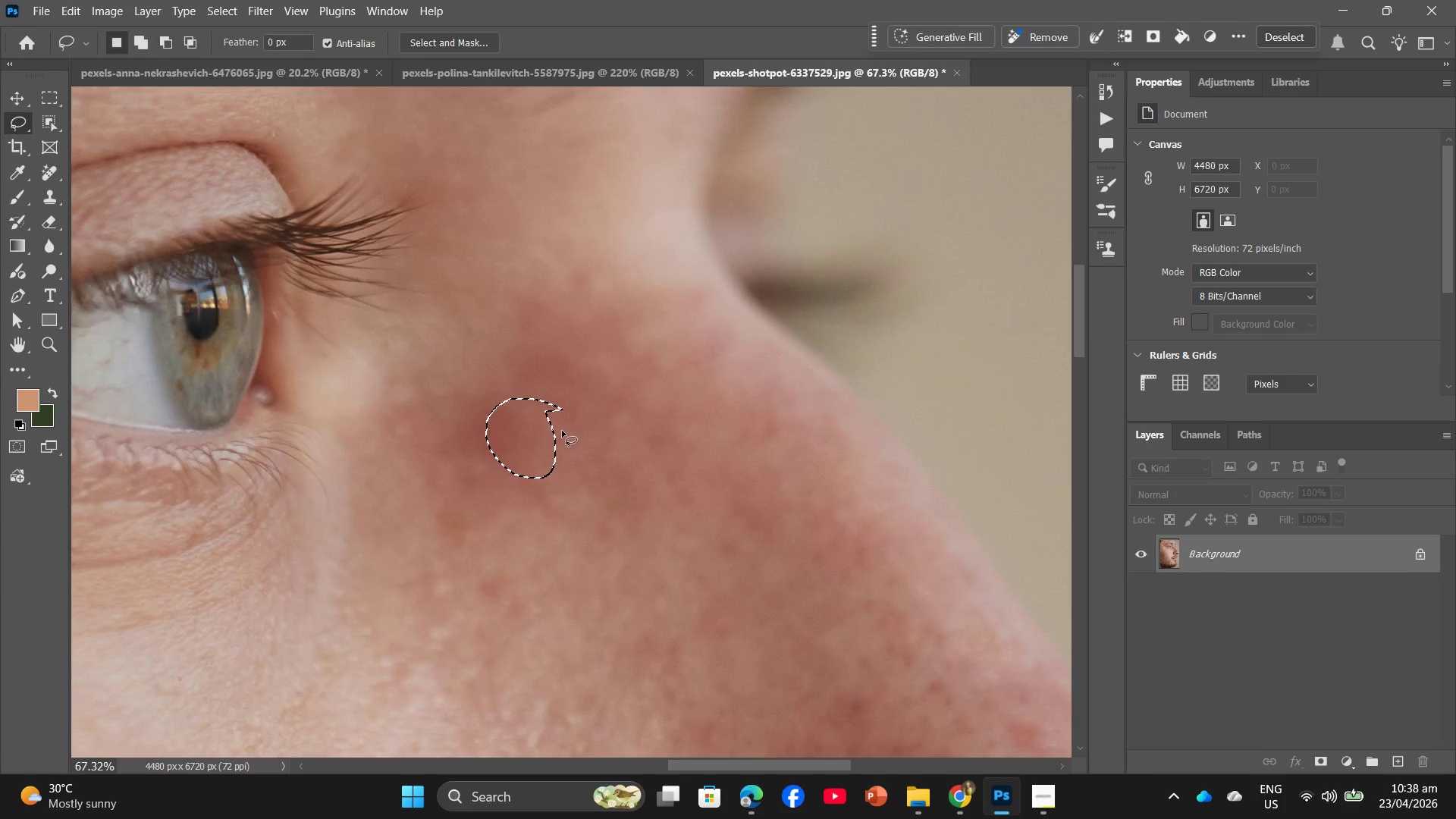 
left_click([572, 566])
 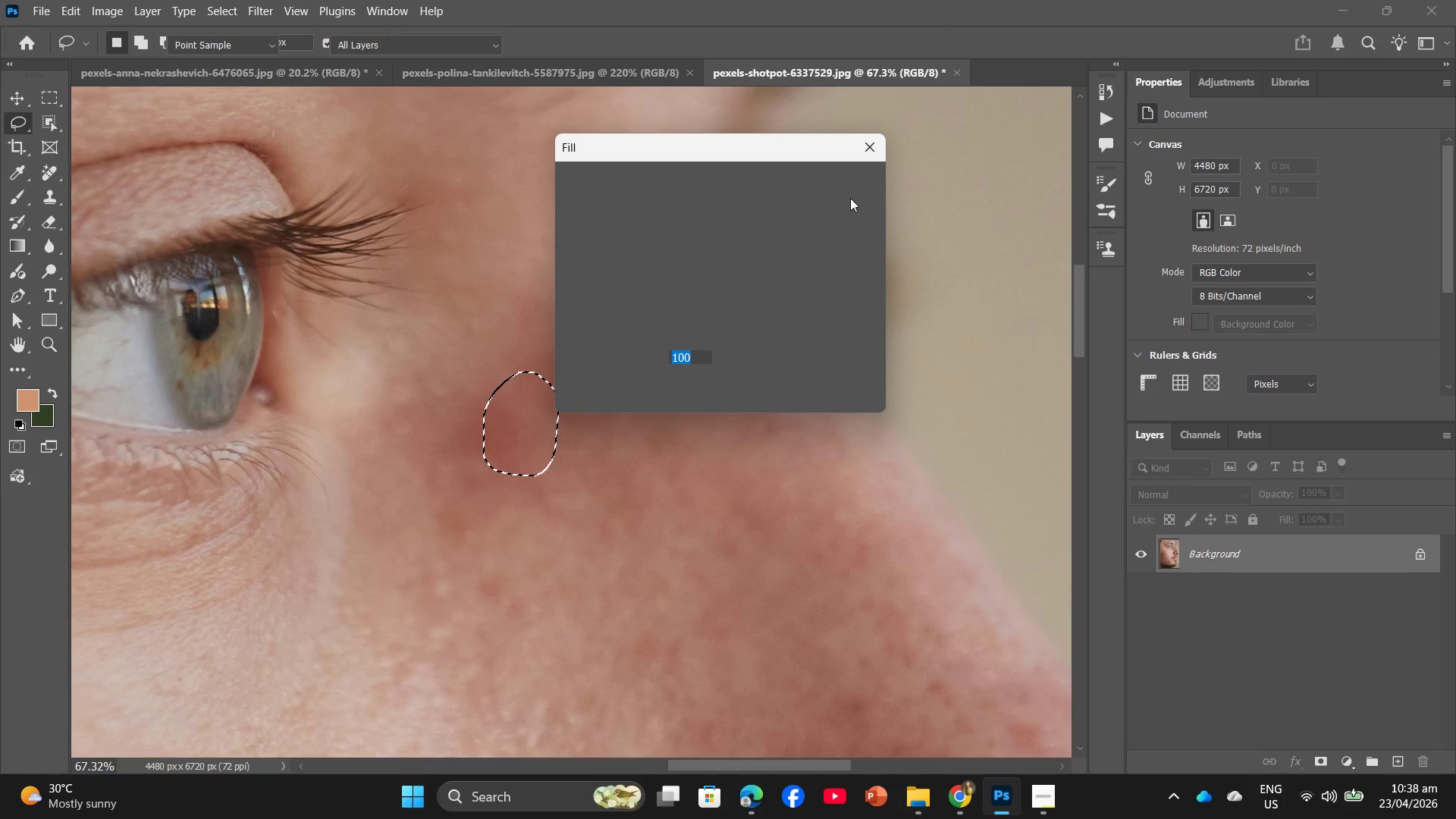 
left_click([852, 190])
 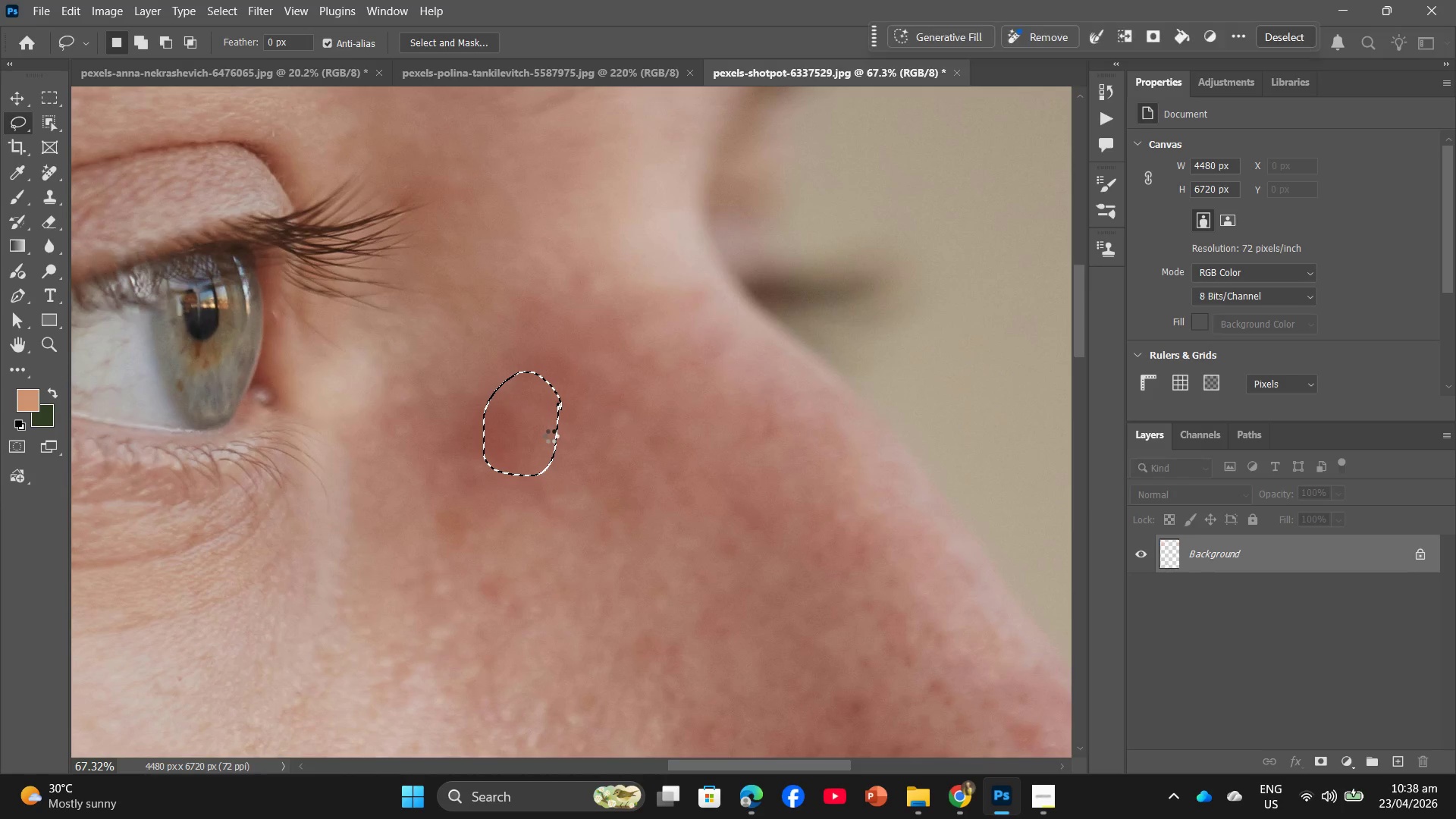 
hold_key(key=AltLeft, duration=0.88)
 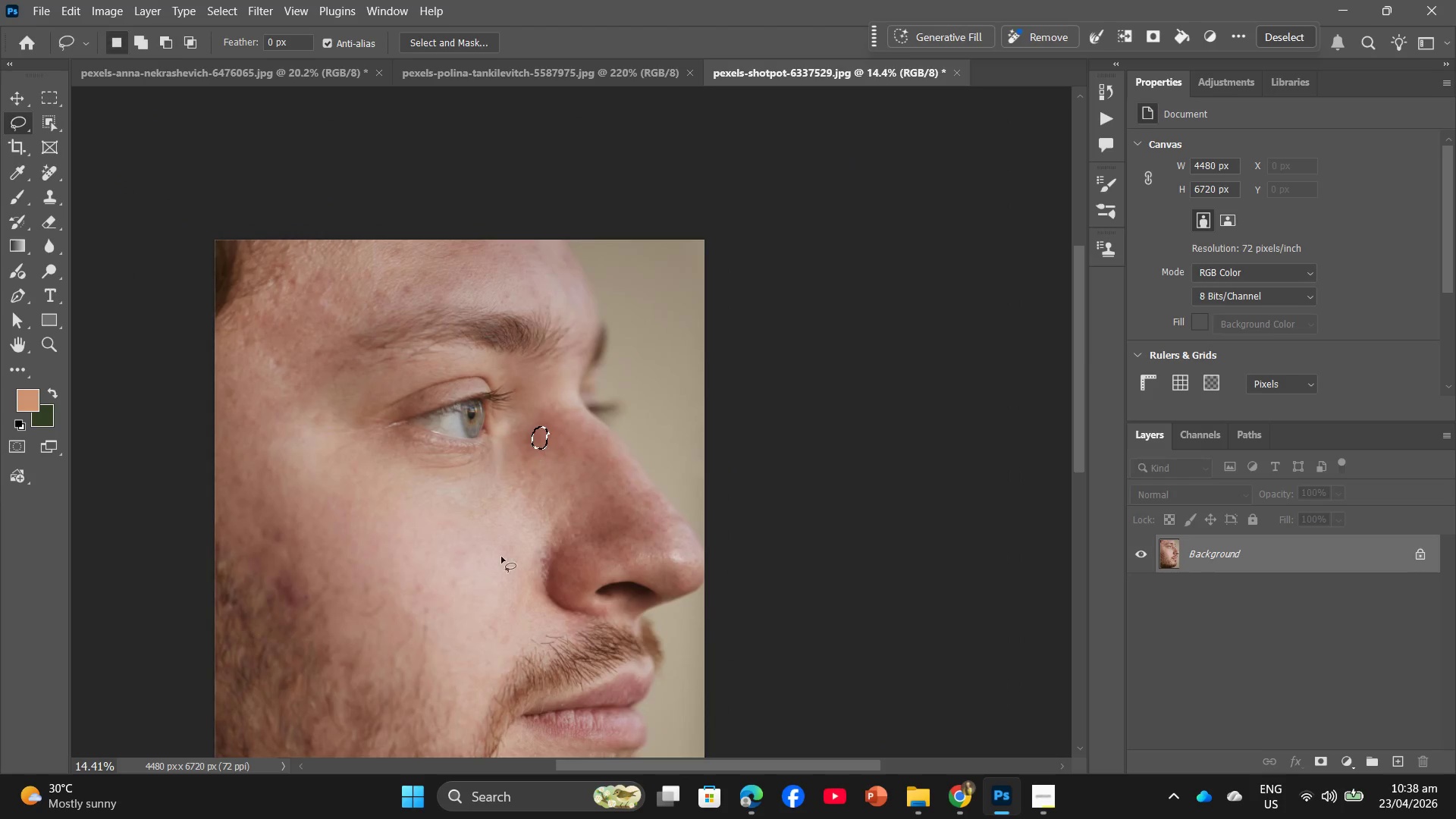 
hold_key(key=Space, duration=1.06)
 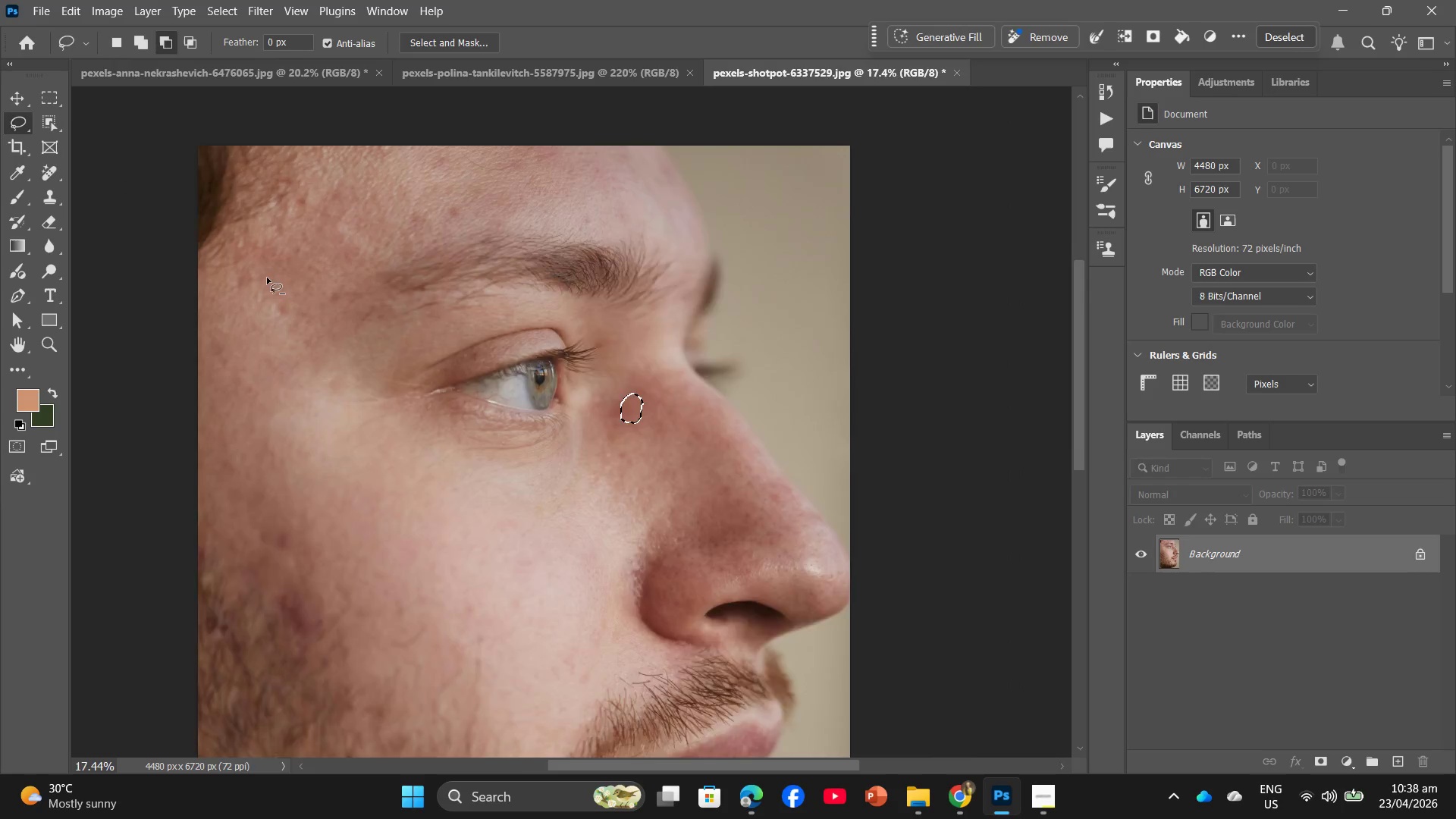 
scroll: coordinate [542, 454], scroll_direction: down, amount: 18.0
 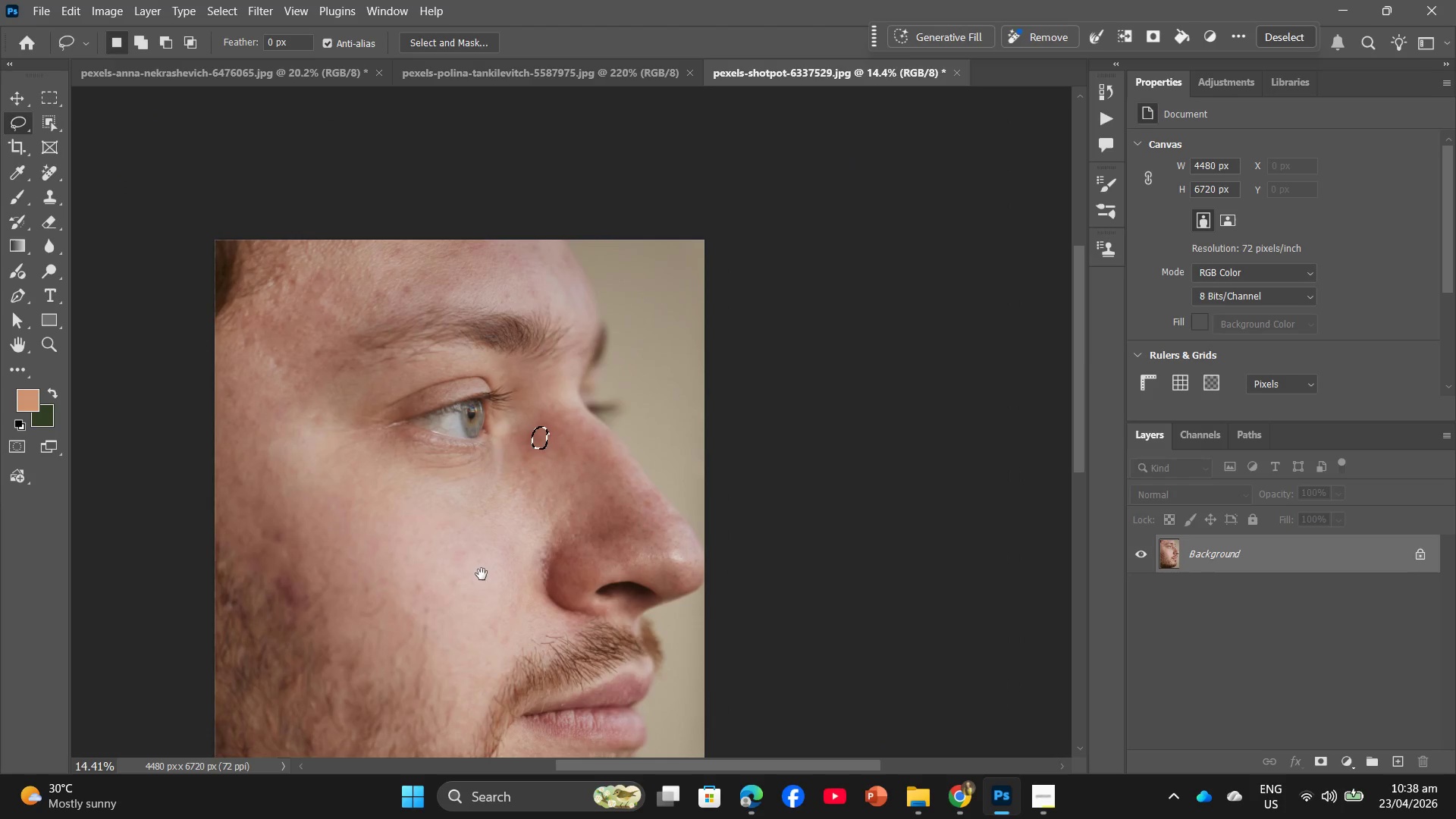 
hold_key(key=AltLeft, duration=1.0)
 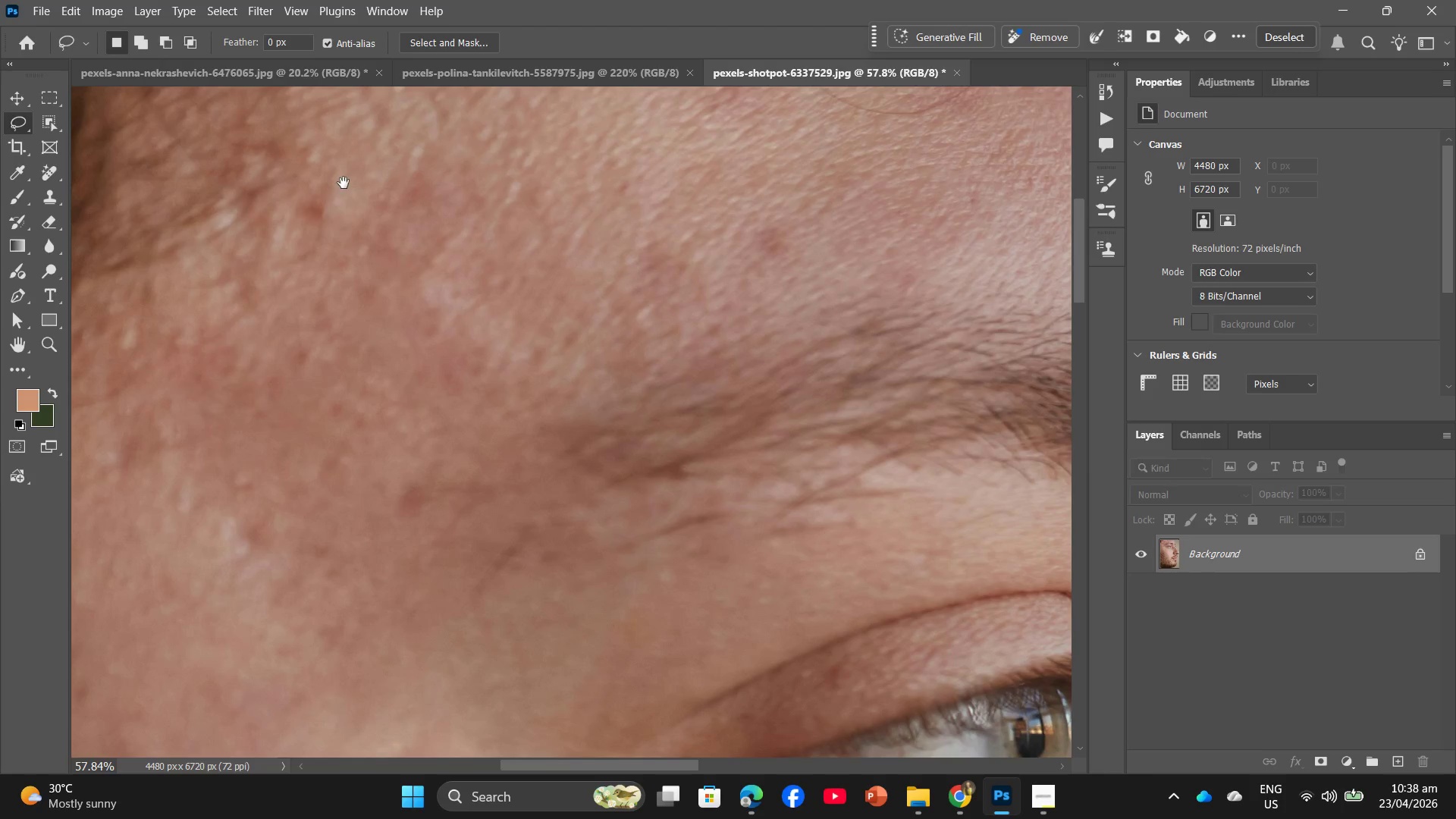 
scroll: coordinate [457, 519], scroll_direction: down, amount: 4.0
 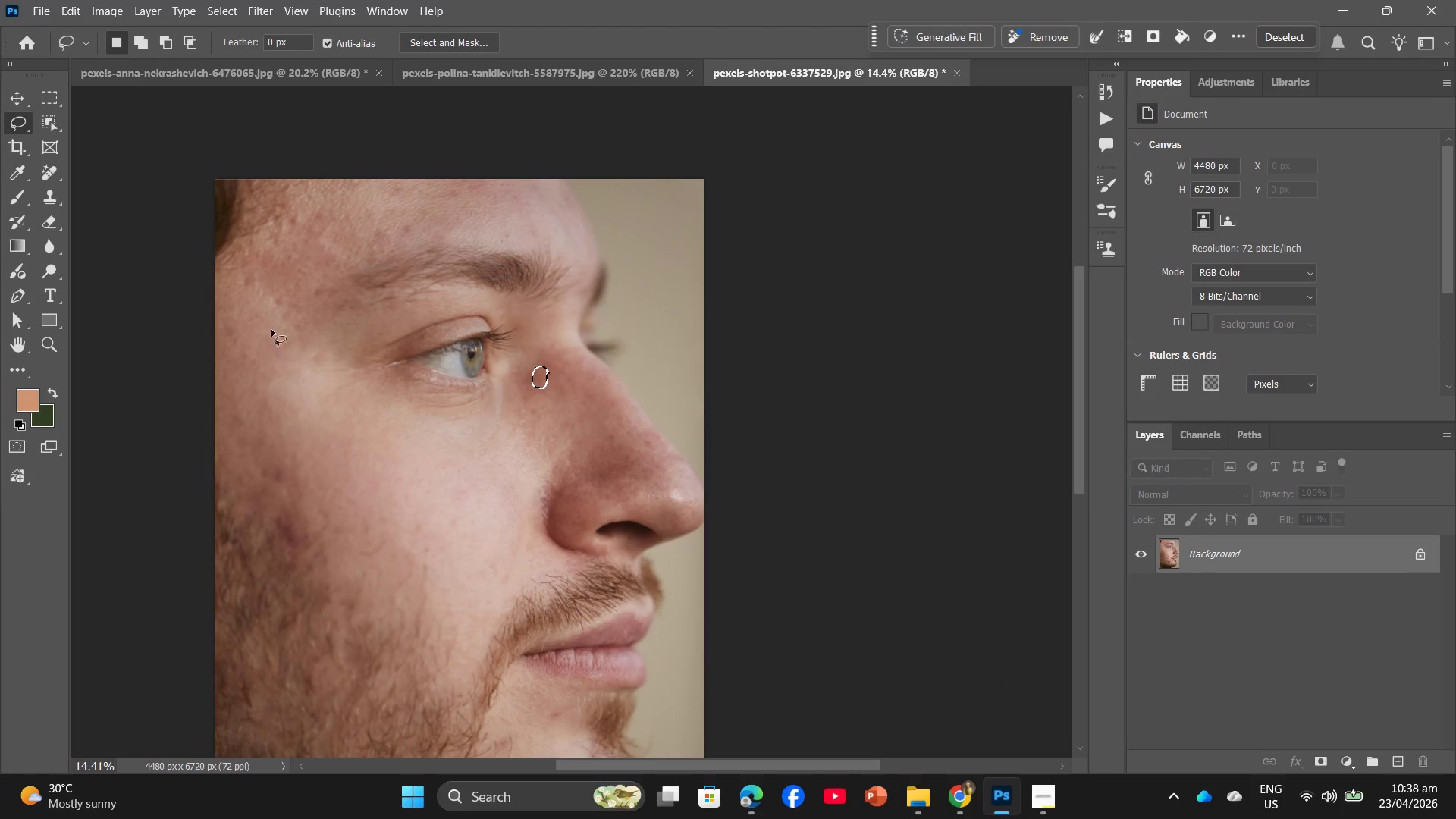 
hold_key(key=Space, duration=0.55)
 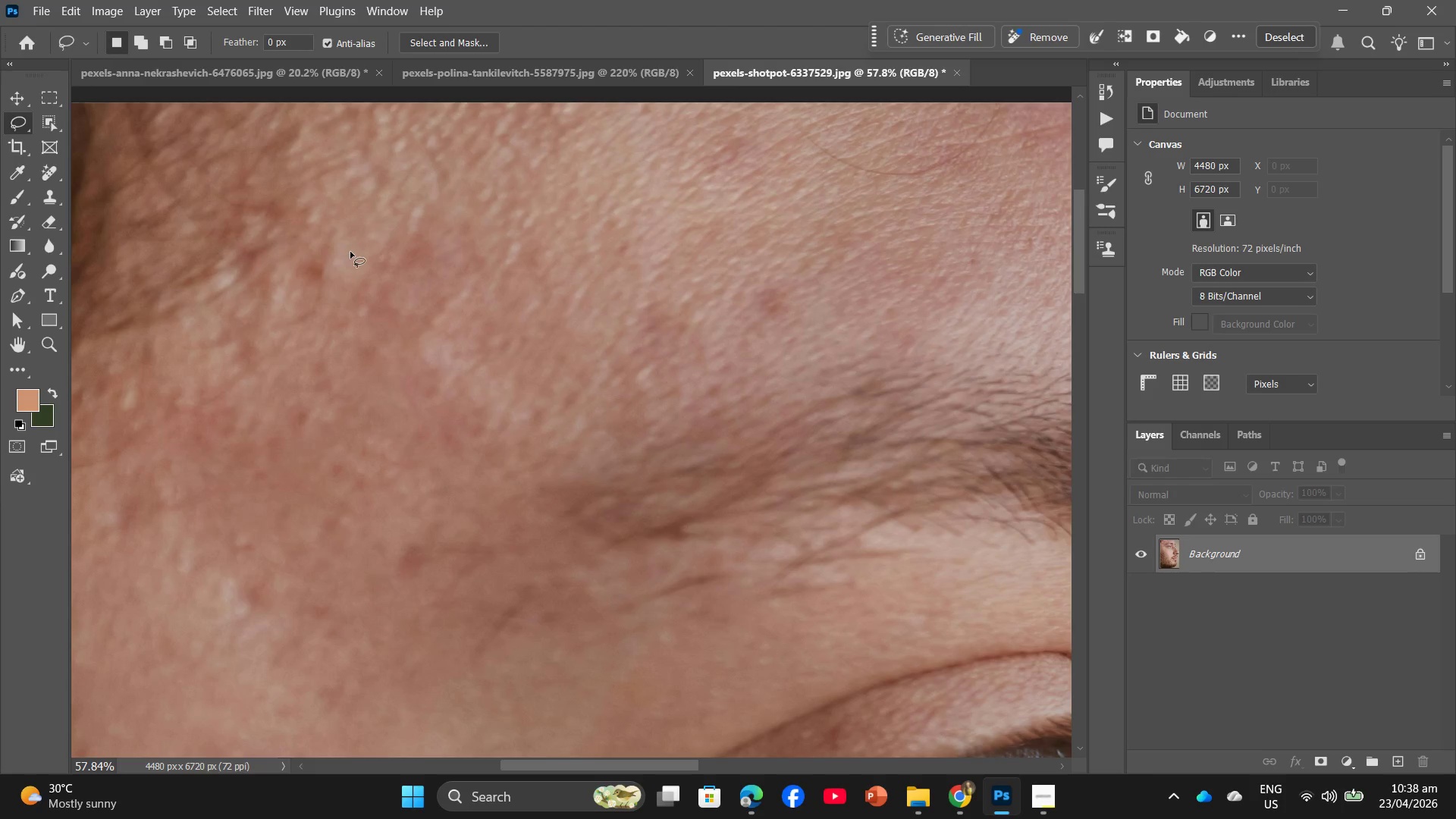 
scroll: coordinate [350, 181], scroll_direction: up, amount: 25.0
 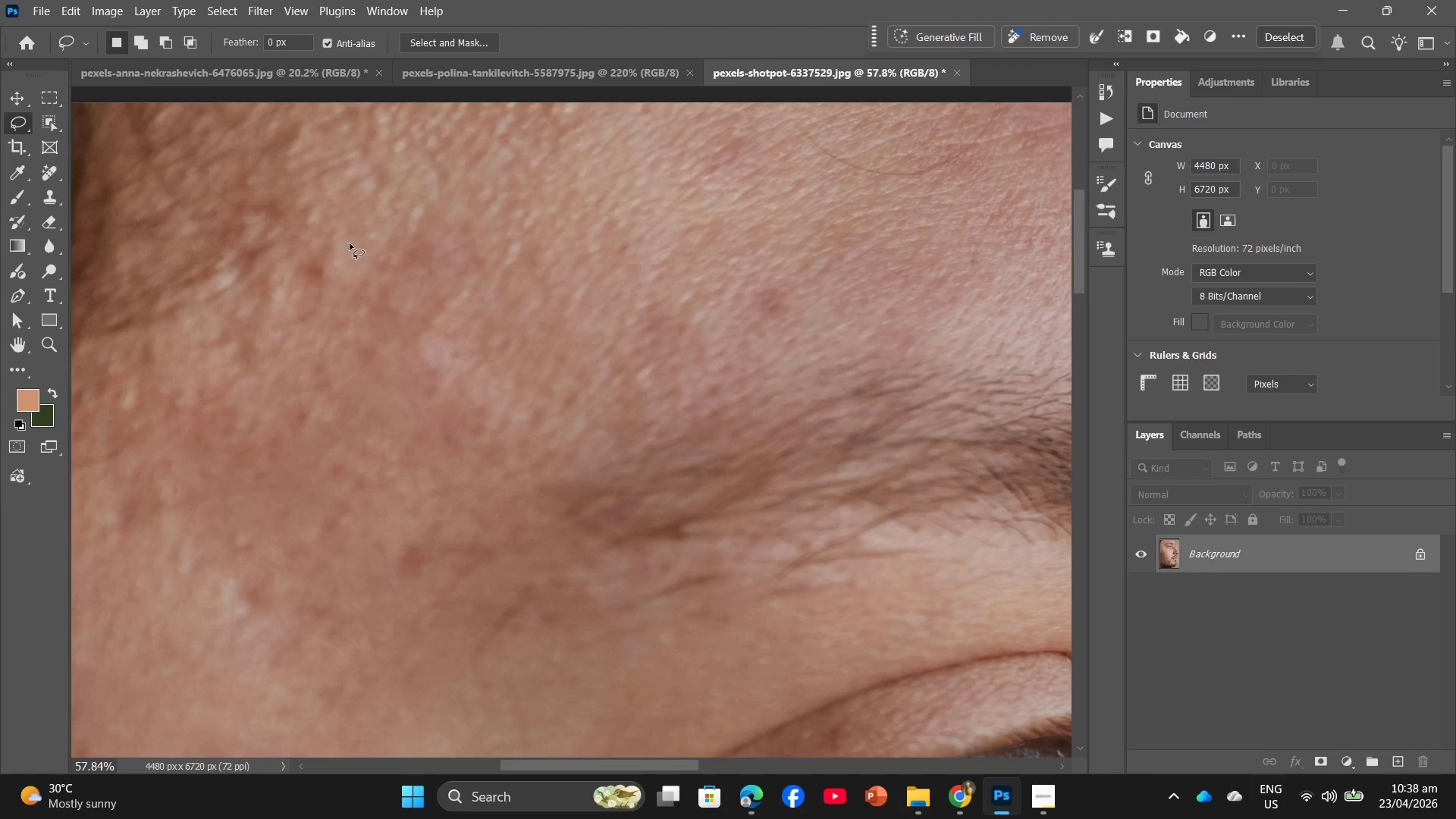 
left_click_drag(start_coordinate=[343, 228], to_coordinate=[334, 239])
 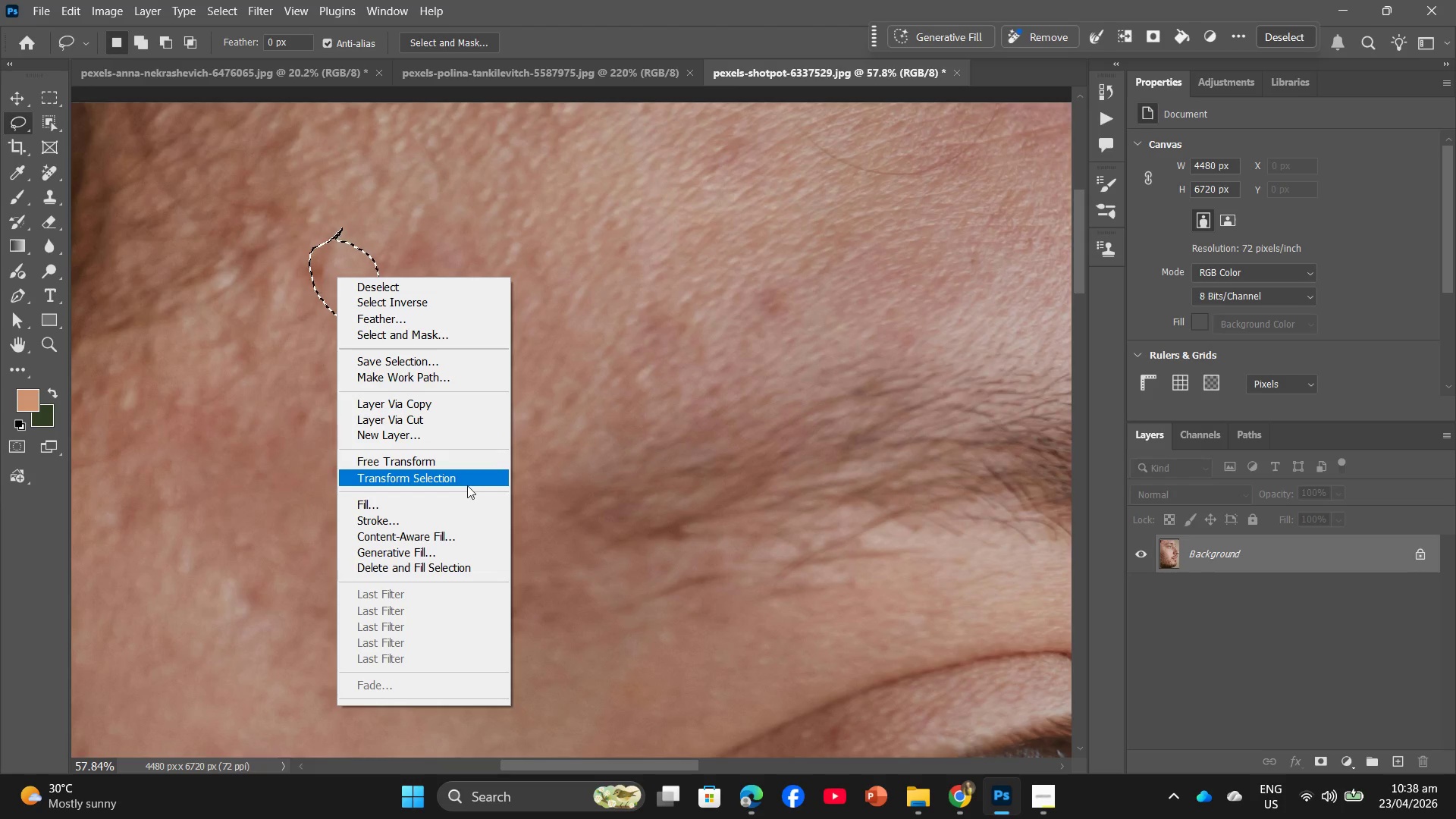 
left_click([459, 502])
 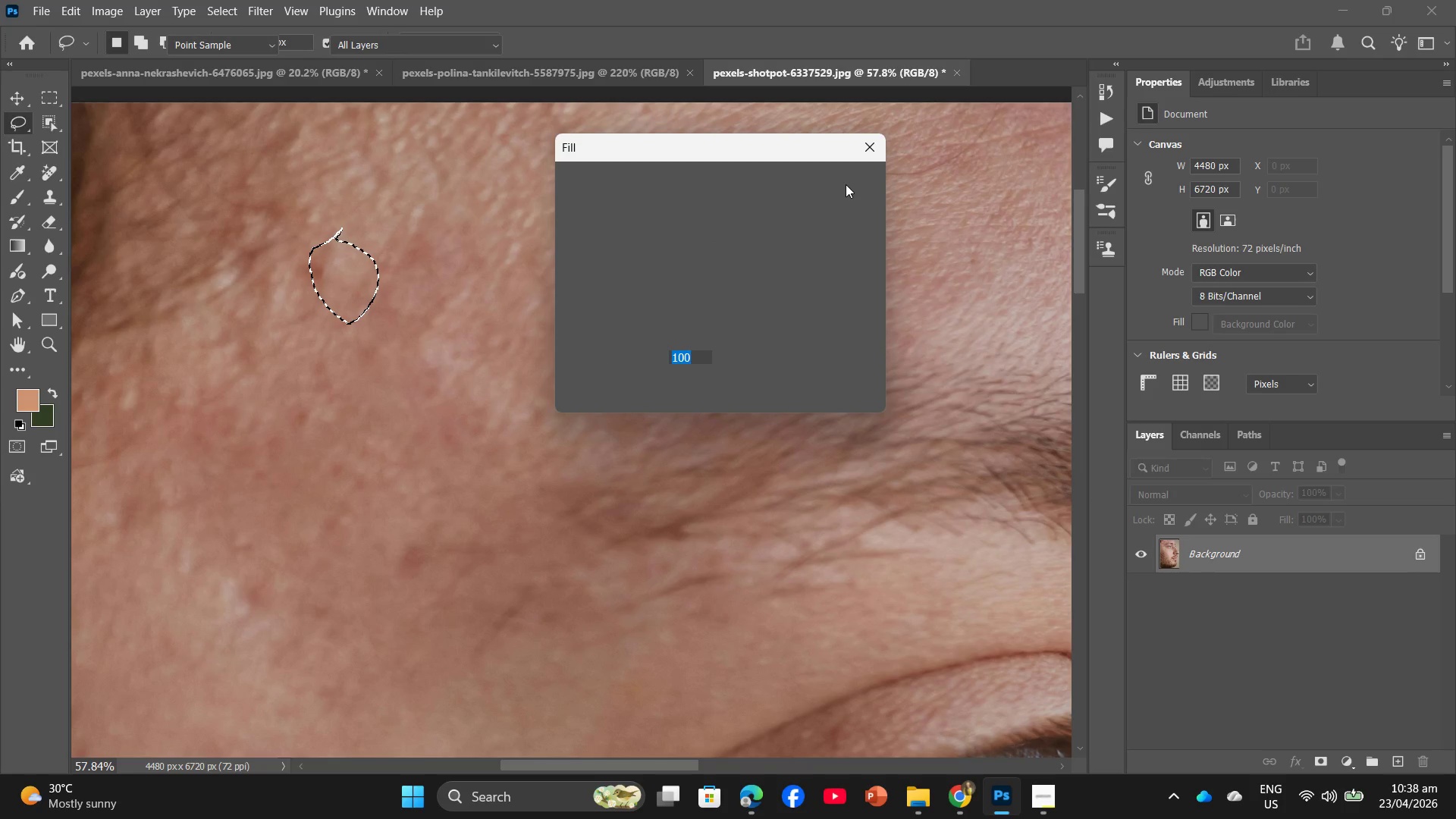 
left_click([846, 184])
 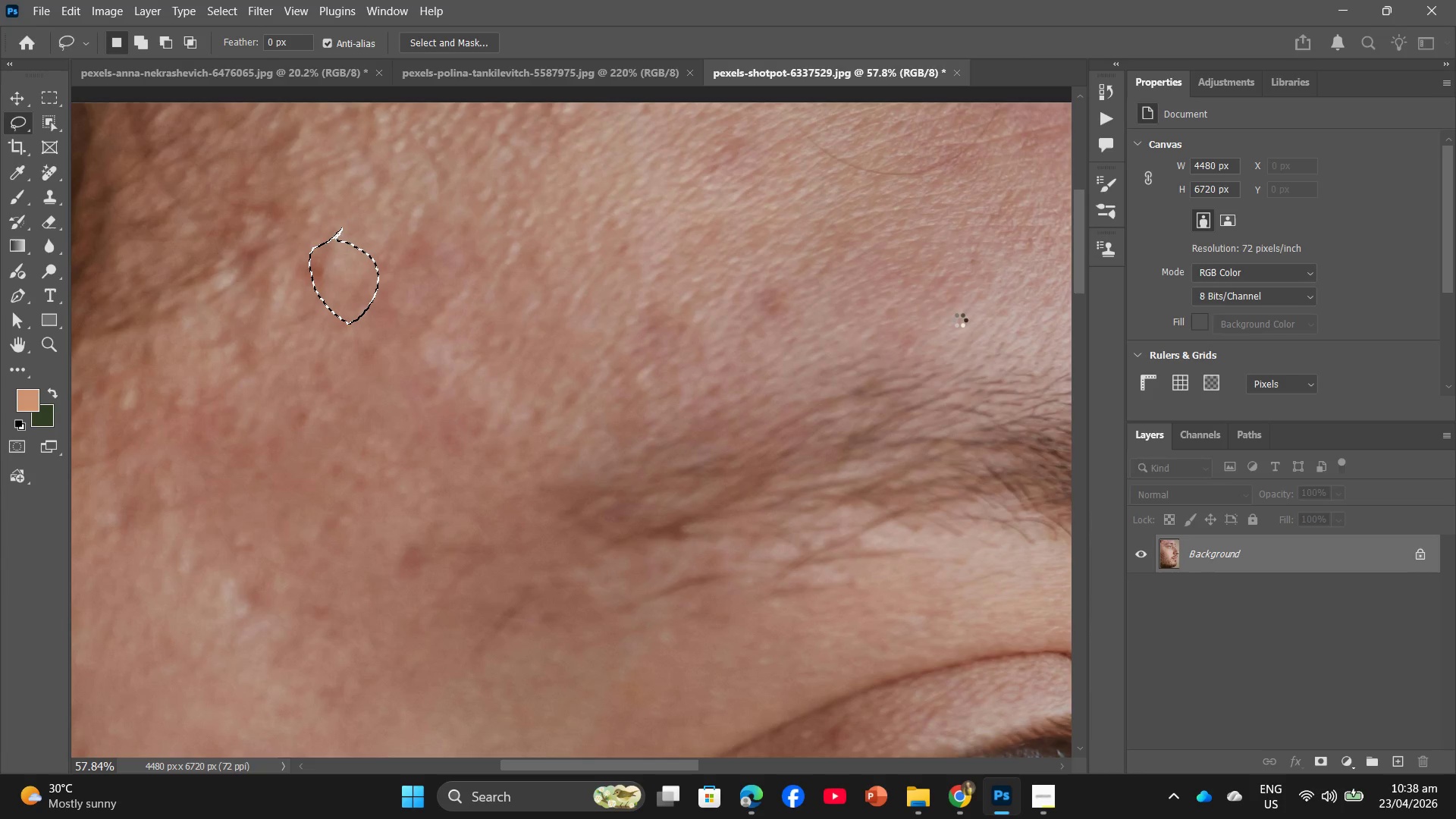 
hold_key(key=Space, duration=0.7)
 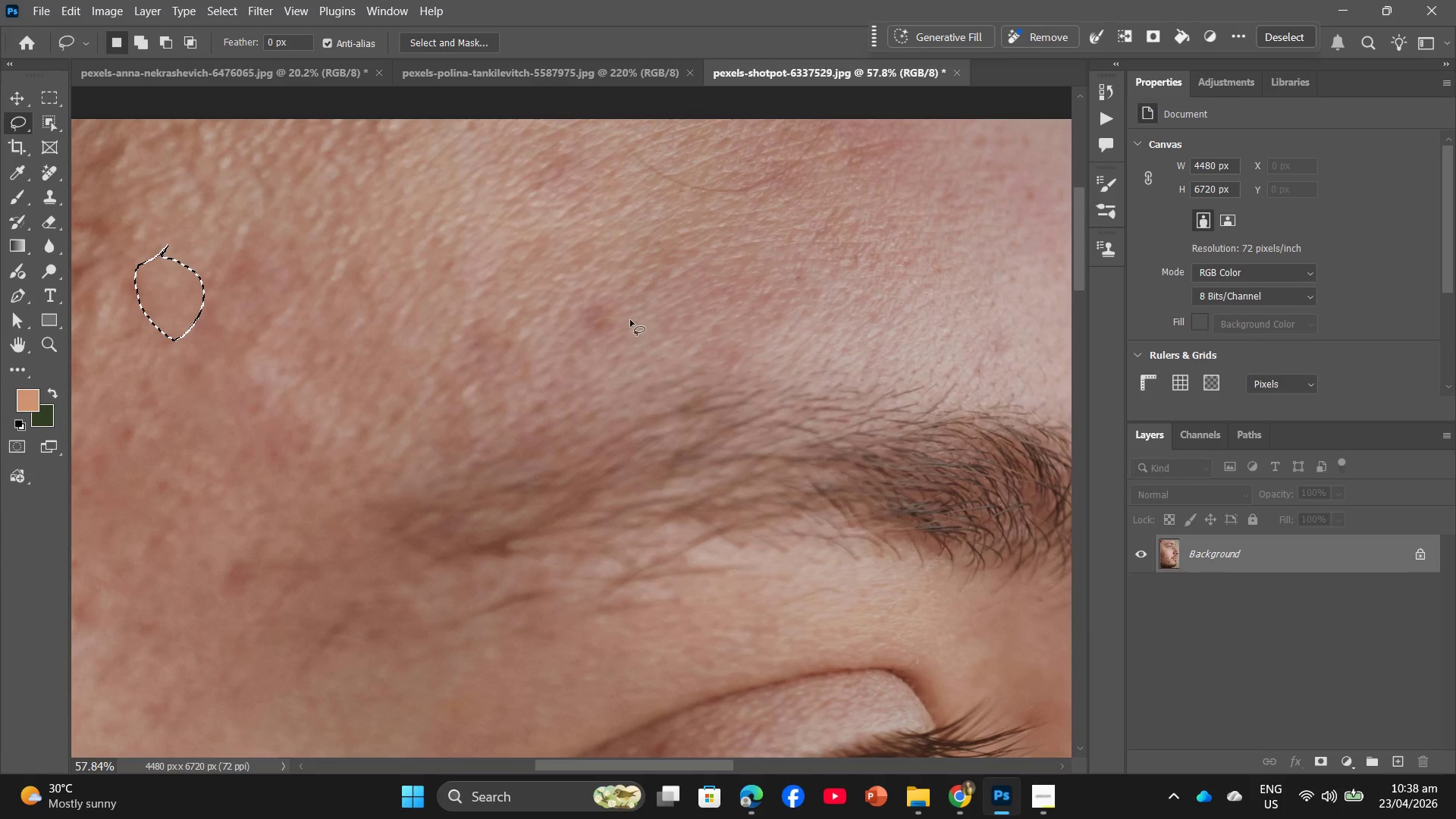 
left_click_drag(start_coordinate=[958, 321], to_coordinate=[783, 337])
 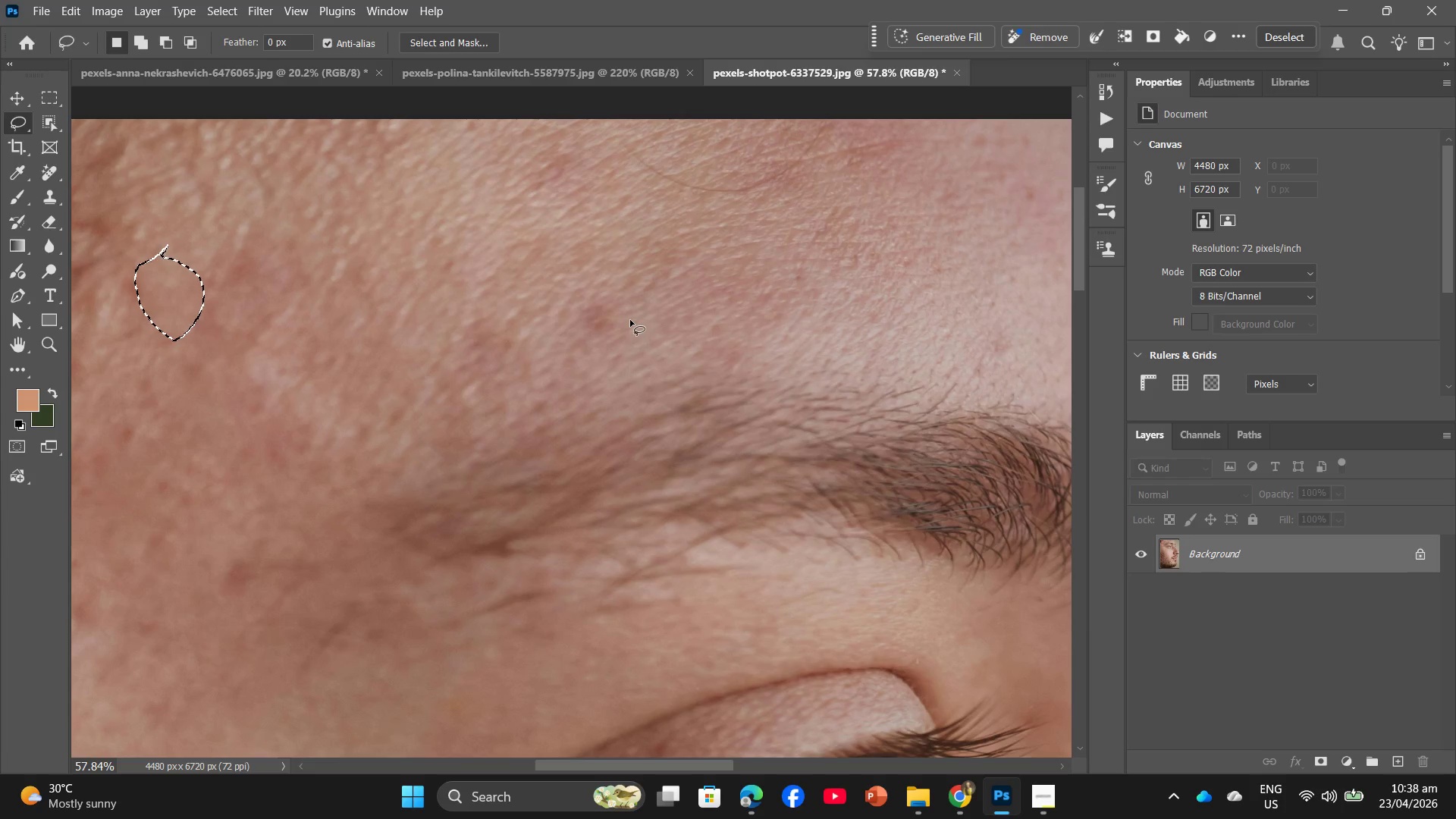 
left_click_drag(start_coordinate=[626, 308], to_coordinate=[631, 307])
 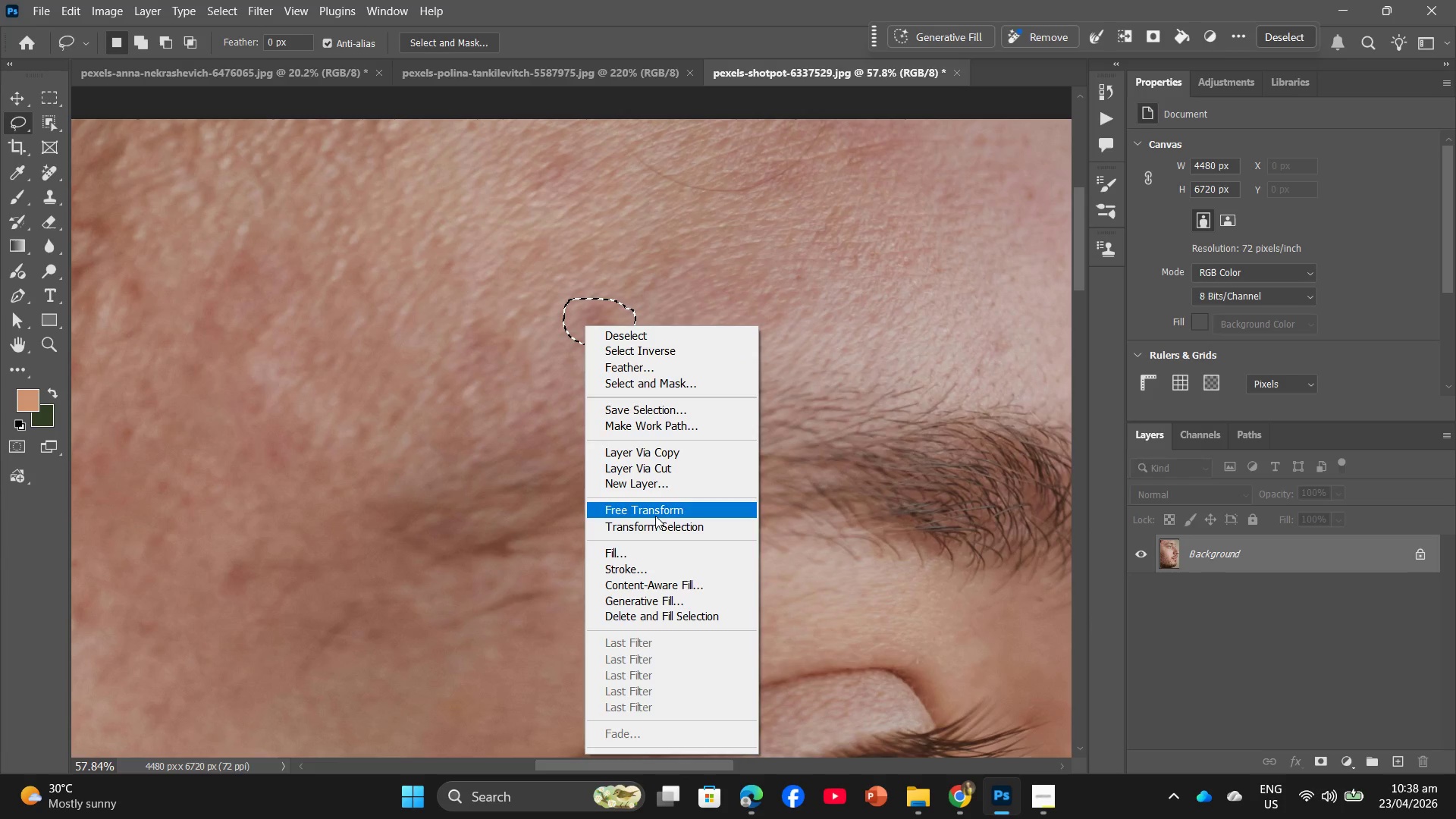 
left_click([651, 549])
 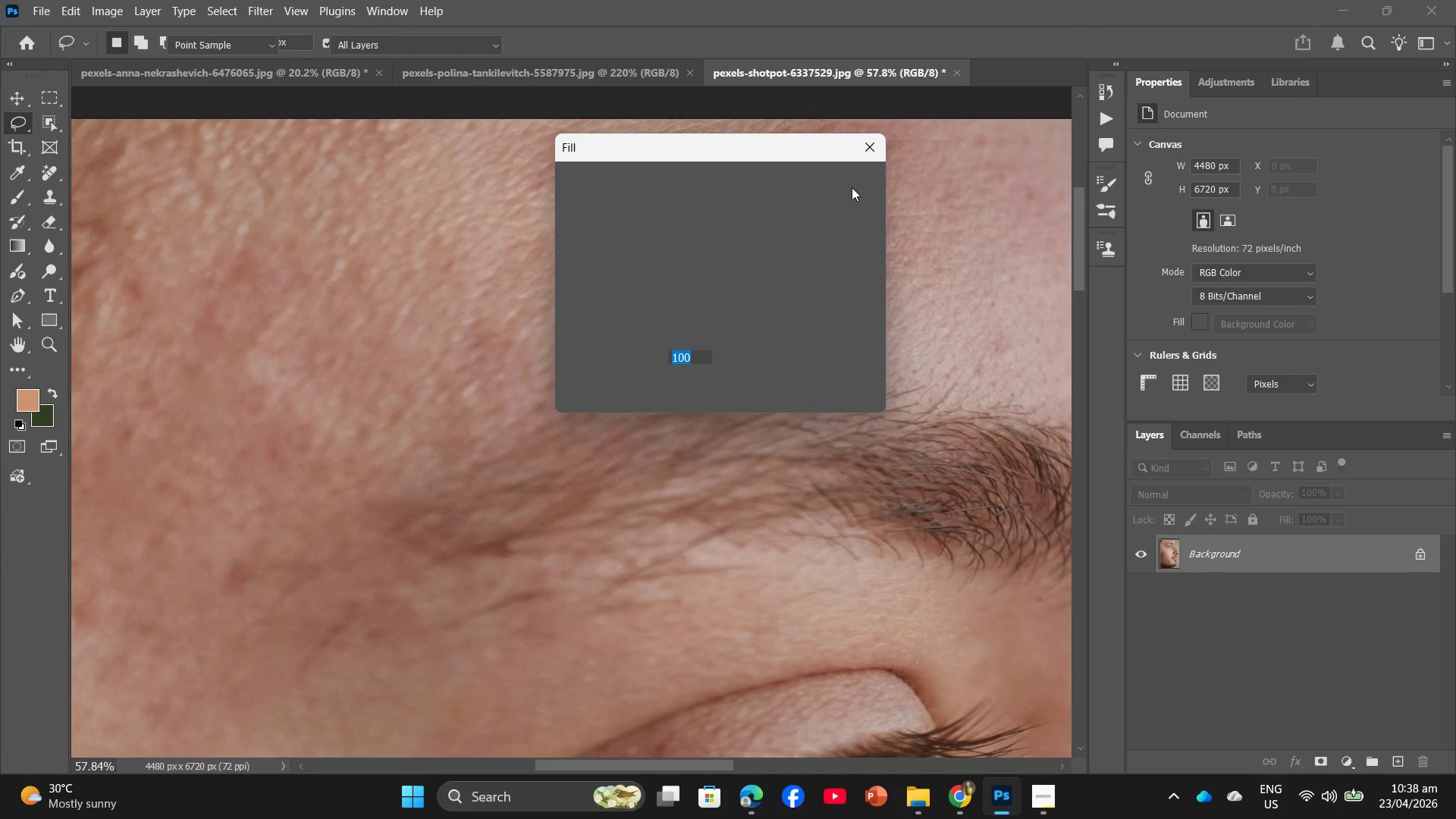 
left_click([852, 175])
 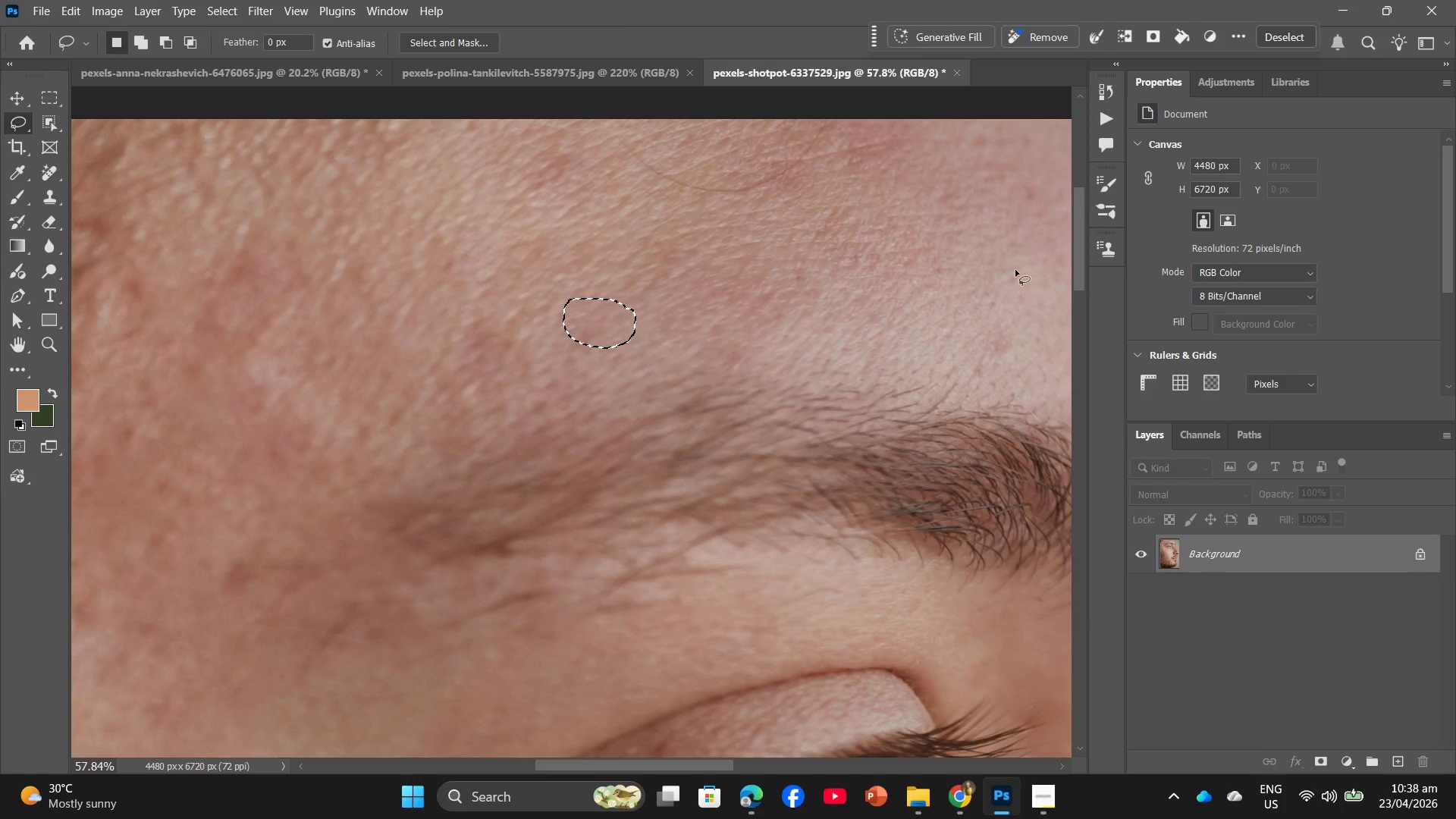 
hold_key(key=Space, duration=0.89)
 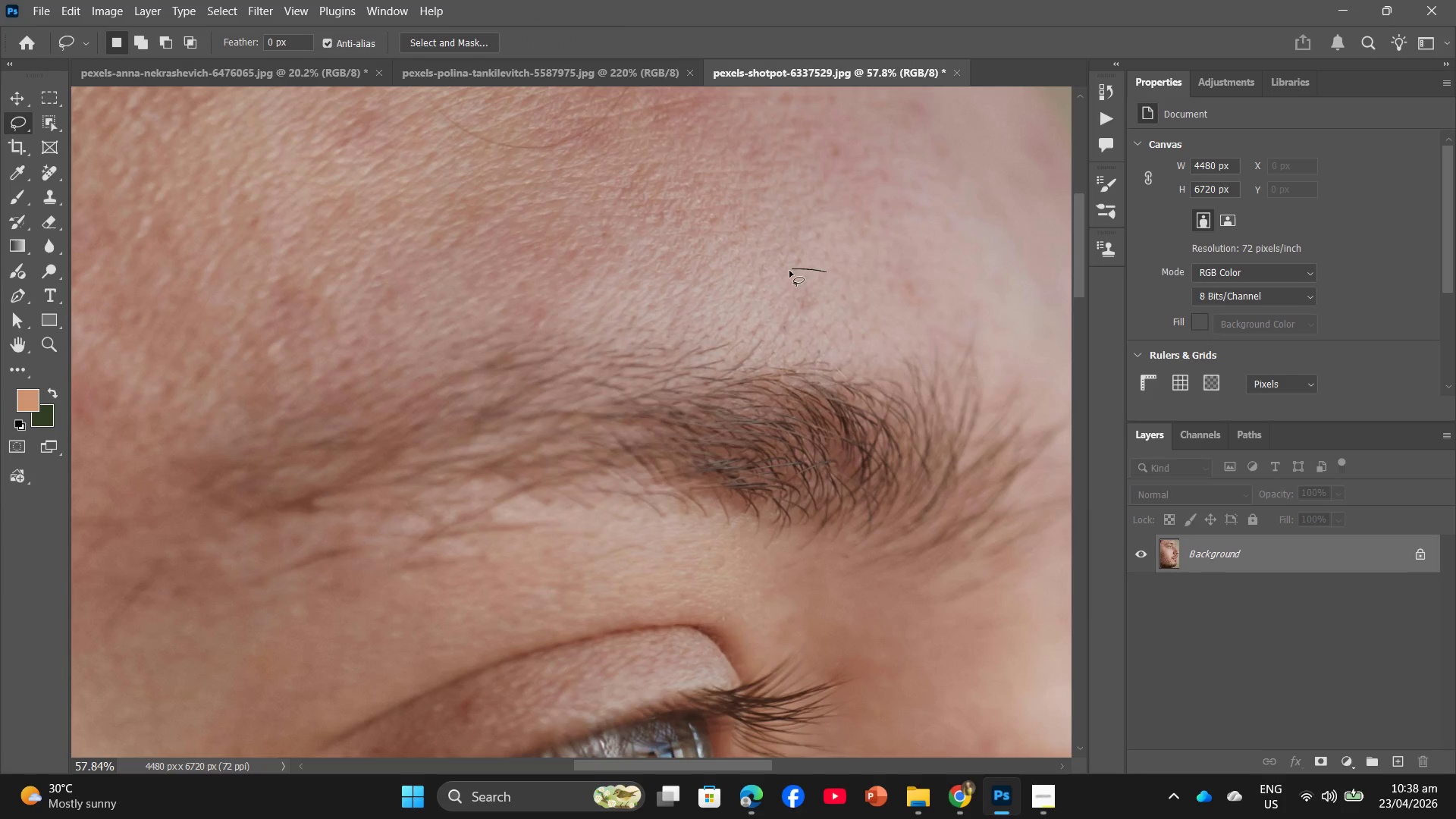 
left_click_drag(start_coordinate=[1011, 322], to_coordinate=[817, 278])
 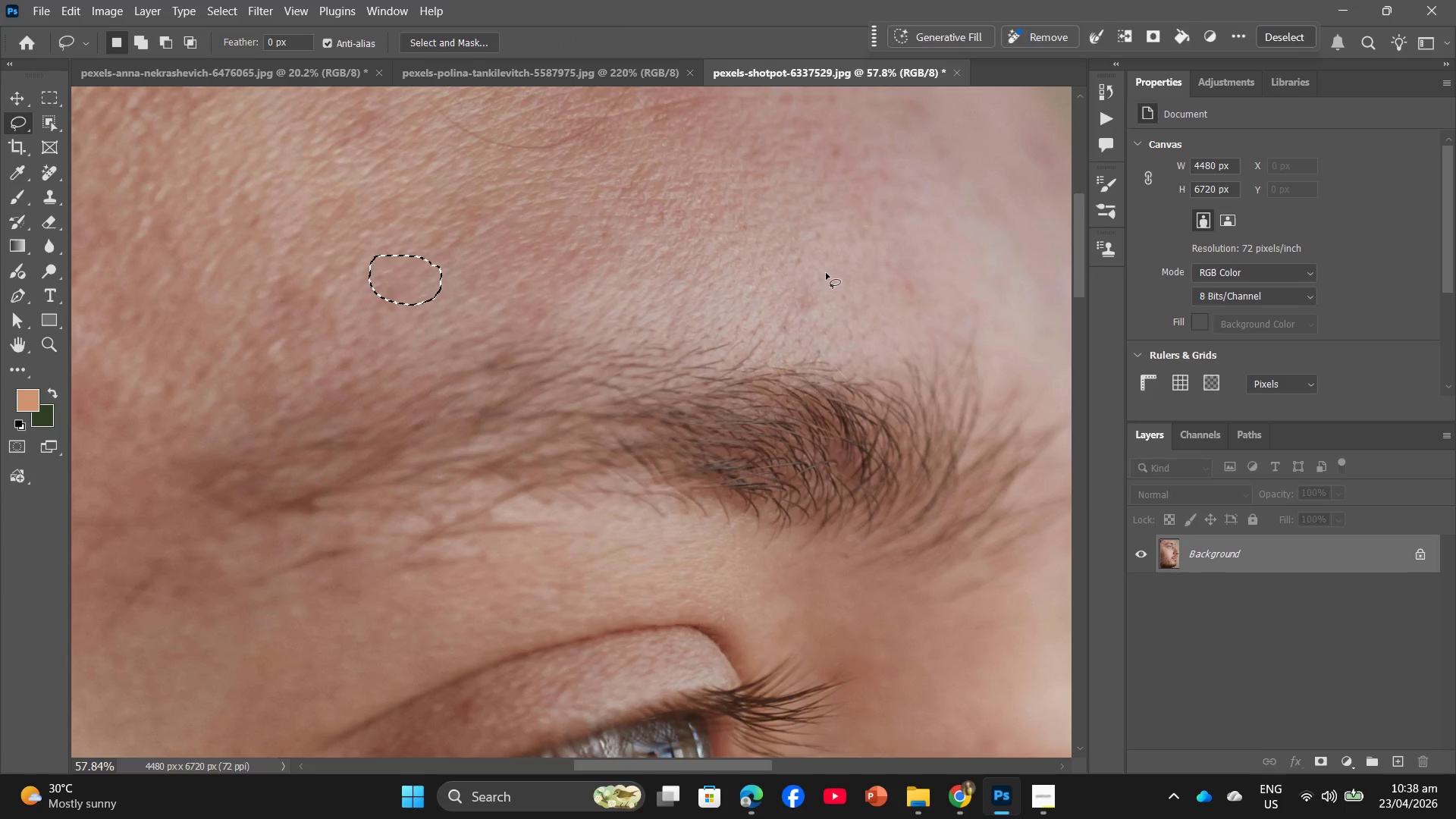 
left_click_drag(start_coordinate=[826, 272], to_coordinate=[852, 280])
 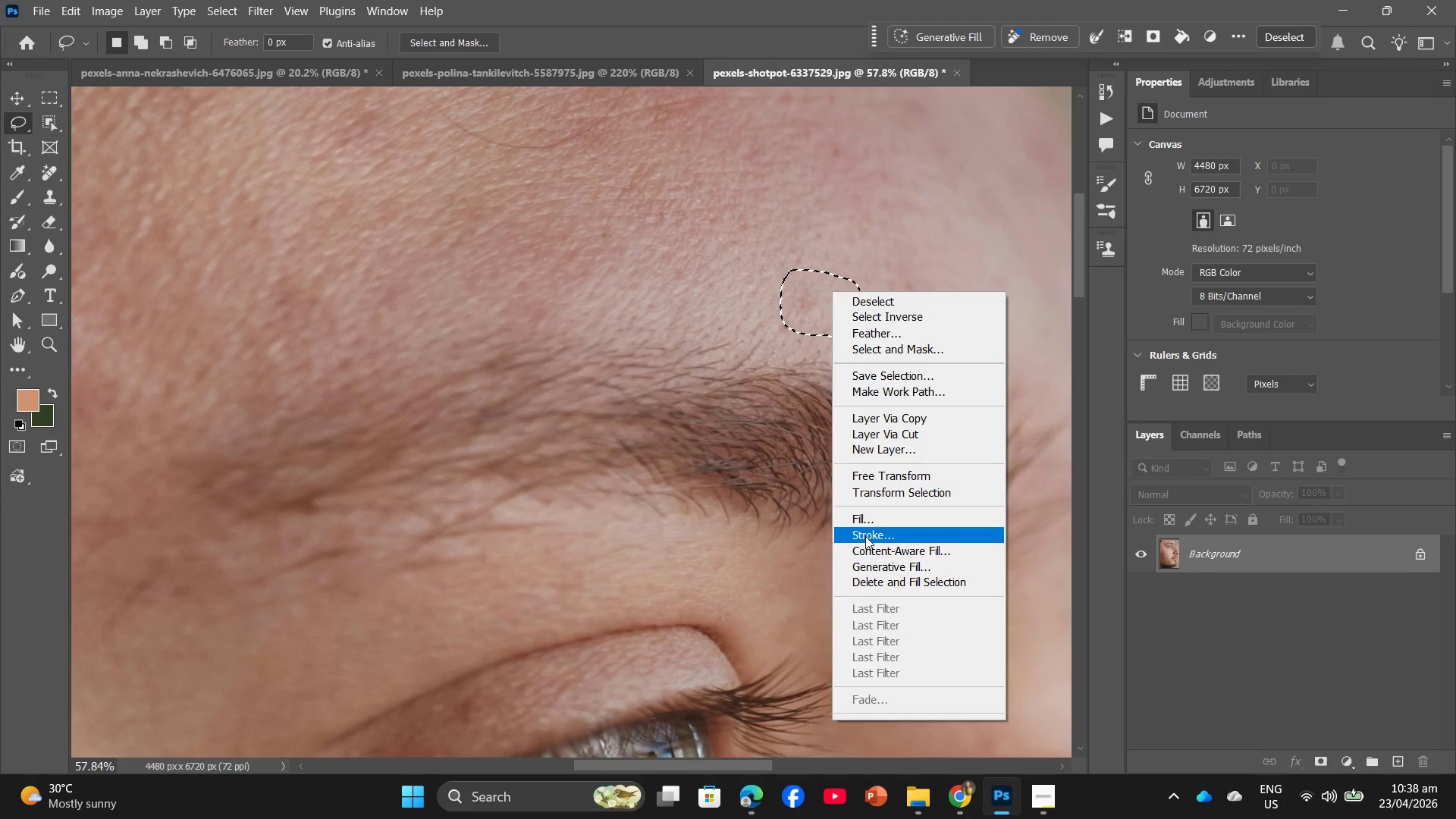 
left_click([868, 519])
 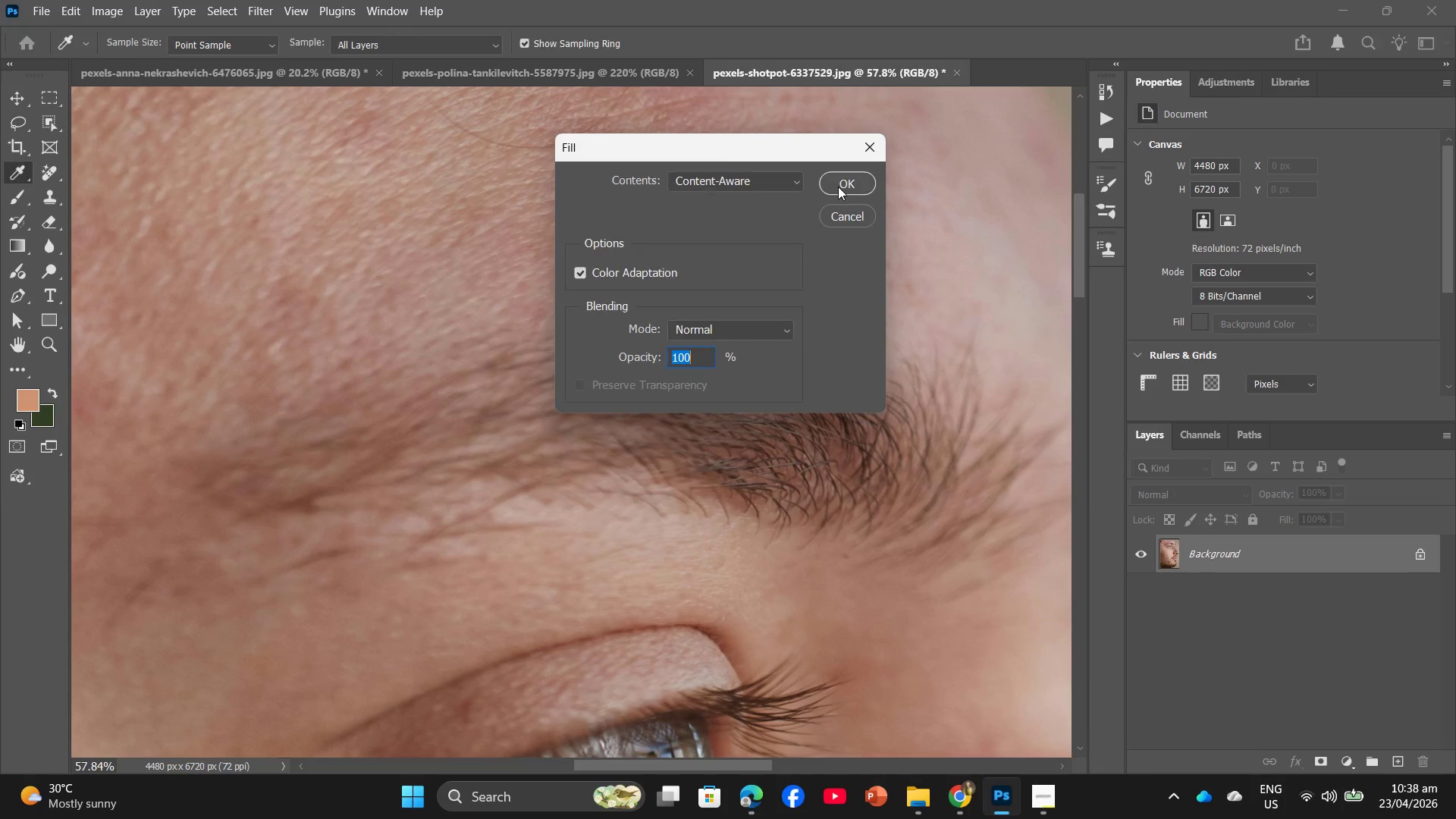 
left_click([848, 172])
 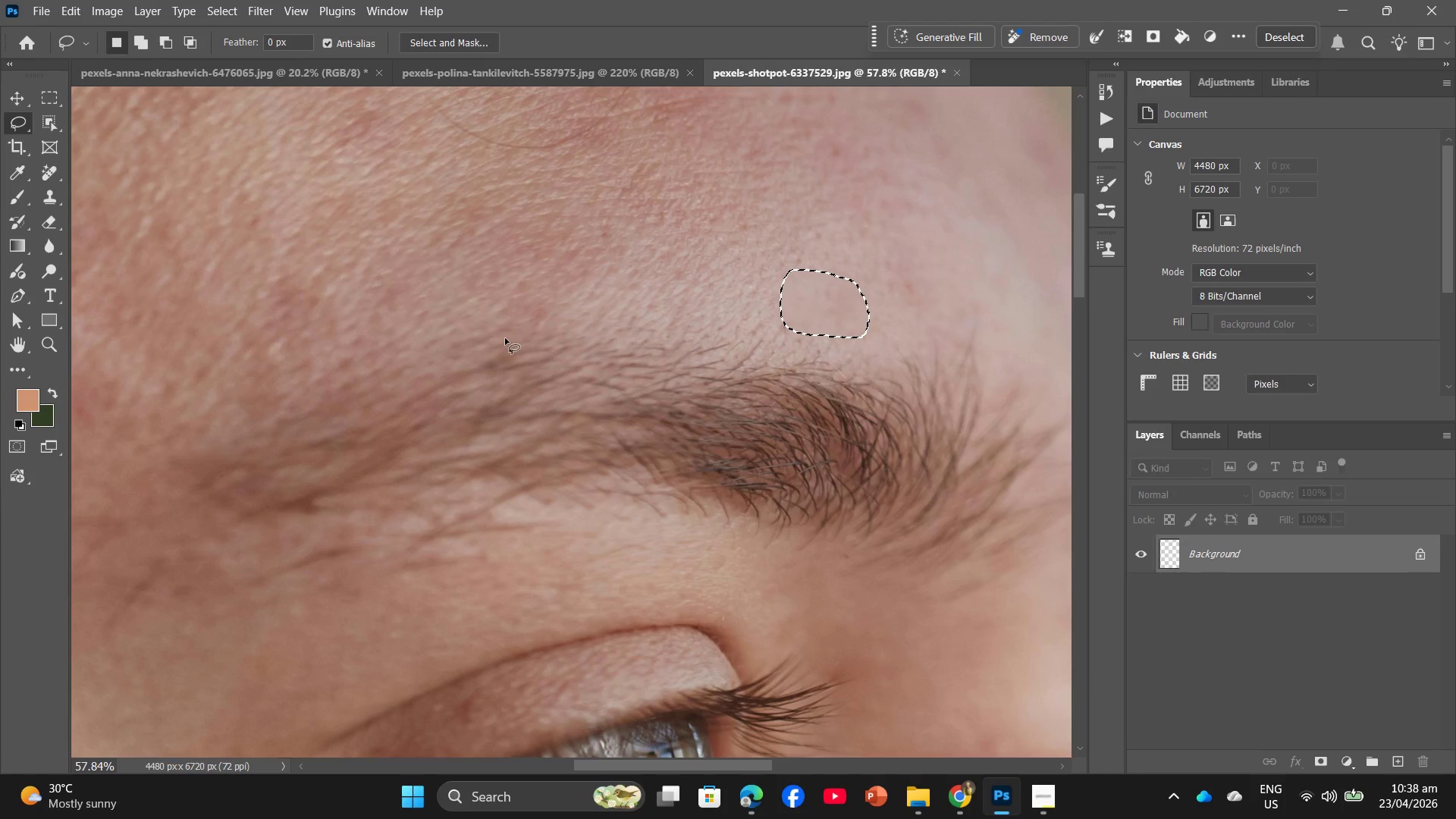 
hold_key(key=Space, duration=0.66)
 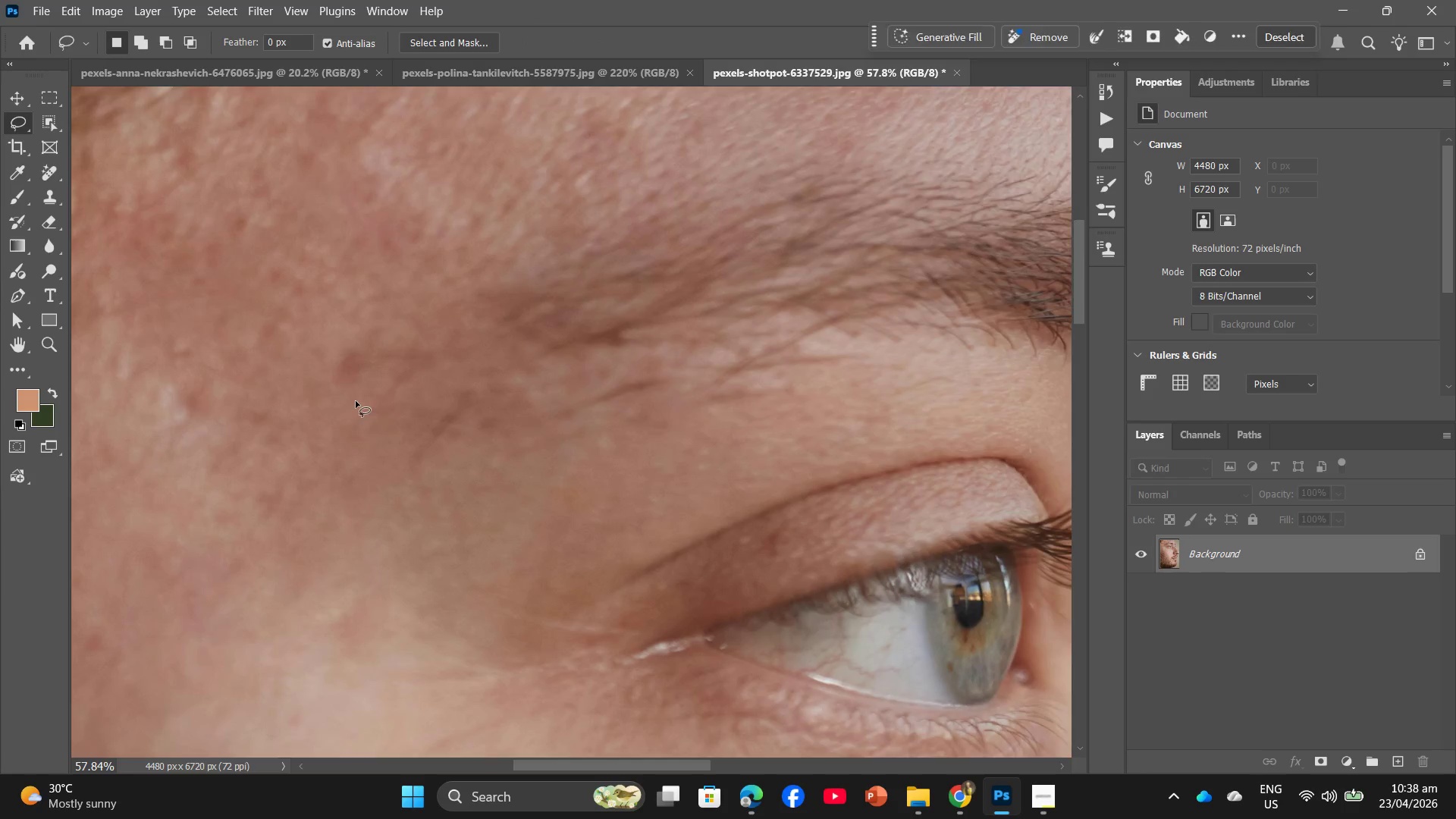 
left_click_drag(start_coordinate=[438, 387], to_coordinate=[701, 243])
 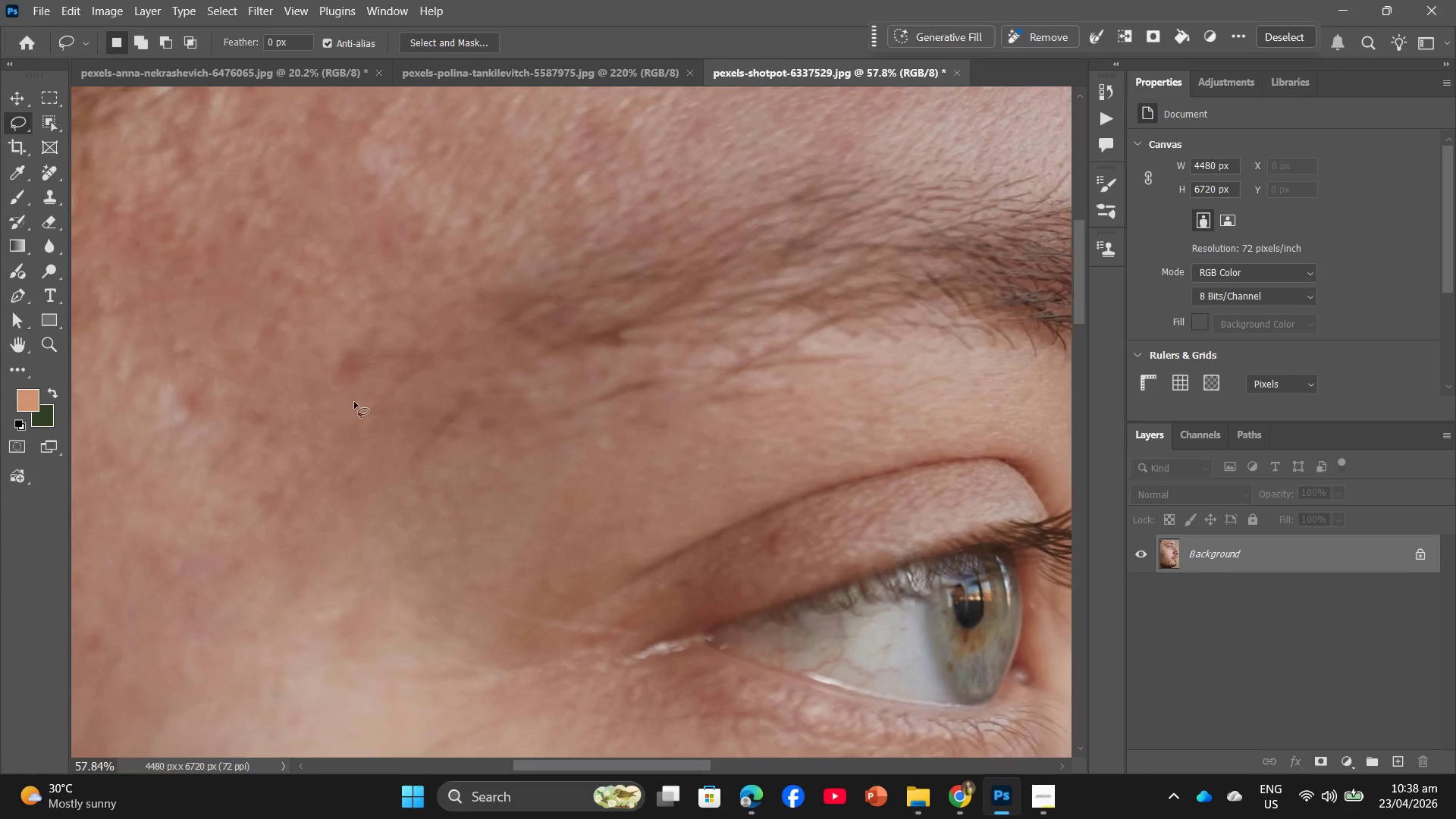 
left_click_drag(start_coordinate=[356, 401], to_coordinate=[500, 394])
 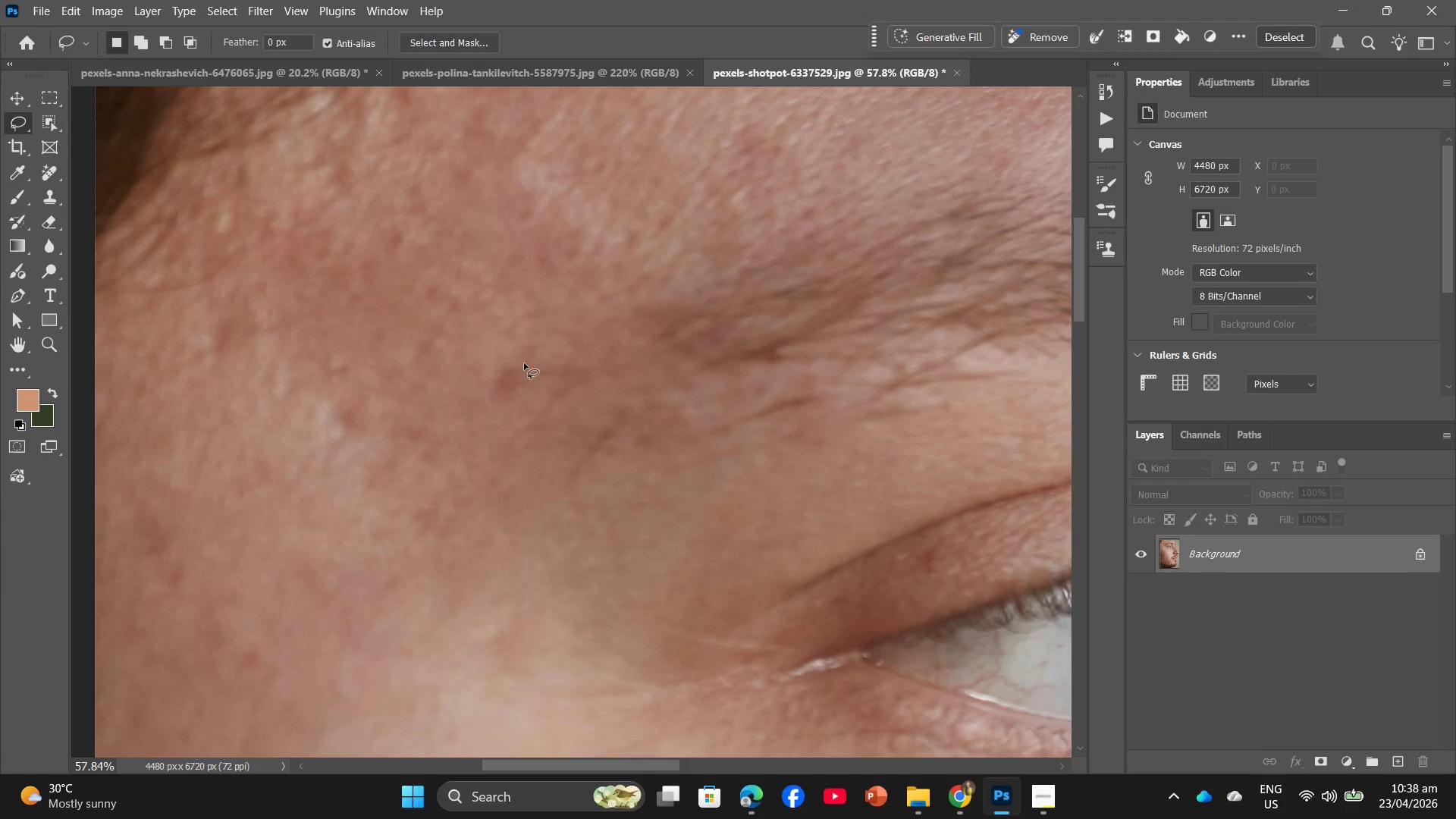 
hold_key(key=Space, duration=0.47)
 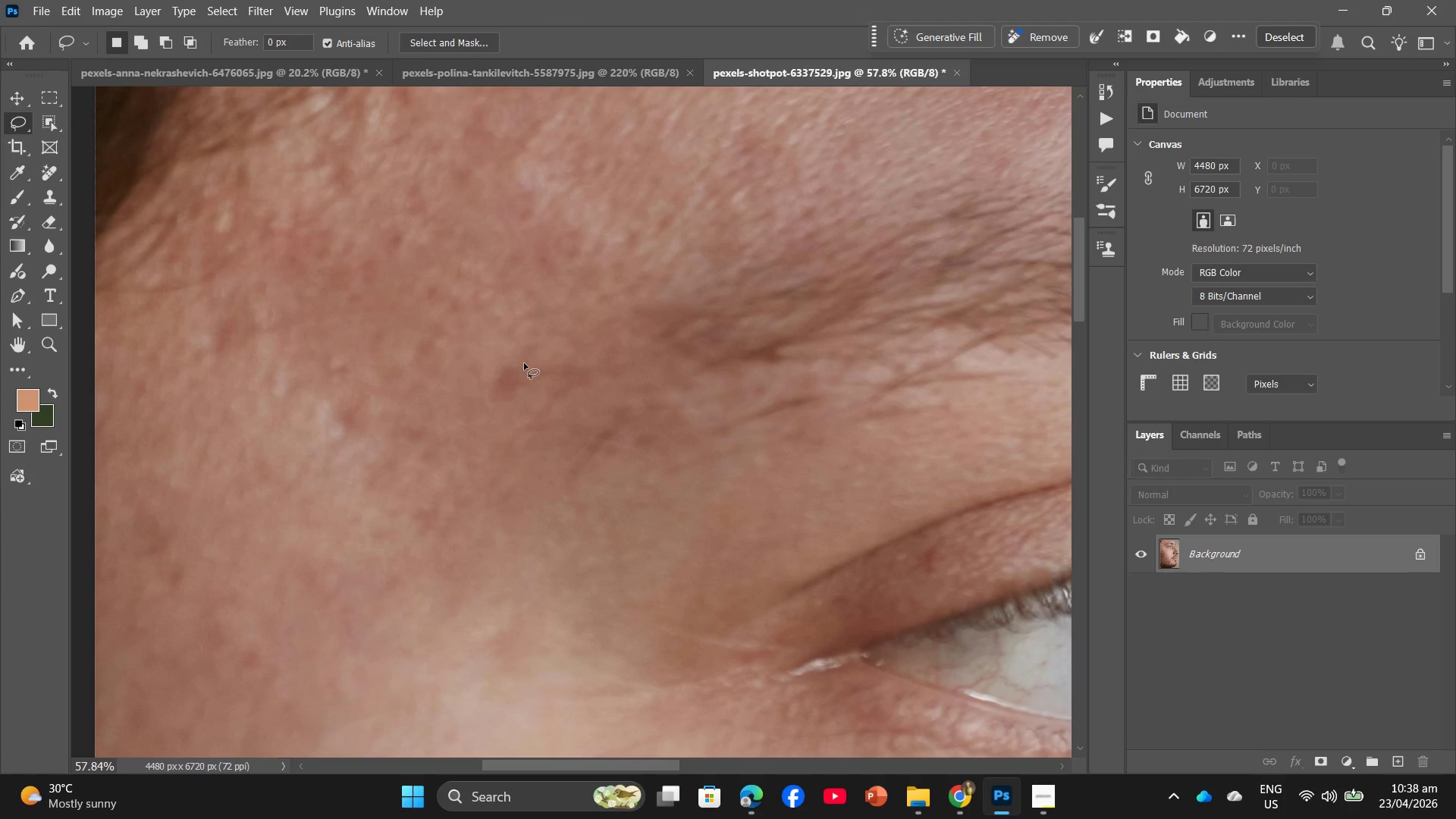 
left_click_drag(start_coordinate=[526, 360], to_coordinate=[530, 359])
 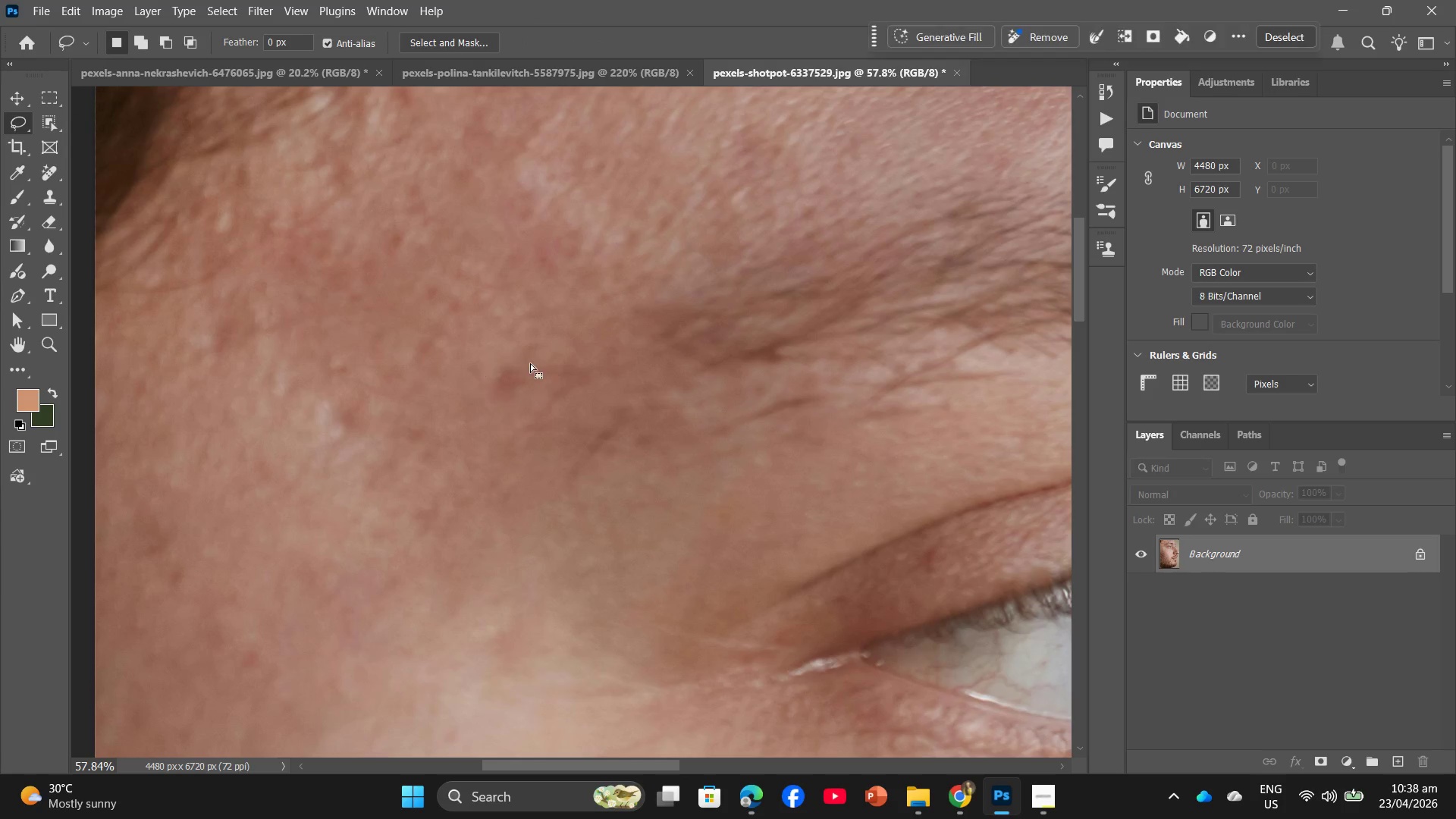 
right_click([528, 382])
 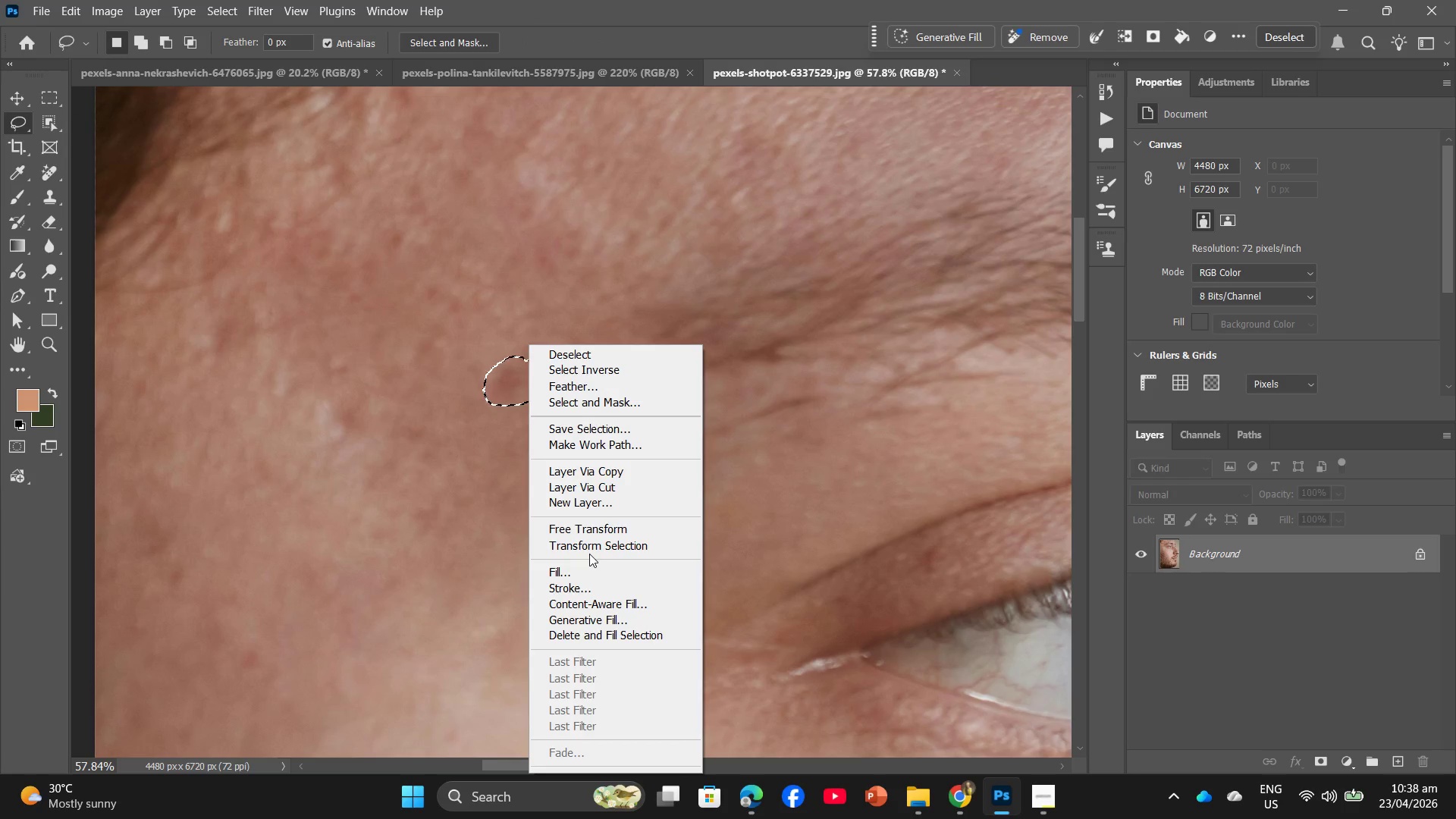 
left_click([583, 566])
 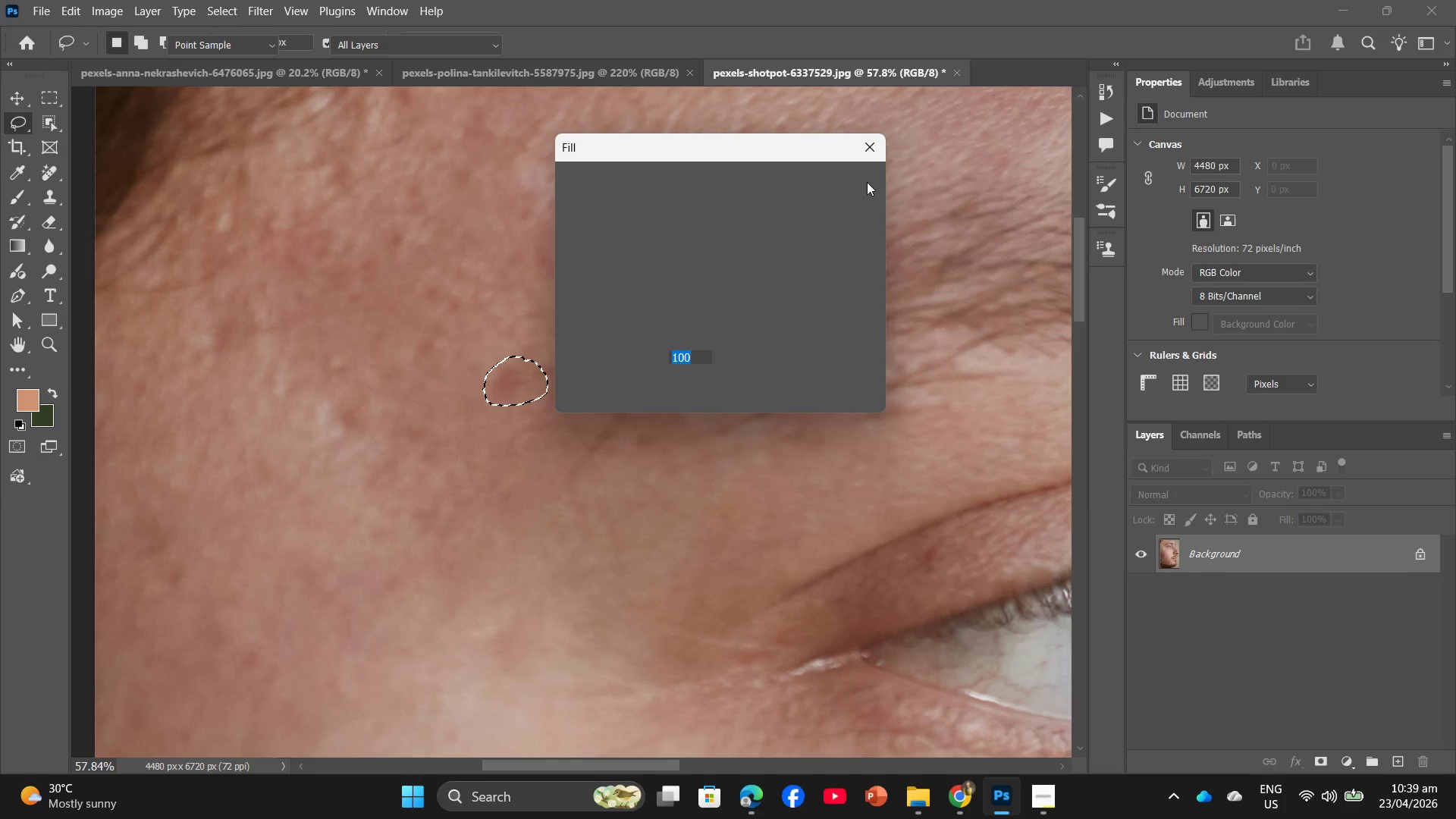 
left_click([867, 182])
 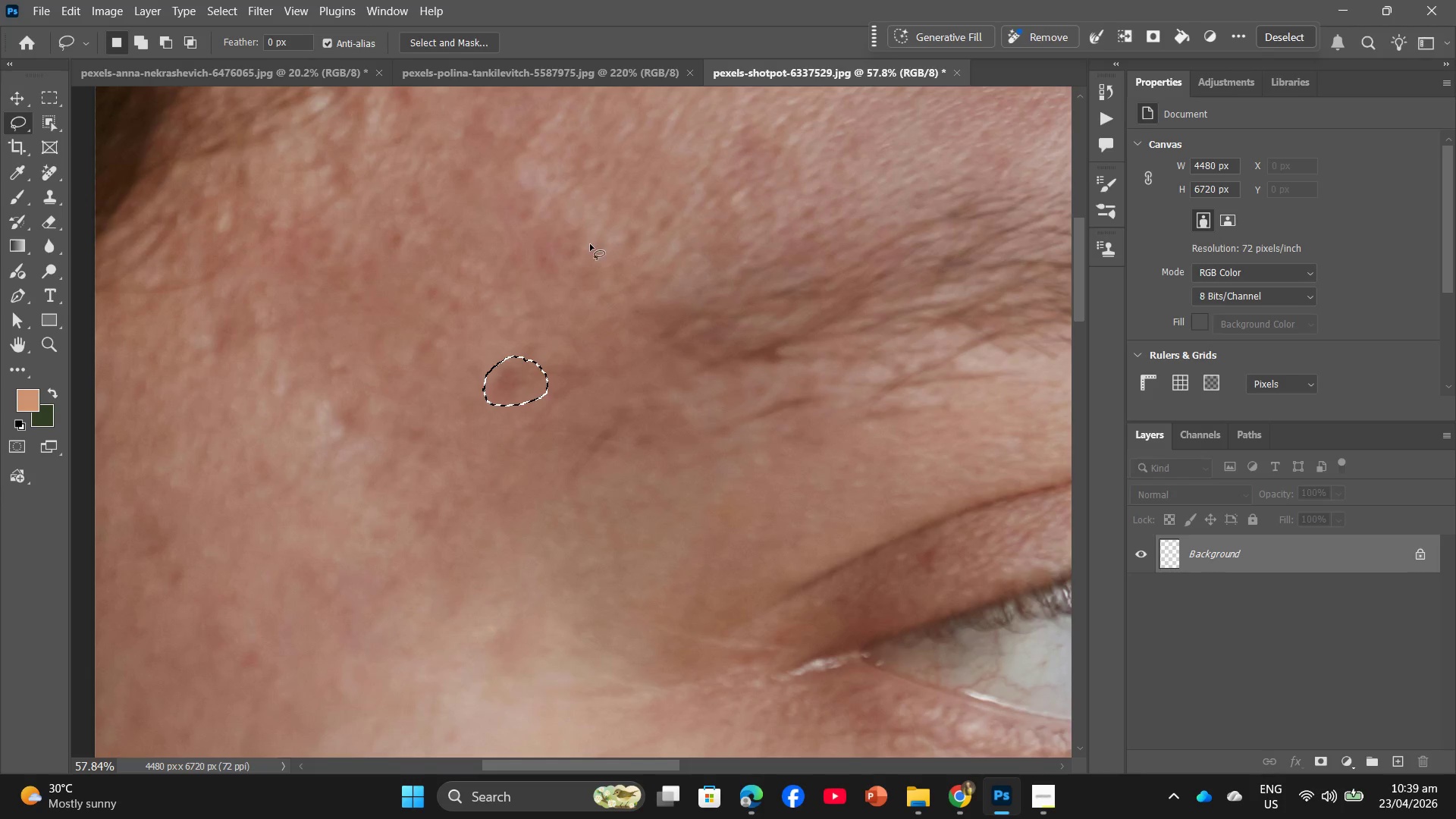 
left_click_drag(start_coordinate=[586, 224], to_coordinate=[591, 228])
 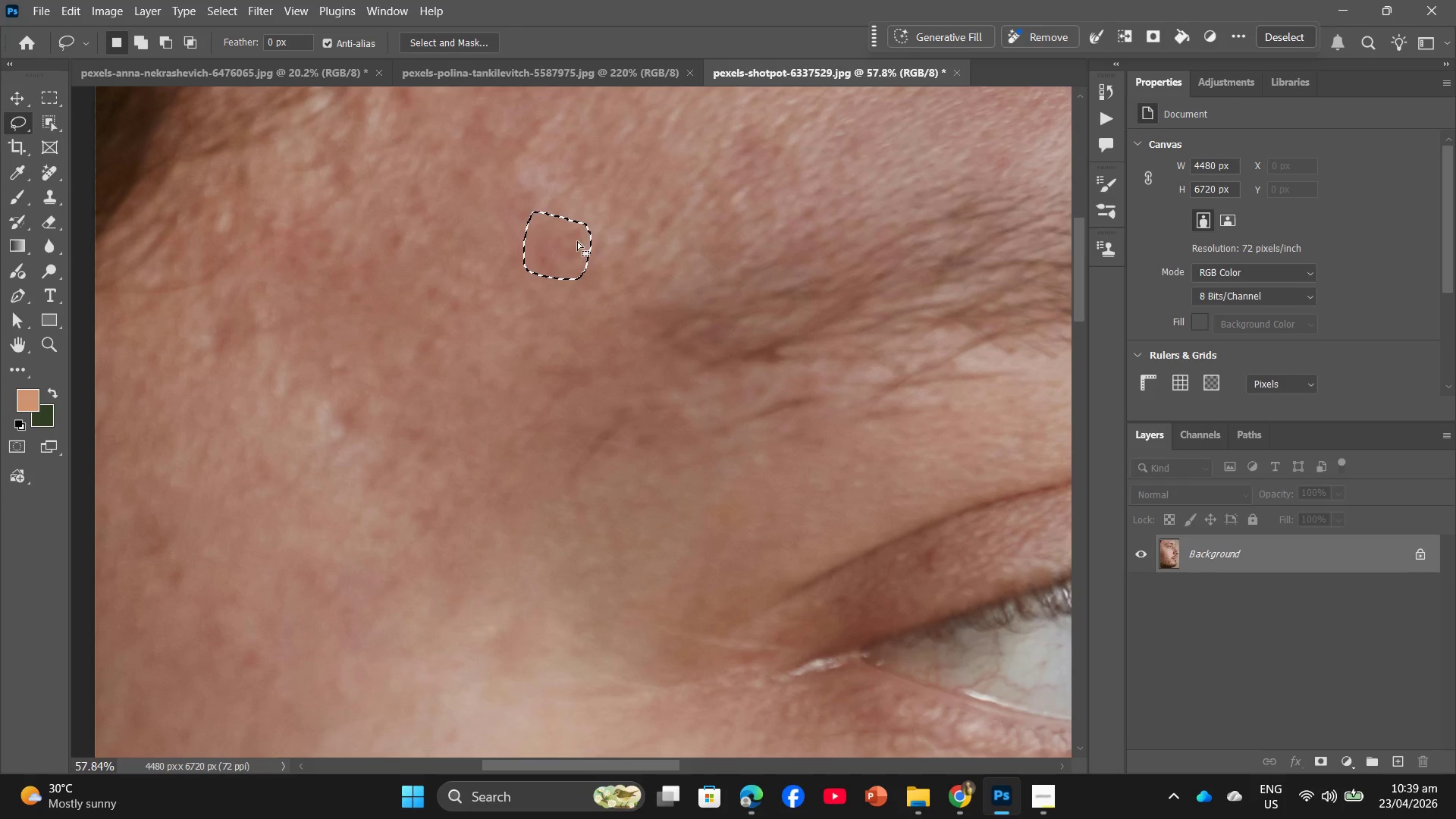 
right_click([574, 246])
 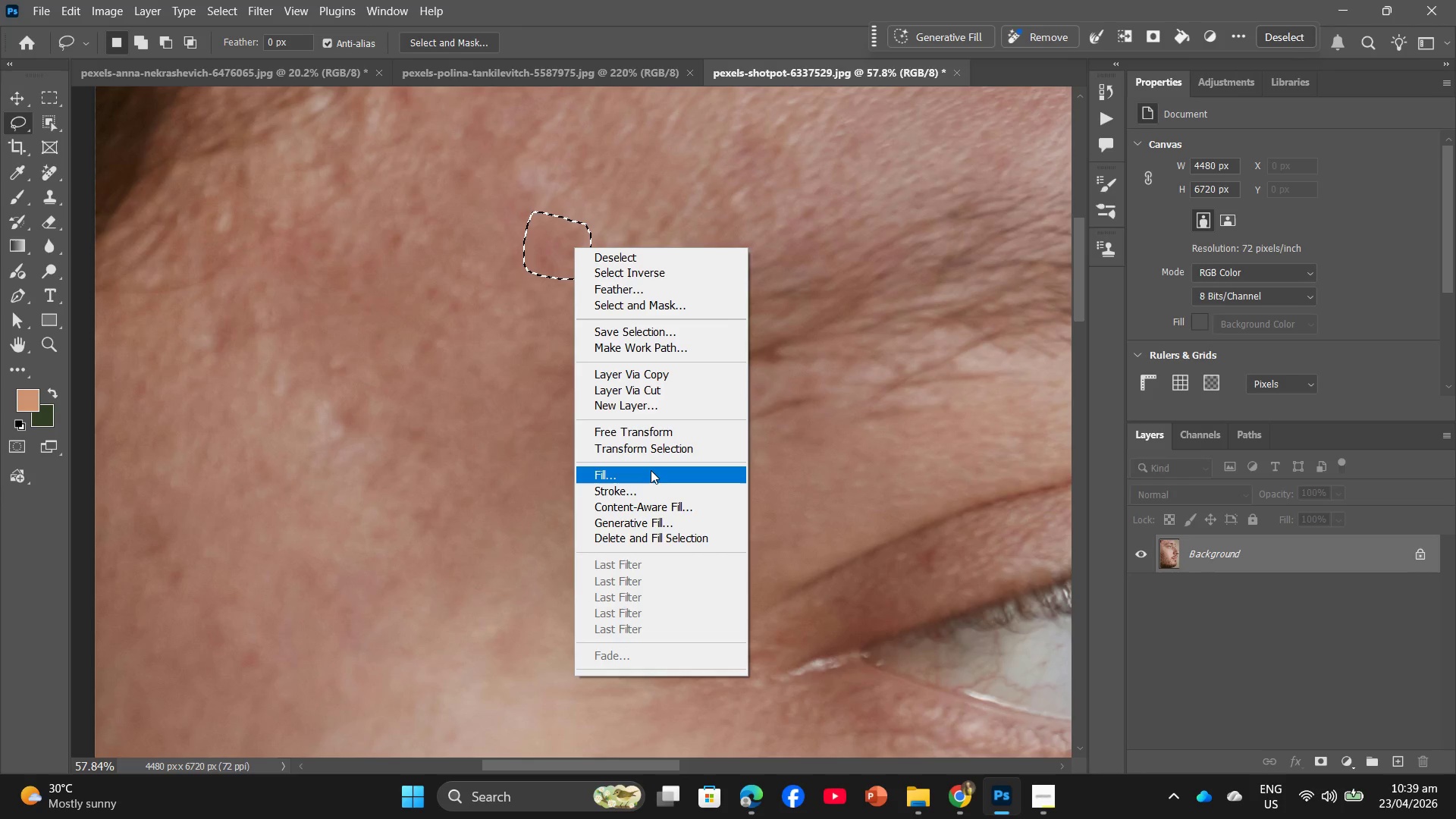 
left_click([649, 474])
 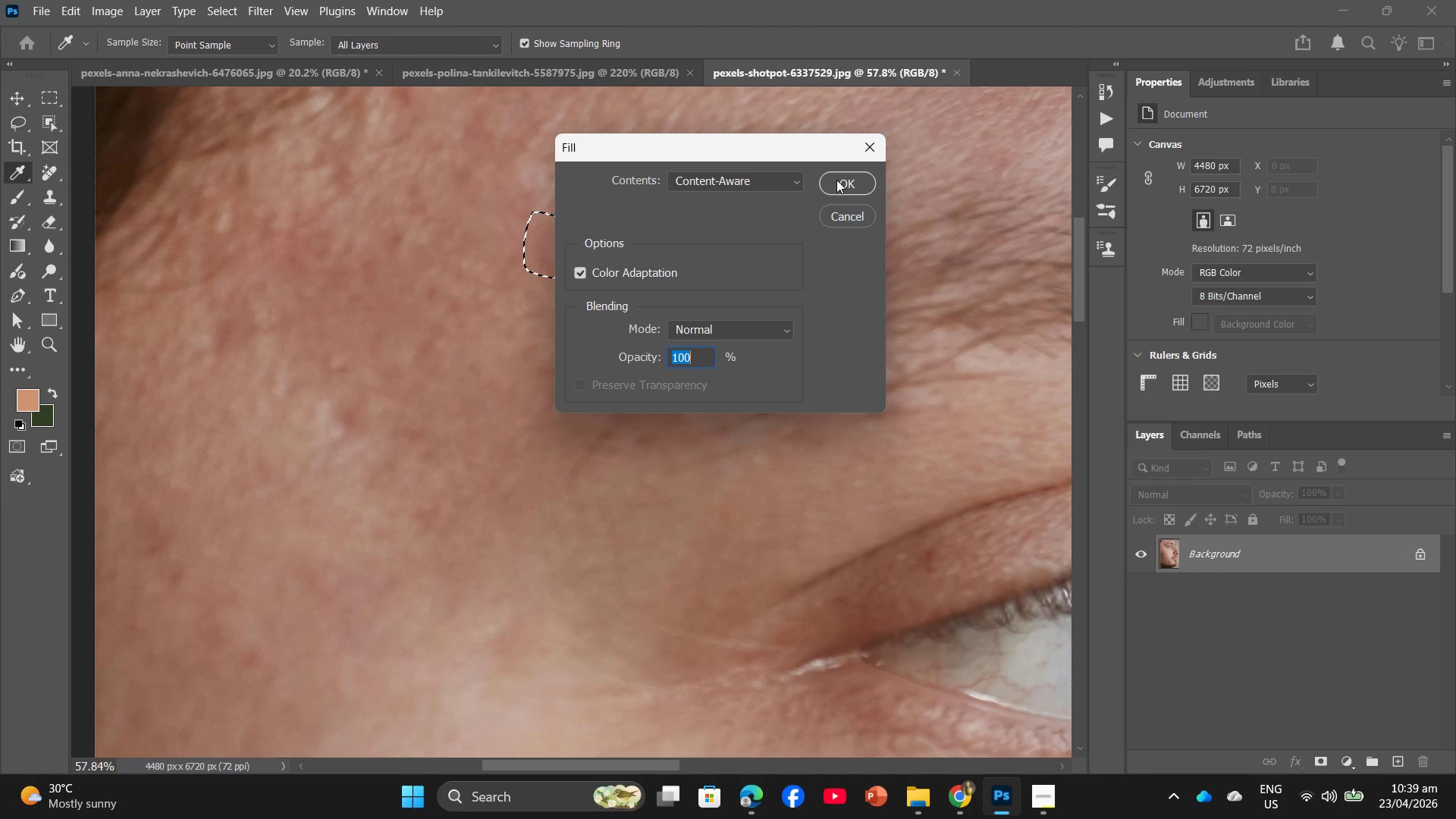 
left_click([864, 184])
 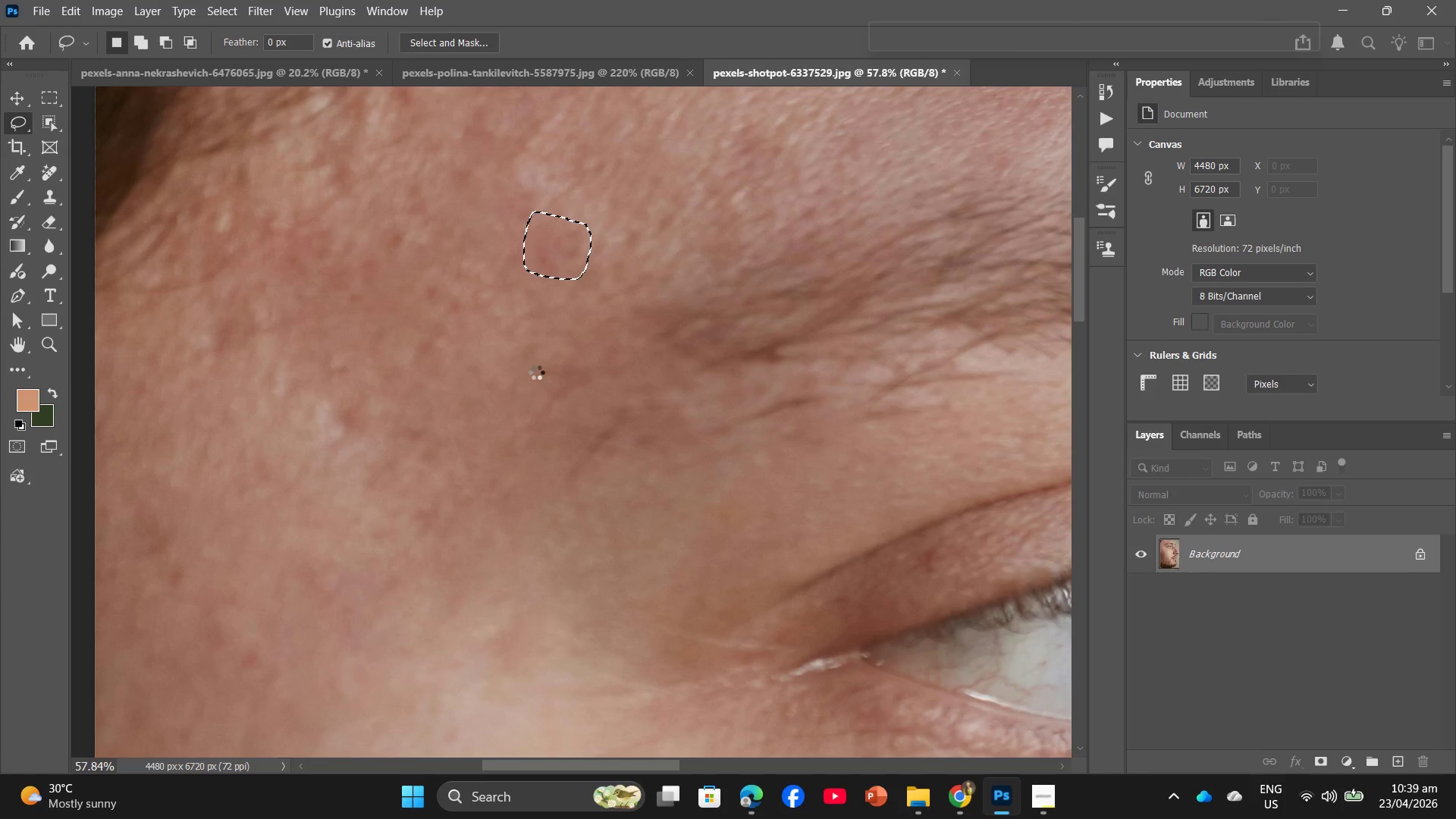 
hold_key(key=Space, duration=0.61)
 